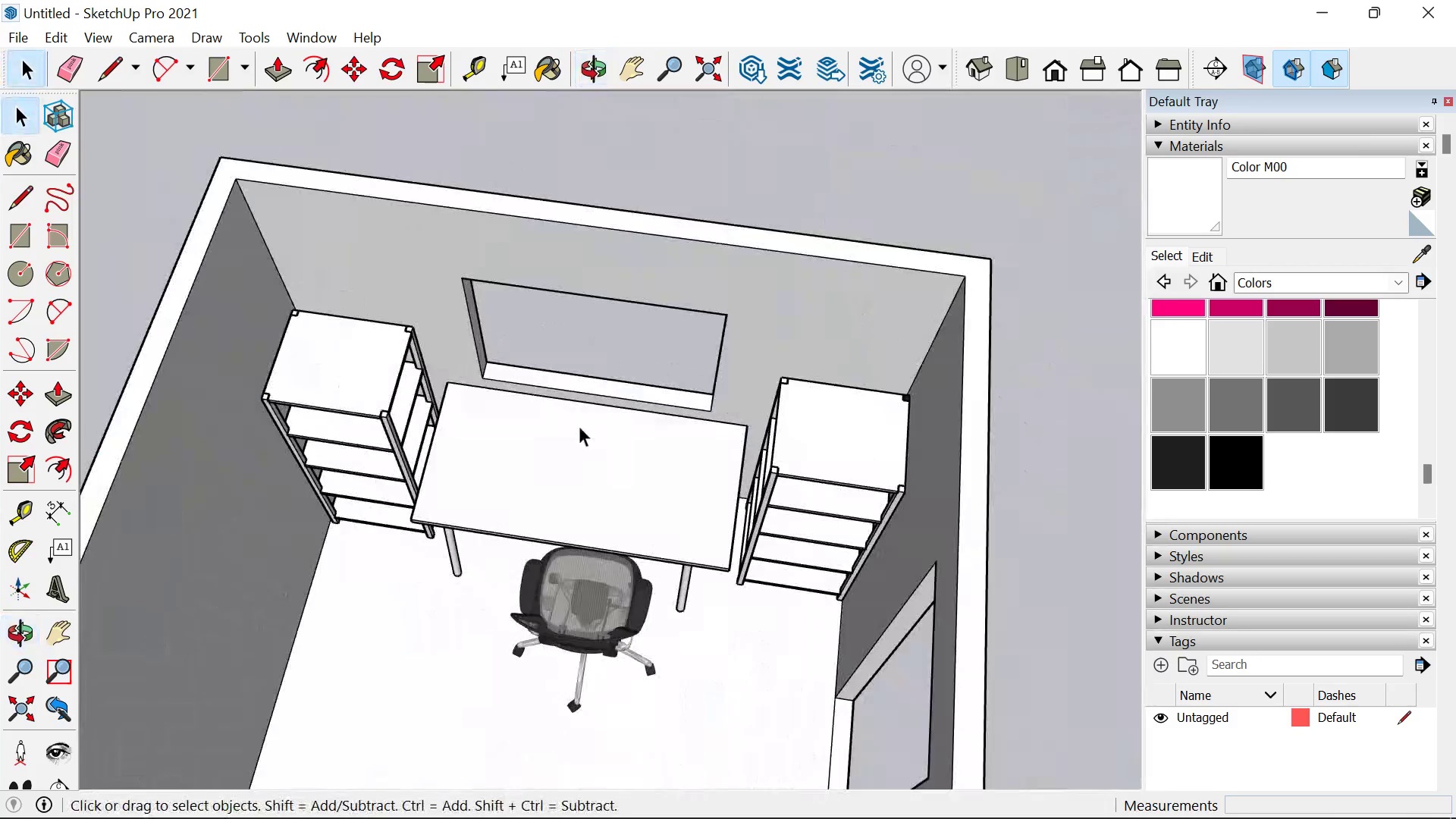 
scroll: coordinate [592, 441], scroll_direction: down, amount: 8.0
 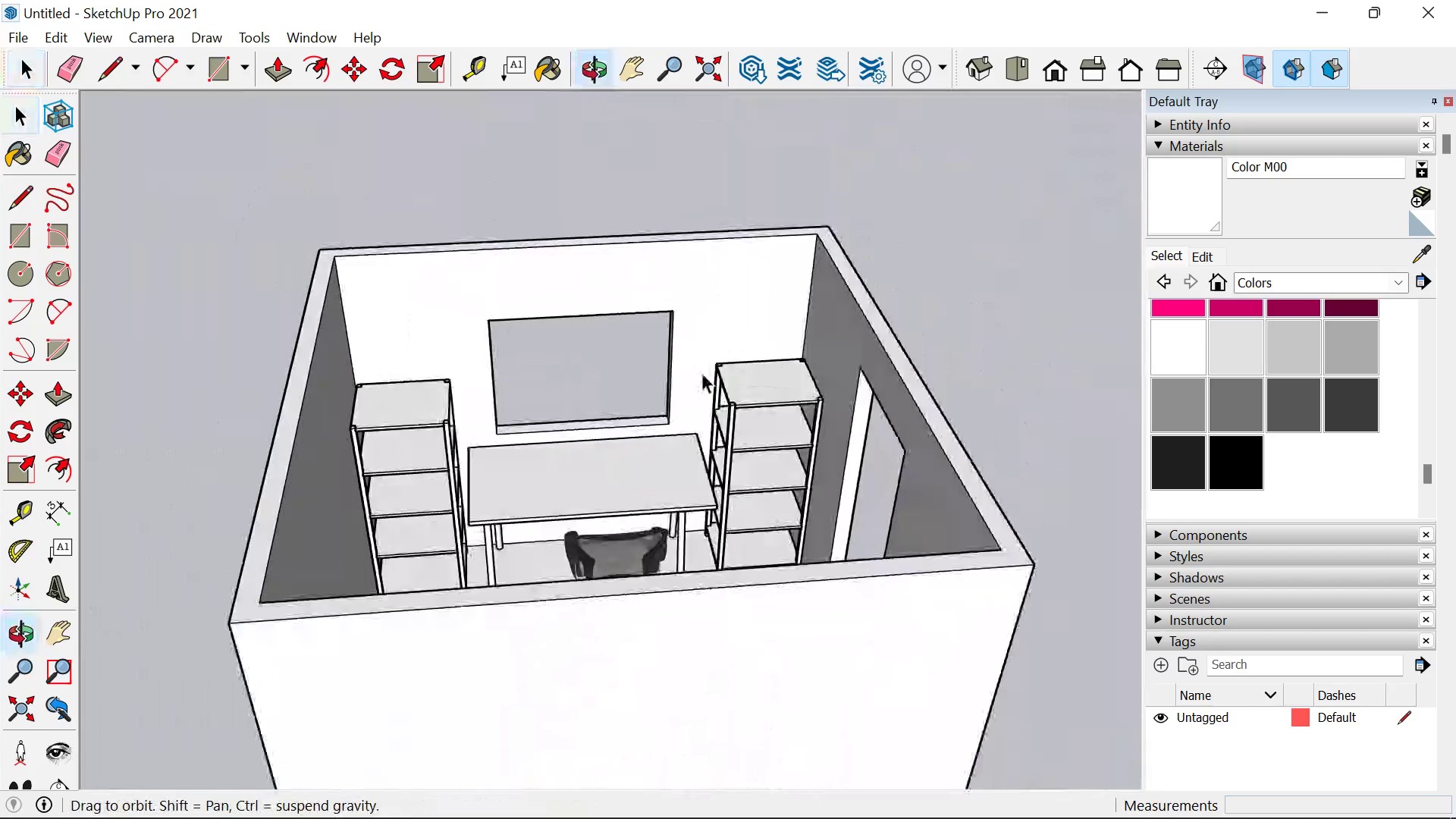 
scroll: coordinate [534, 414], scroll_direction: up, amount: 11.0
 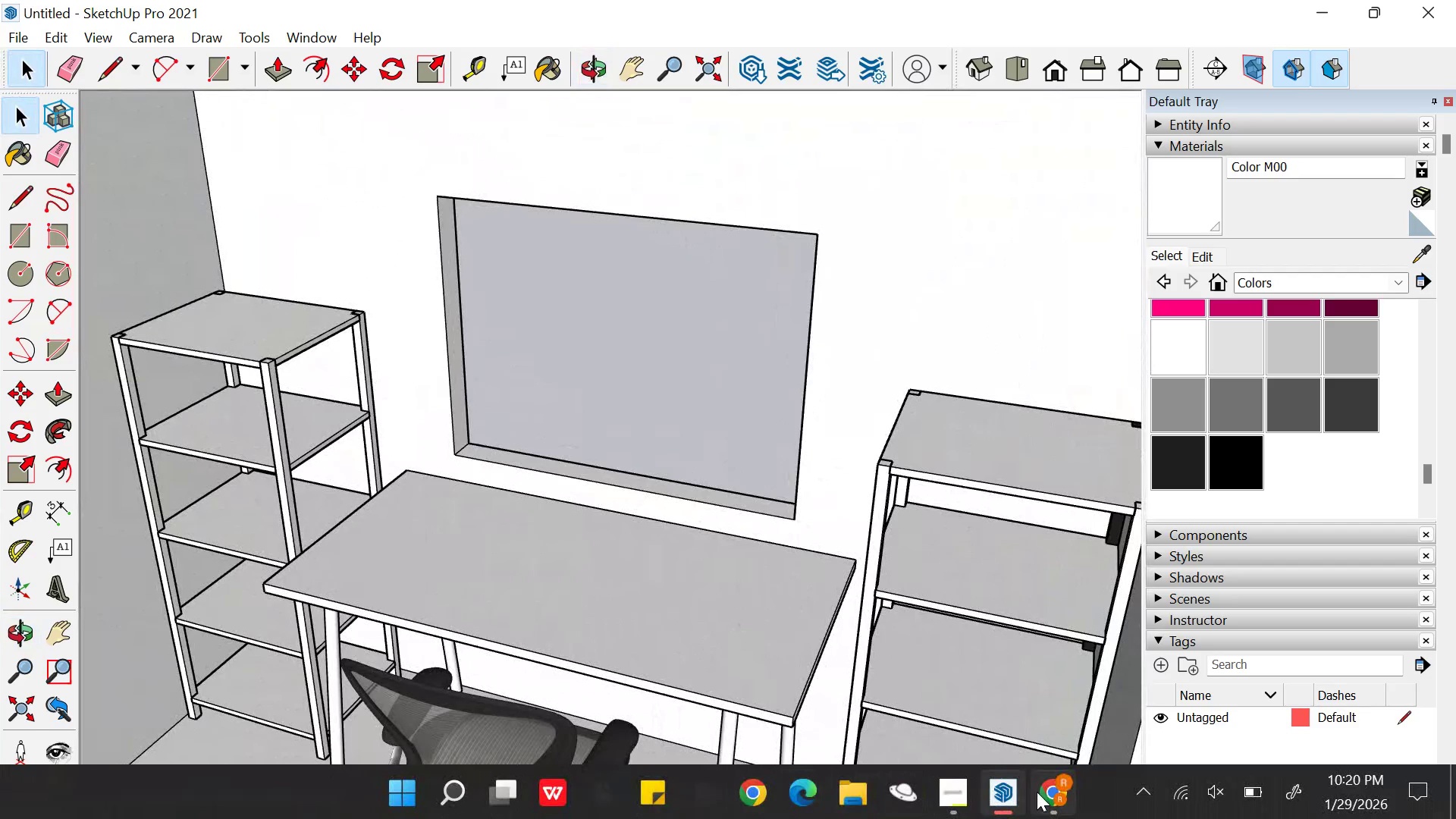 
left_click([524, 488])
 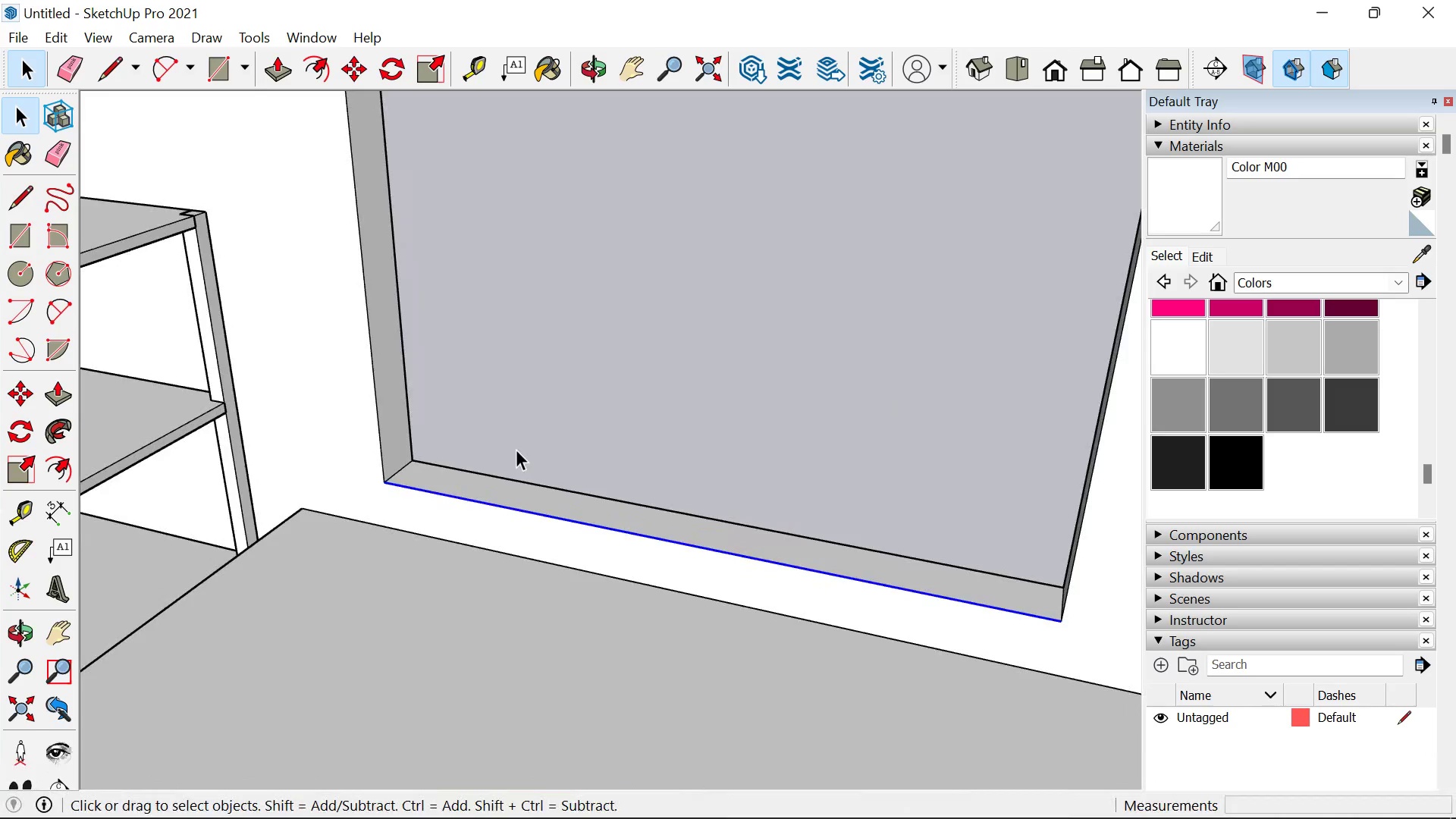 
scroll: coordinate [520, 447], scroll_direction: up, amount: 8.0
 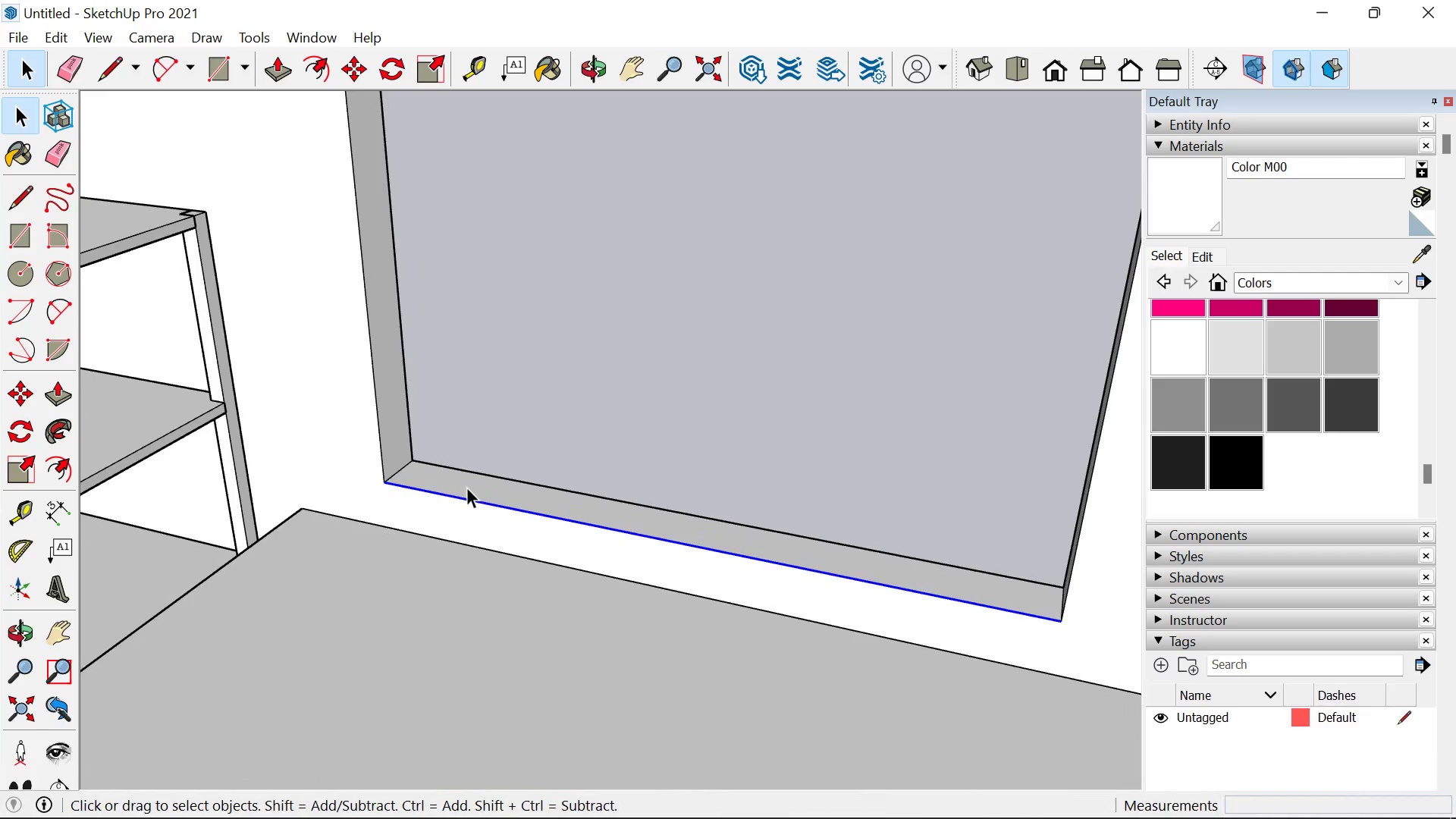 
key(R)
 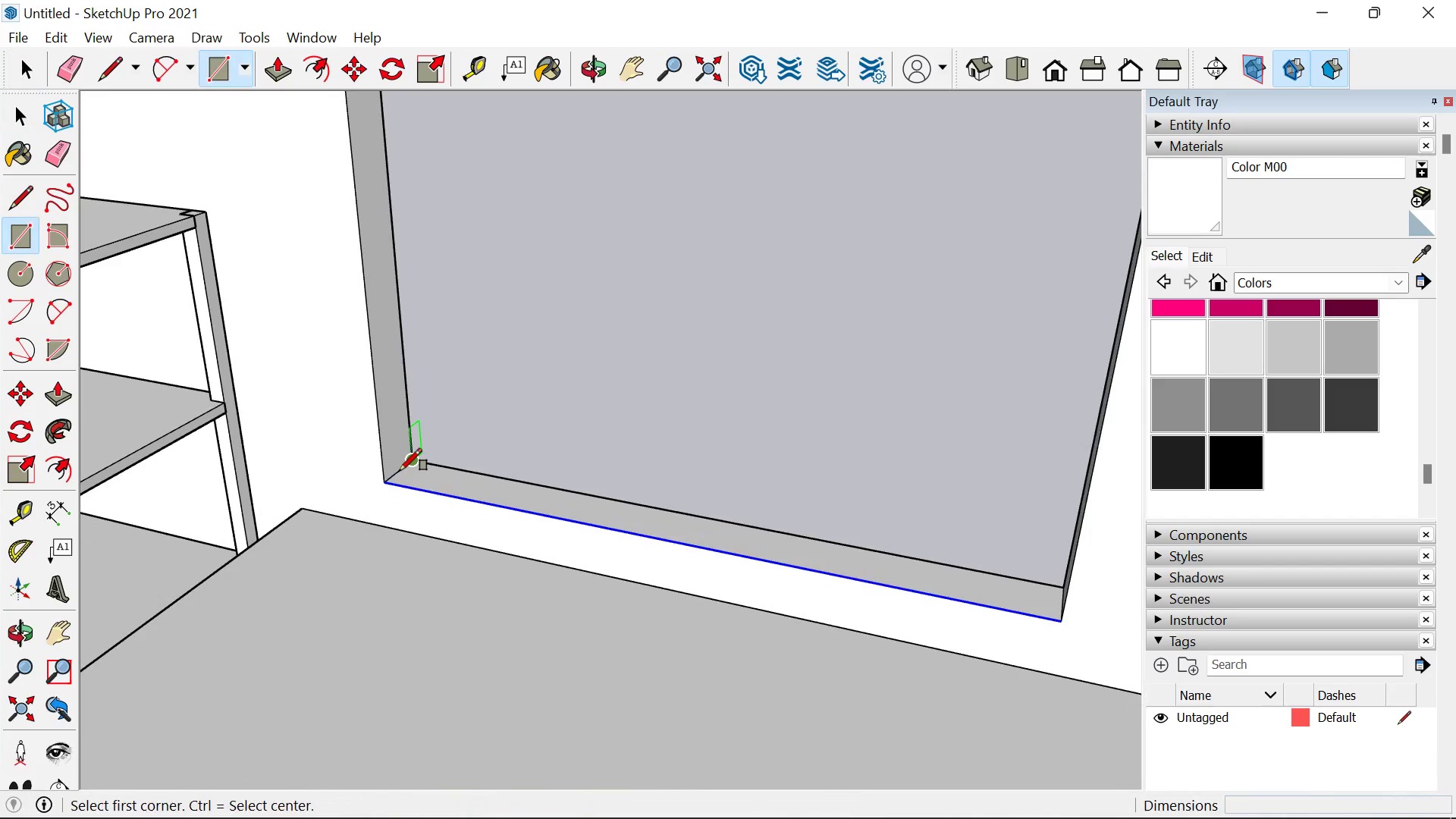 
left_click([399, 471])
 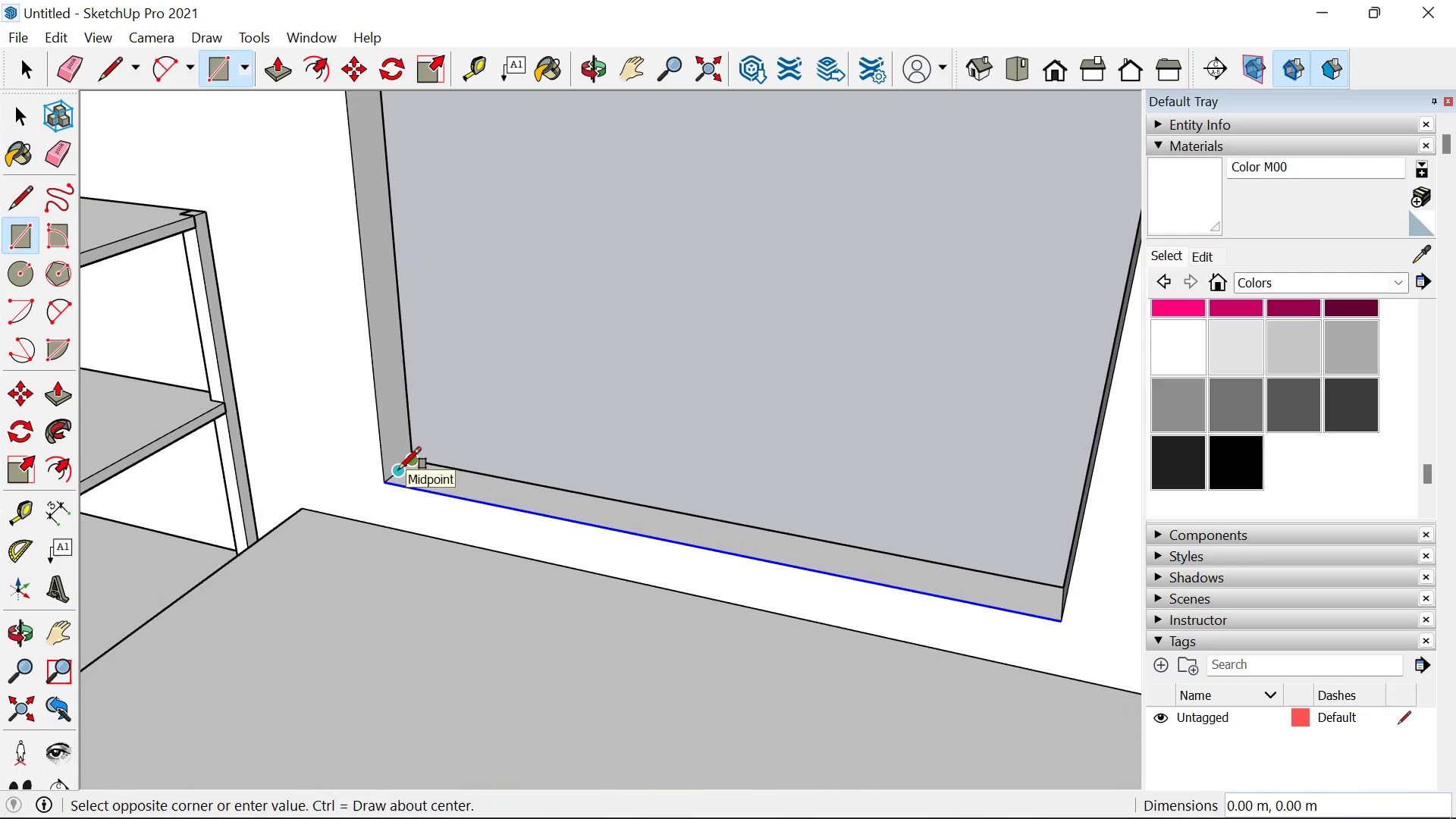 
key(R)
 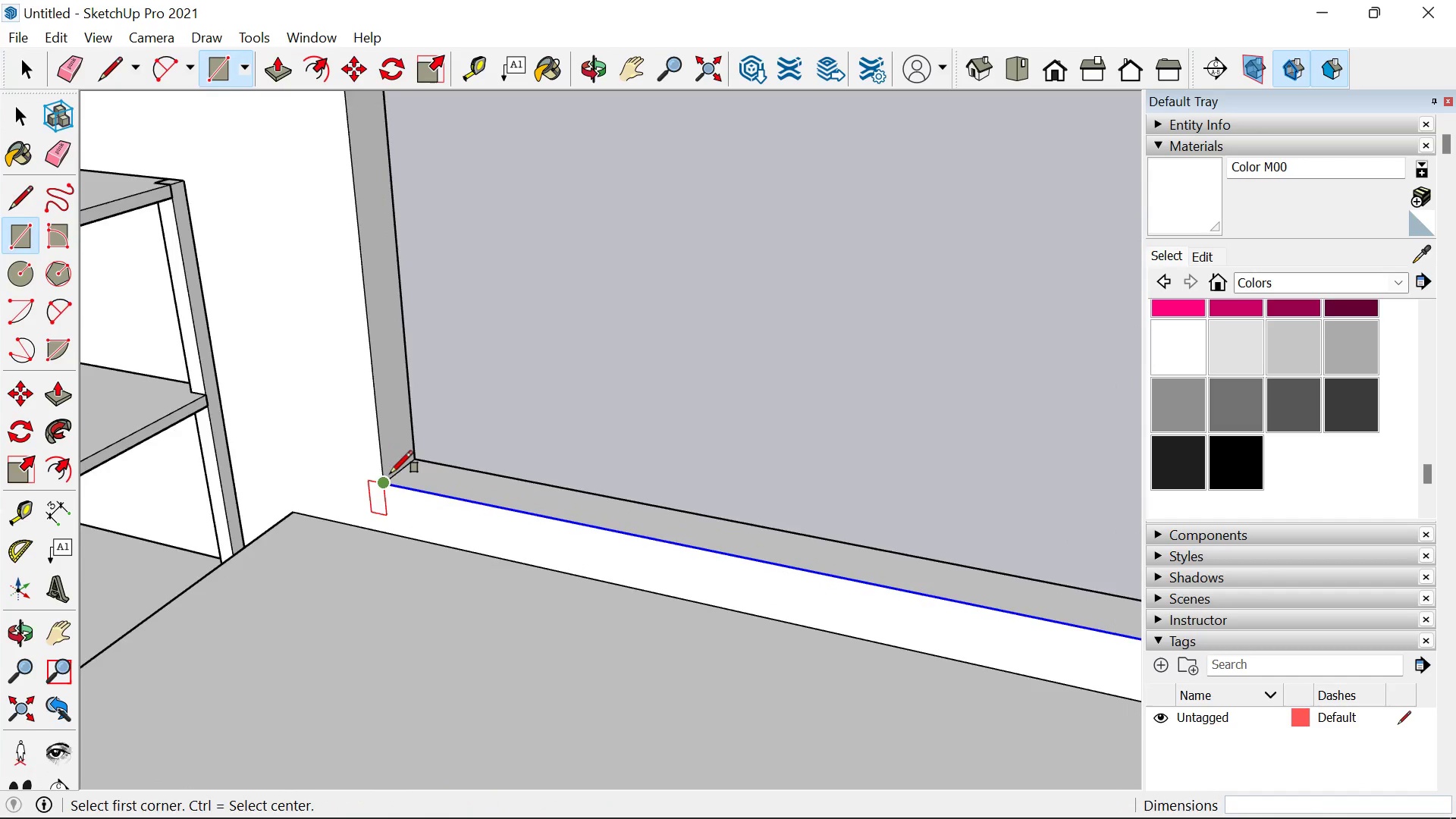 
scroll: coordinate [400, 468], scroll_direction: up, amount: 10.0
 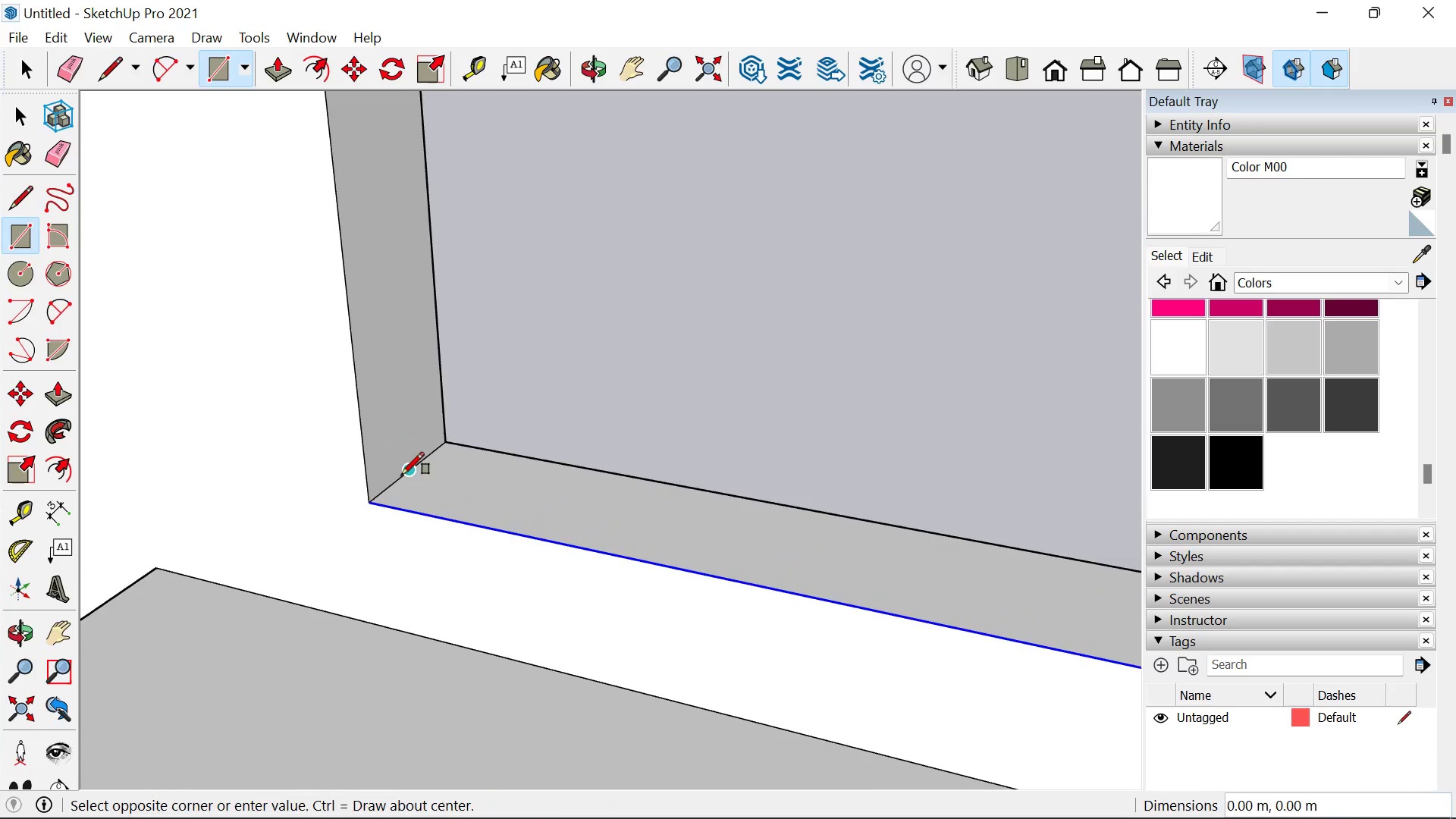 
scroll: coordinate [415, 604], scroll_direction: down, amount: 22.0
 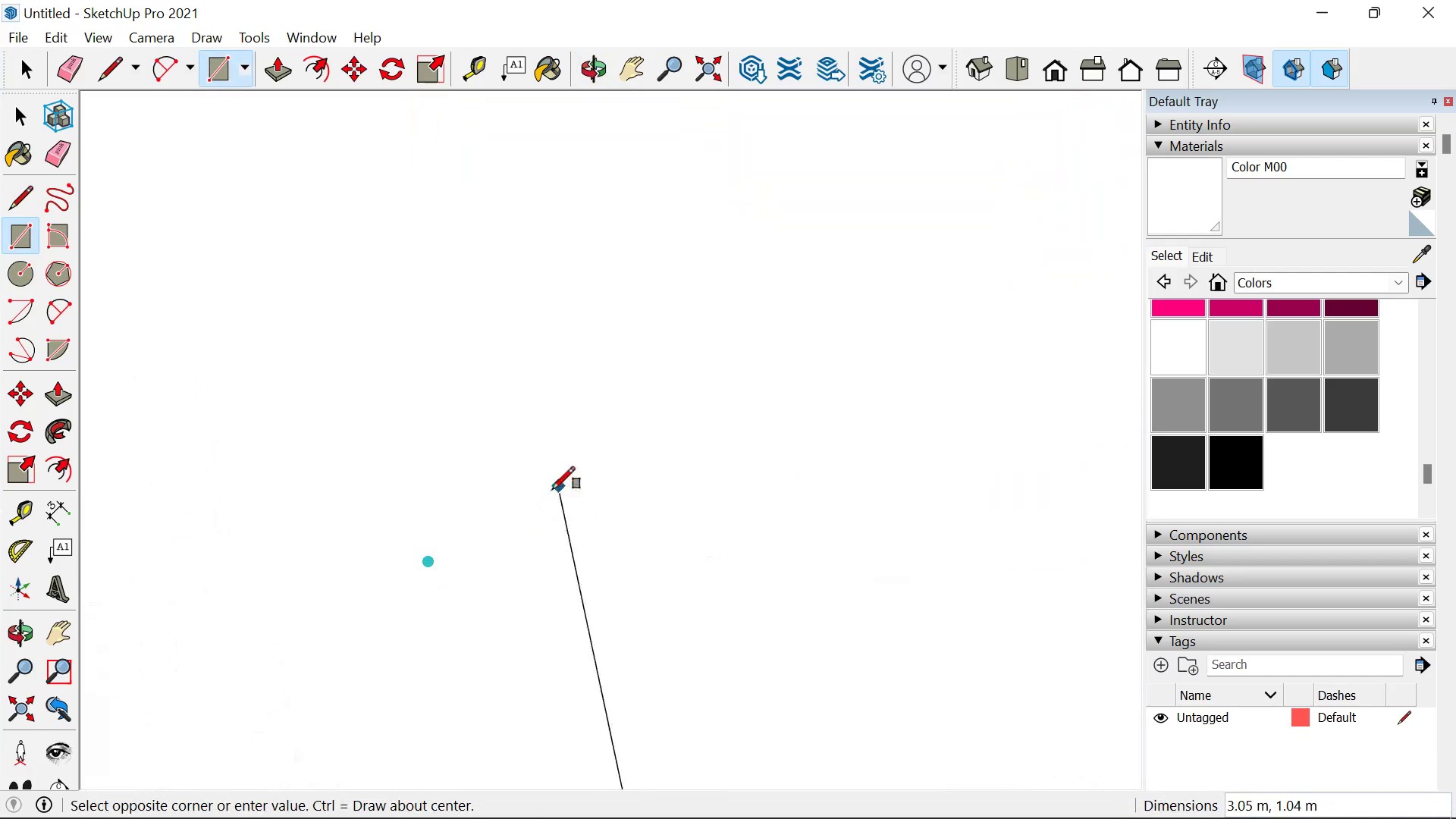 
scroll: coordinate [887, 227], scroll_direction: up, amount: 40.0
 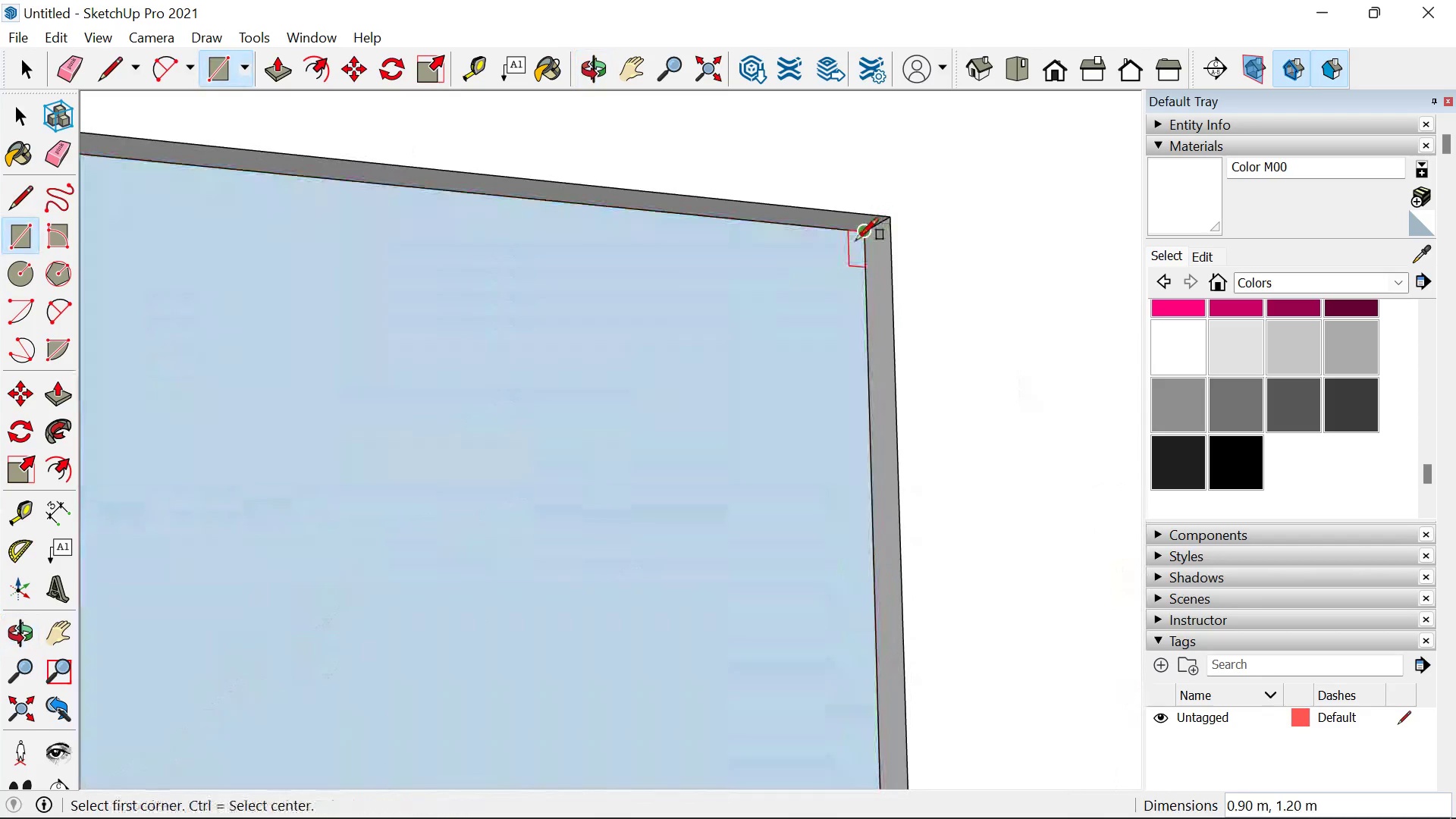 
key(Space)
 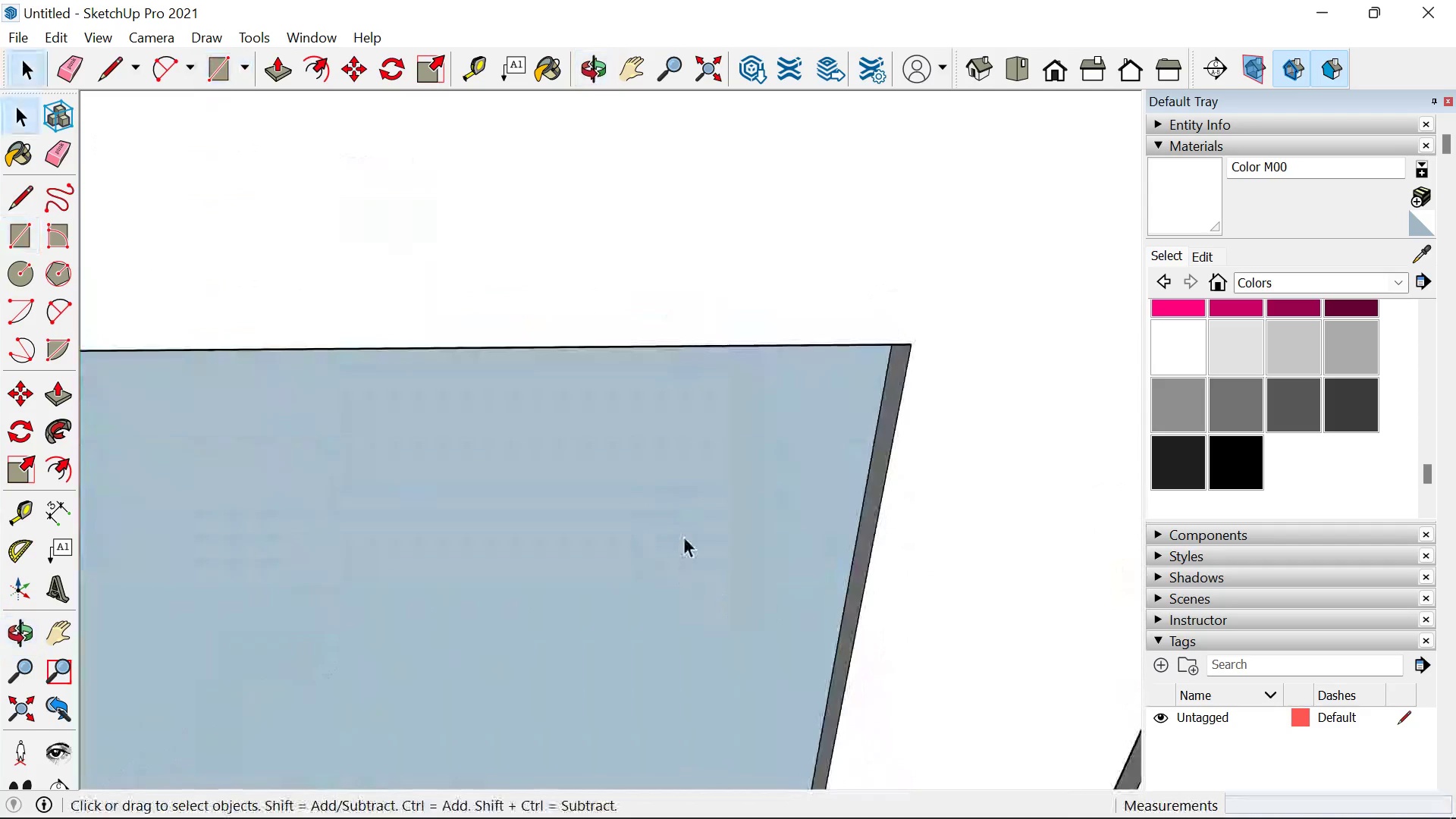 
left_click_drag(start_coordinate=[683, 567], to_coordinate=[684, 563])
 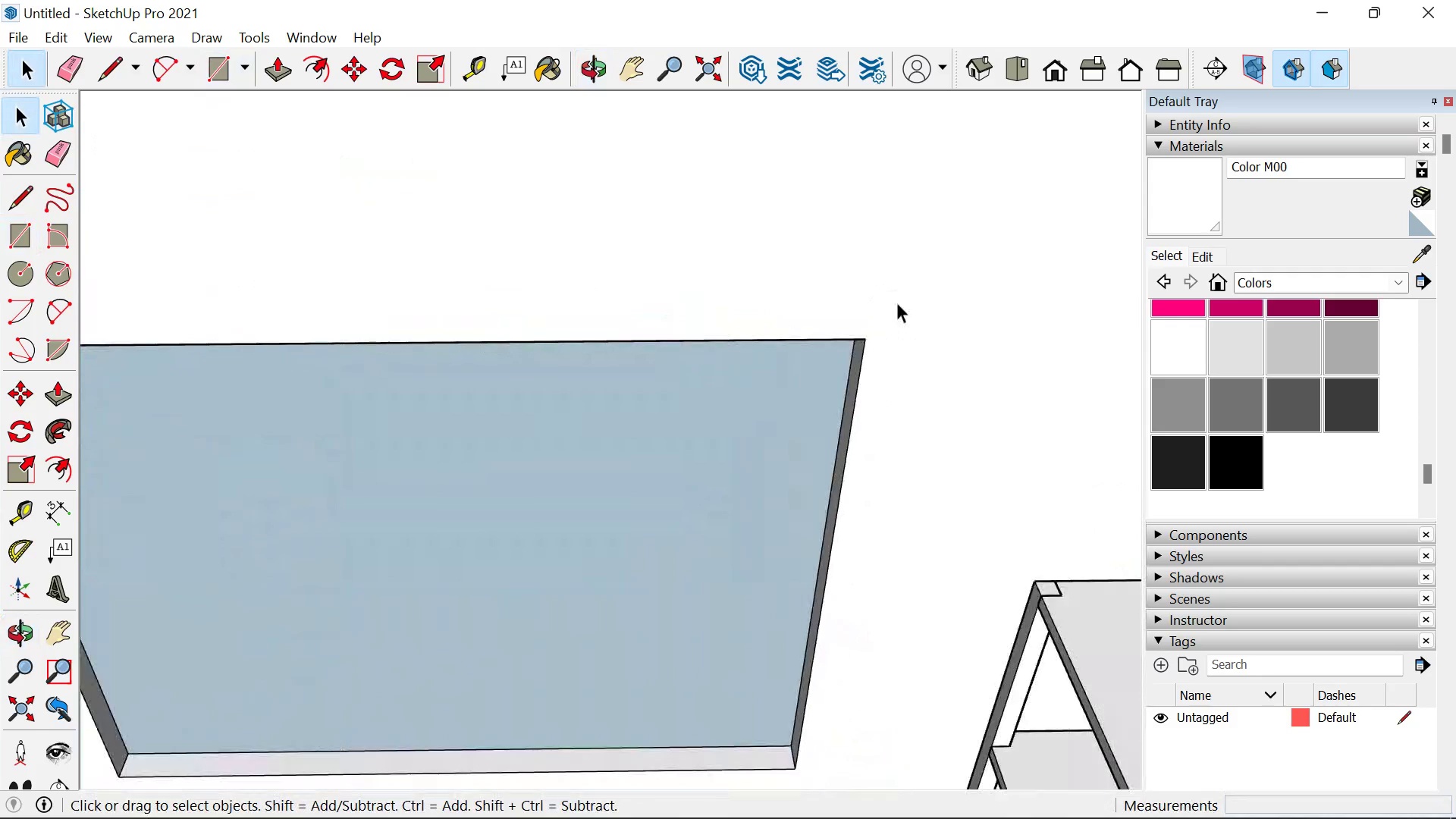 
double_click([686, 491])
 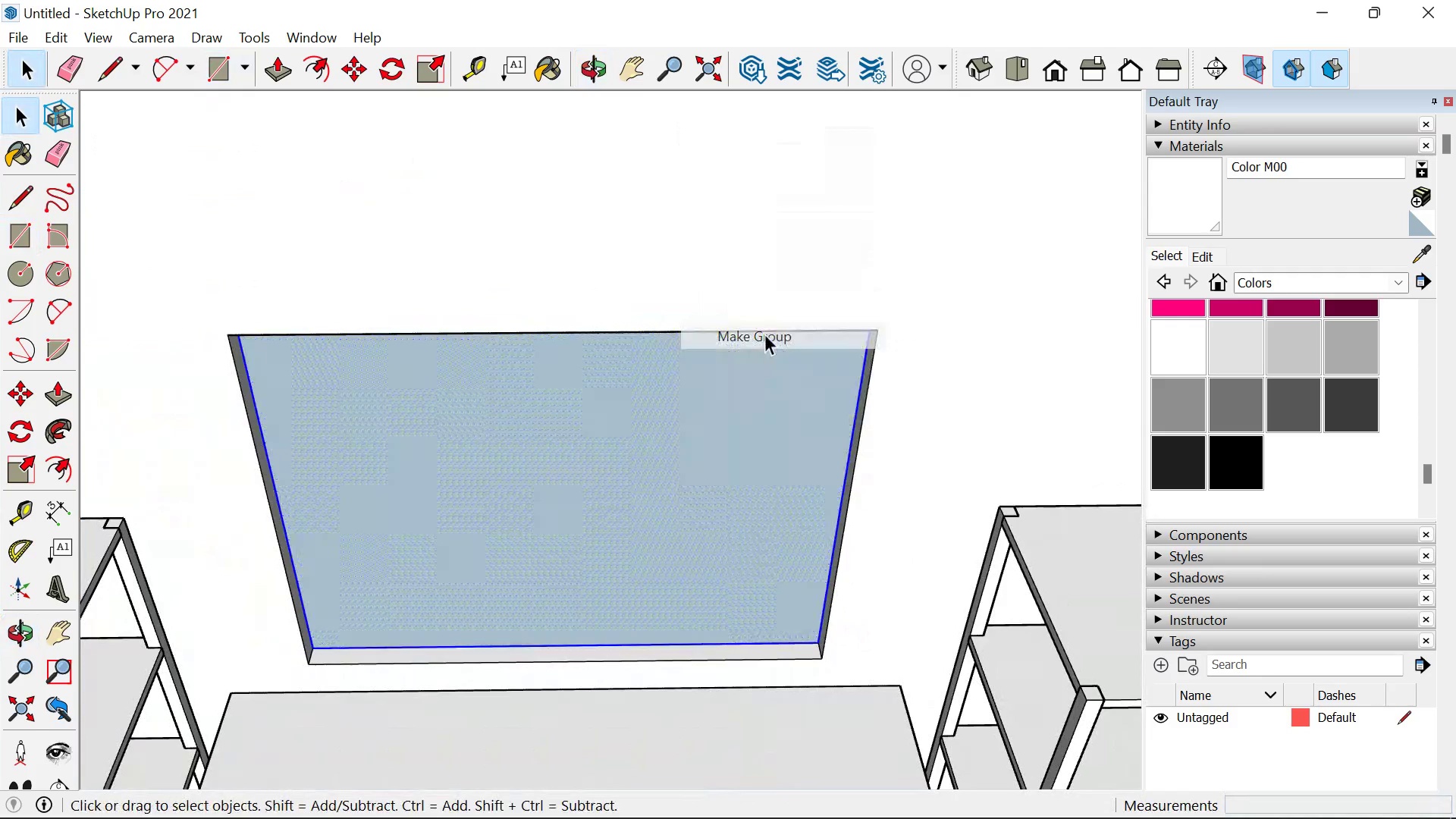 
scroll: coordinate [908, 310], scroll_direction: down, amount: 10.0
 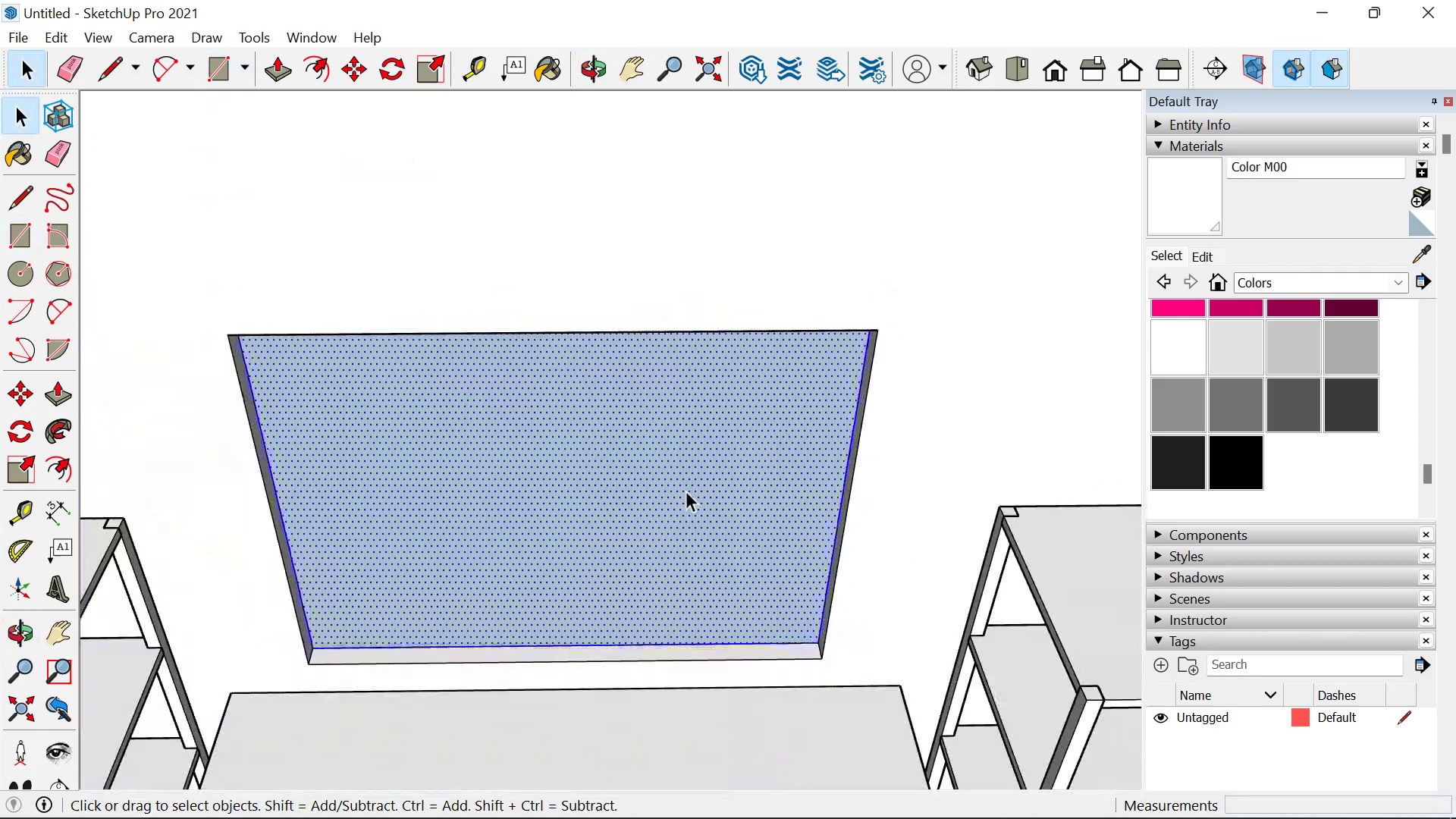 
double_click([617, 477])
 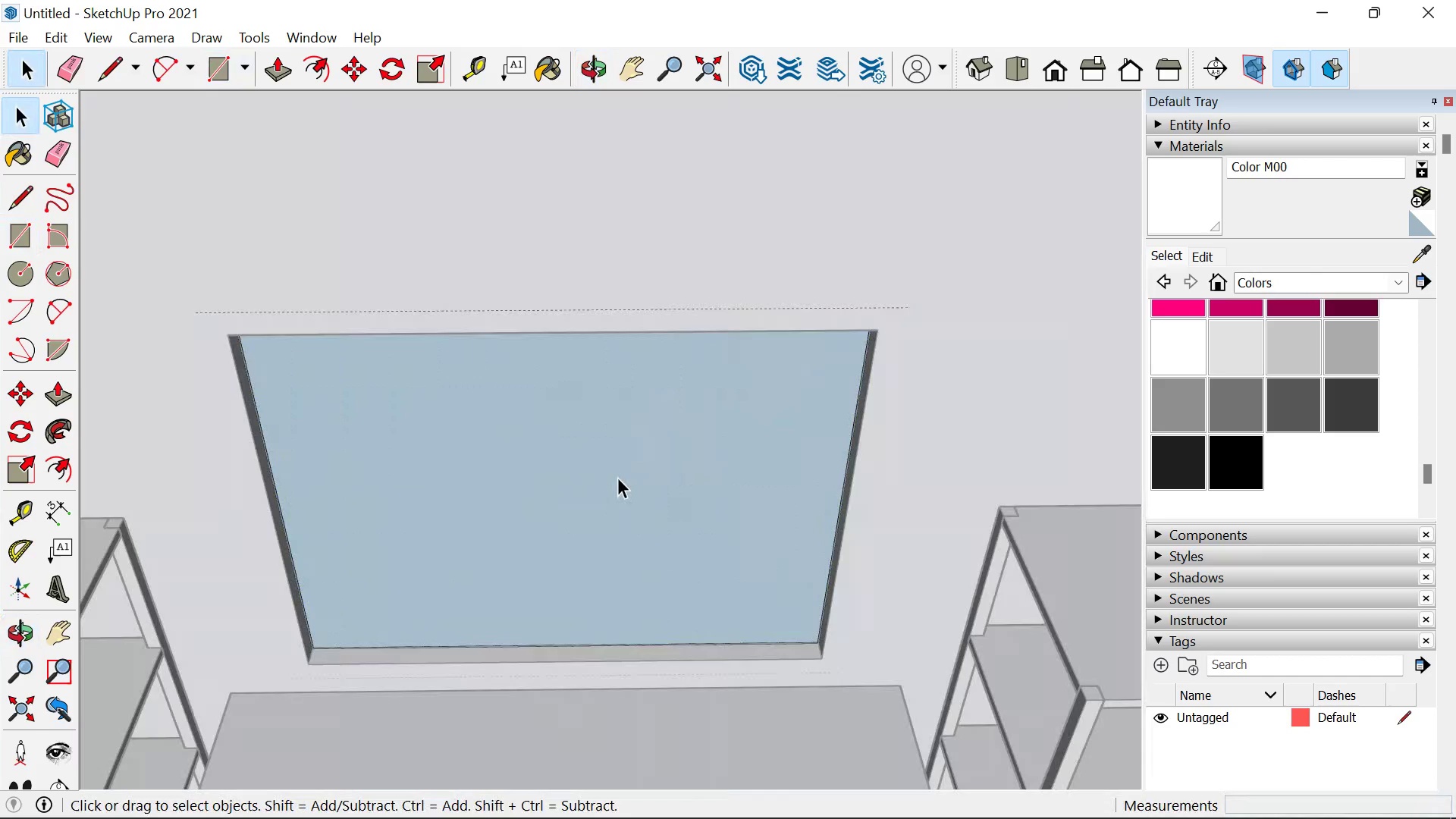 
triple_click([617, 477])
 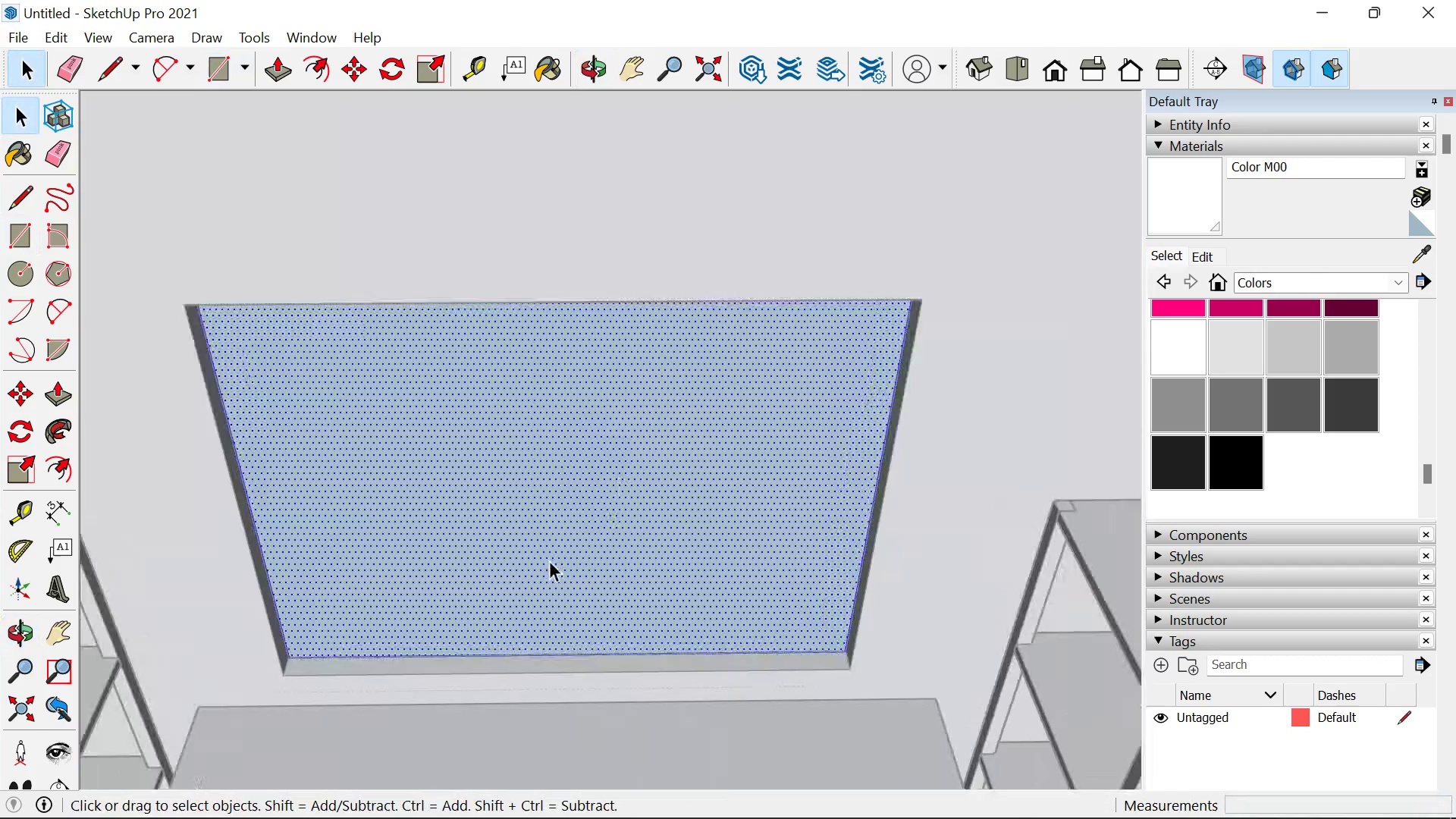 
scroll: coordinate [549, 563], scroll_direction: up, amount: 5.0
 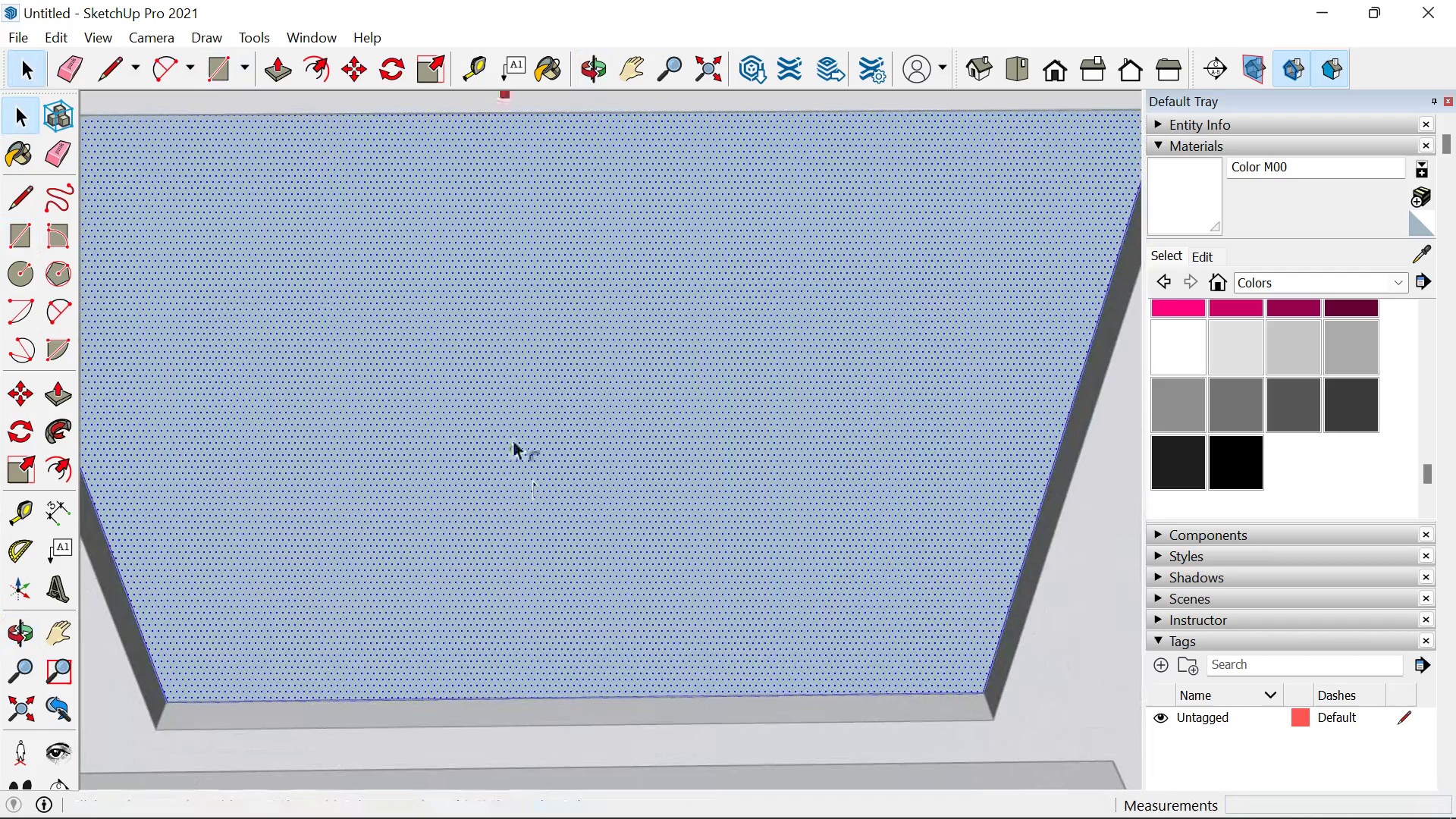 
key(F)
 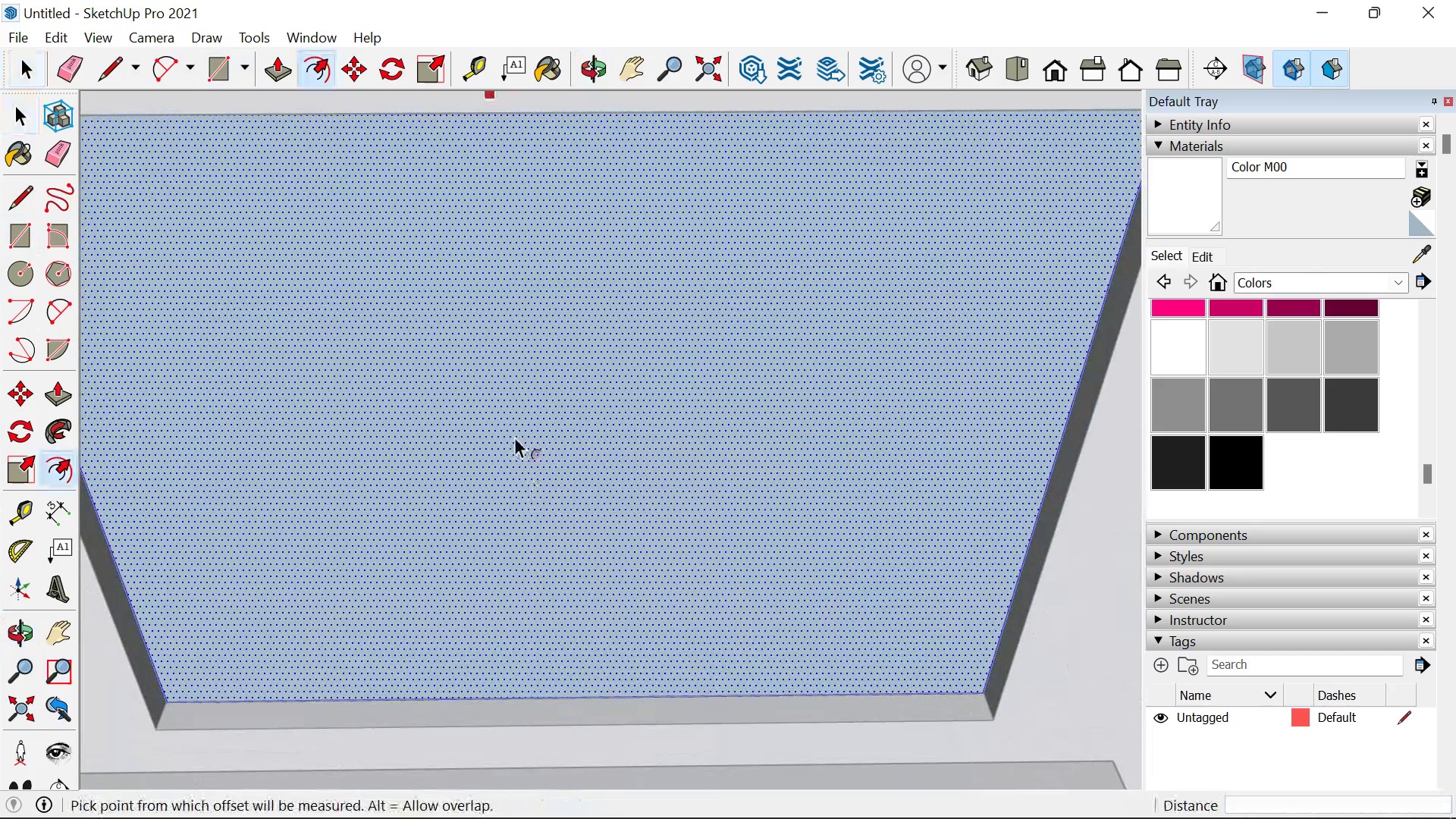 
left_click([513, 439])
 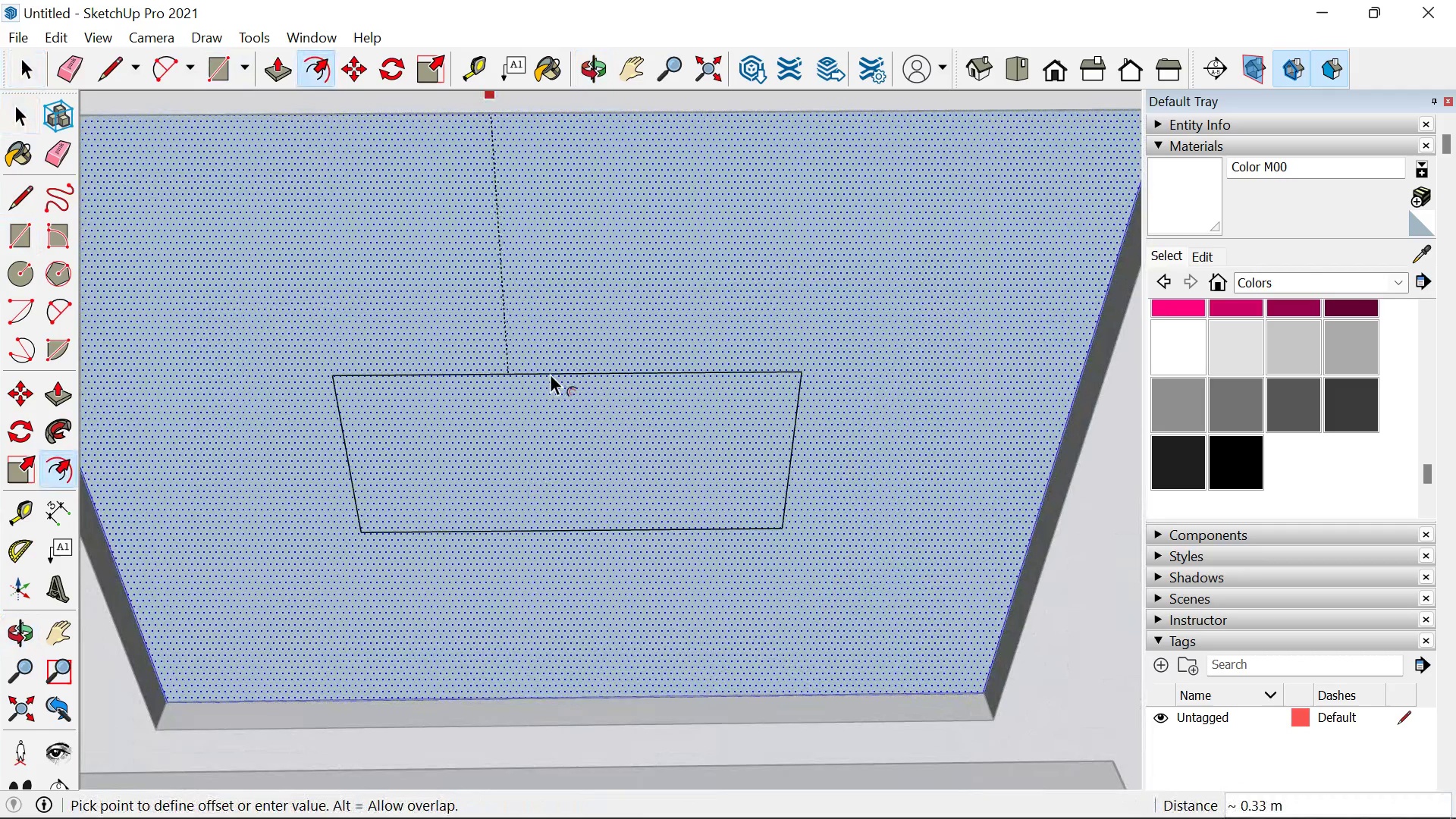 
type(.05)
 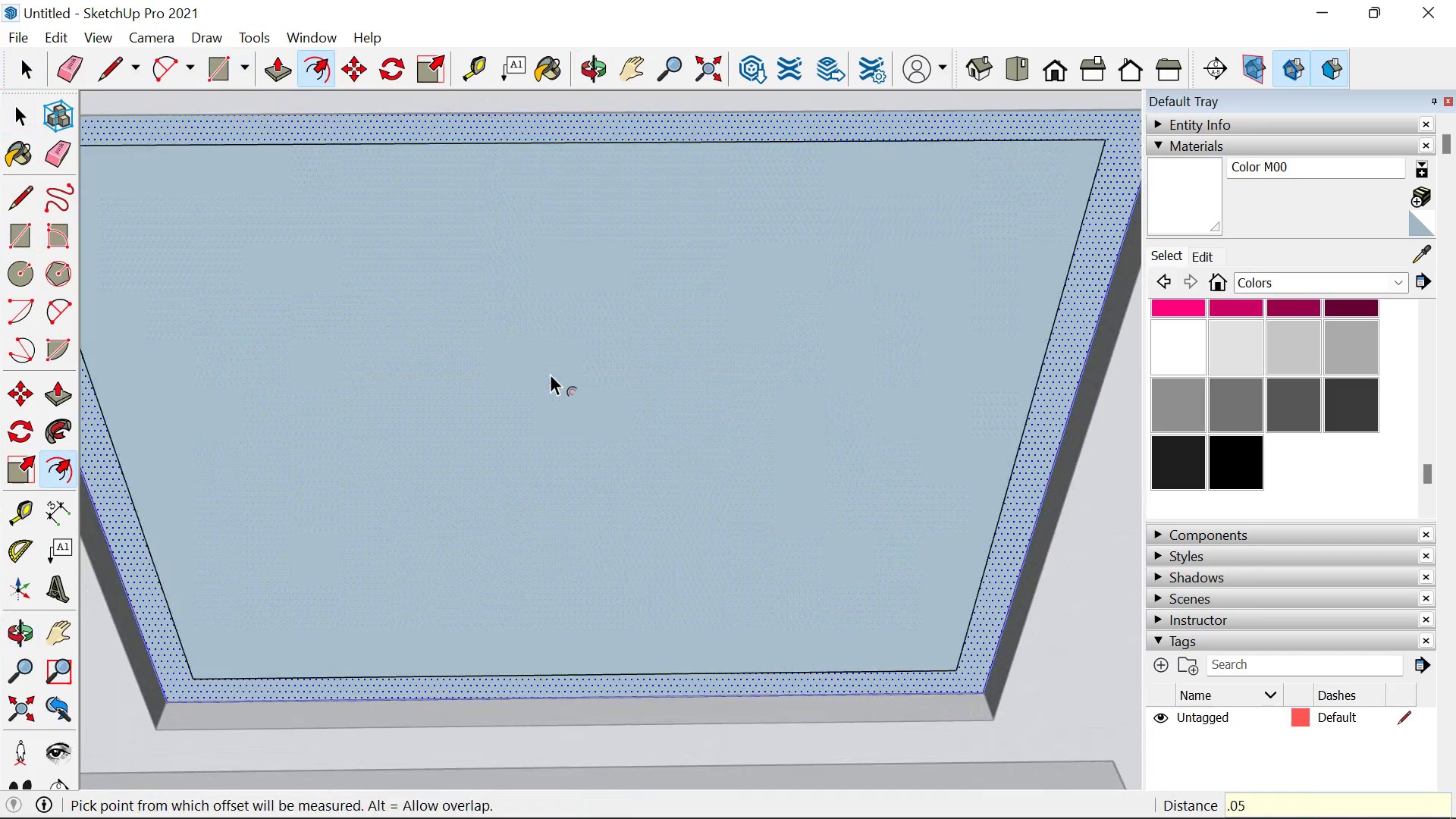 
key(Enter)
 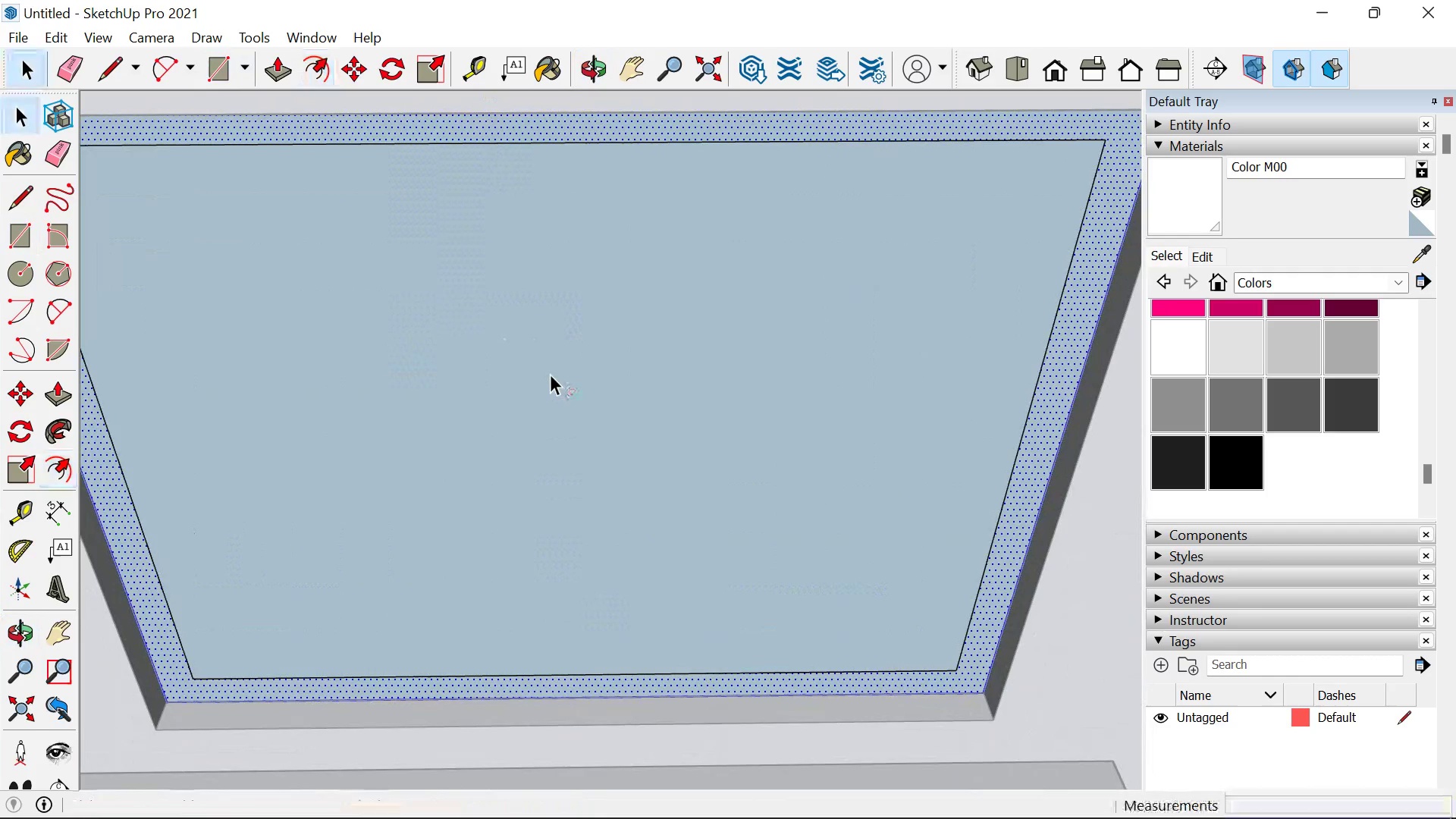 
key(Space)
 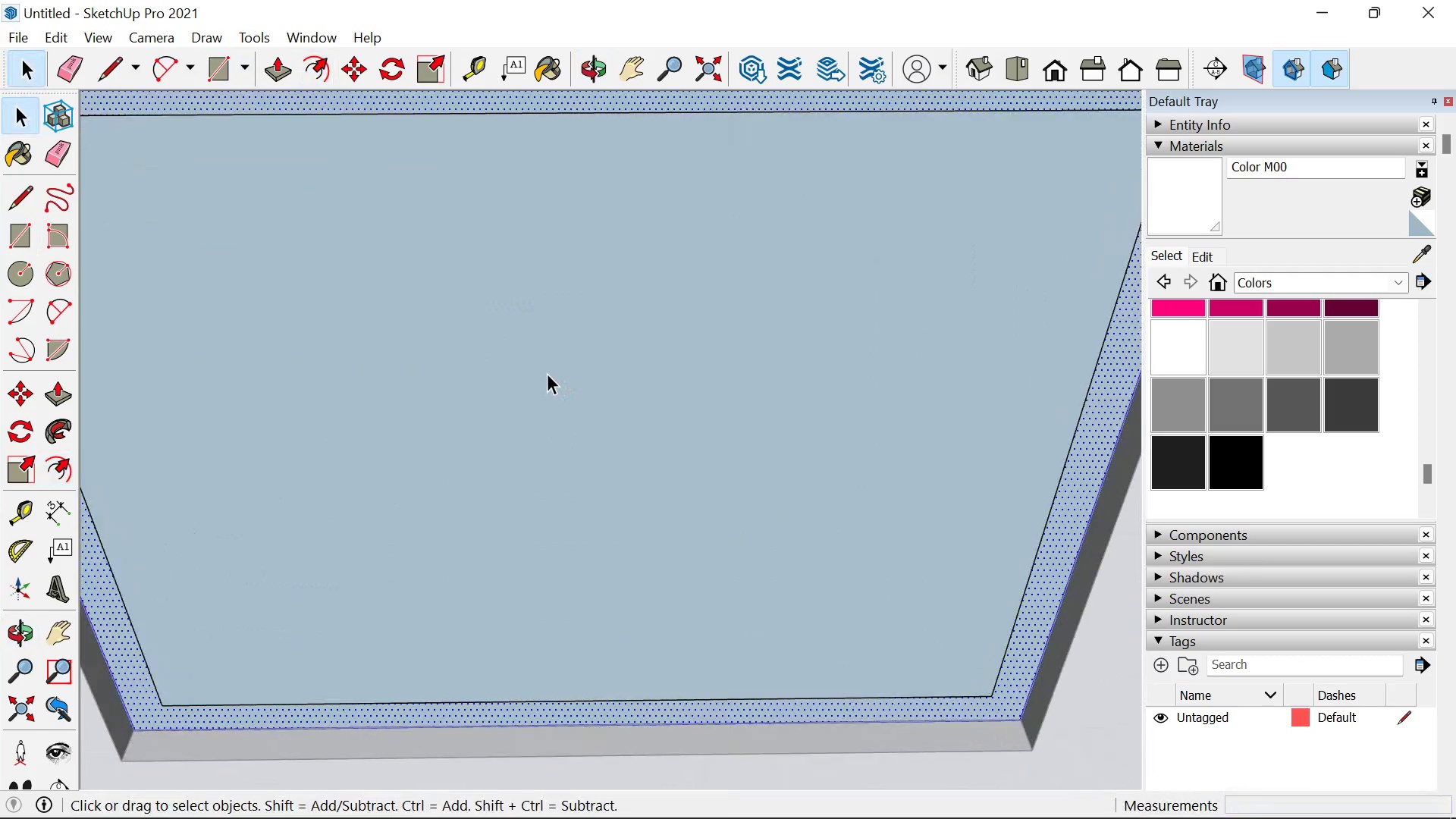 
scroll: coordinate [685, 526], scroll_direction: down, amount: 4.0
 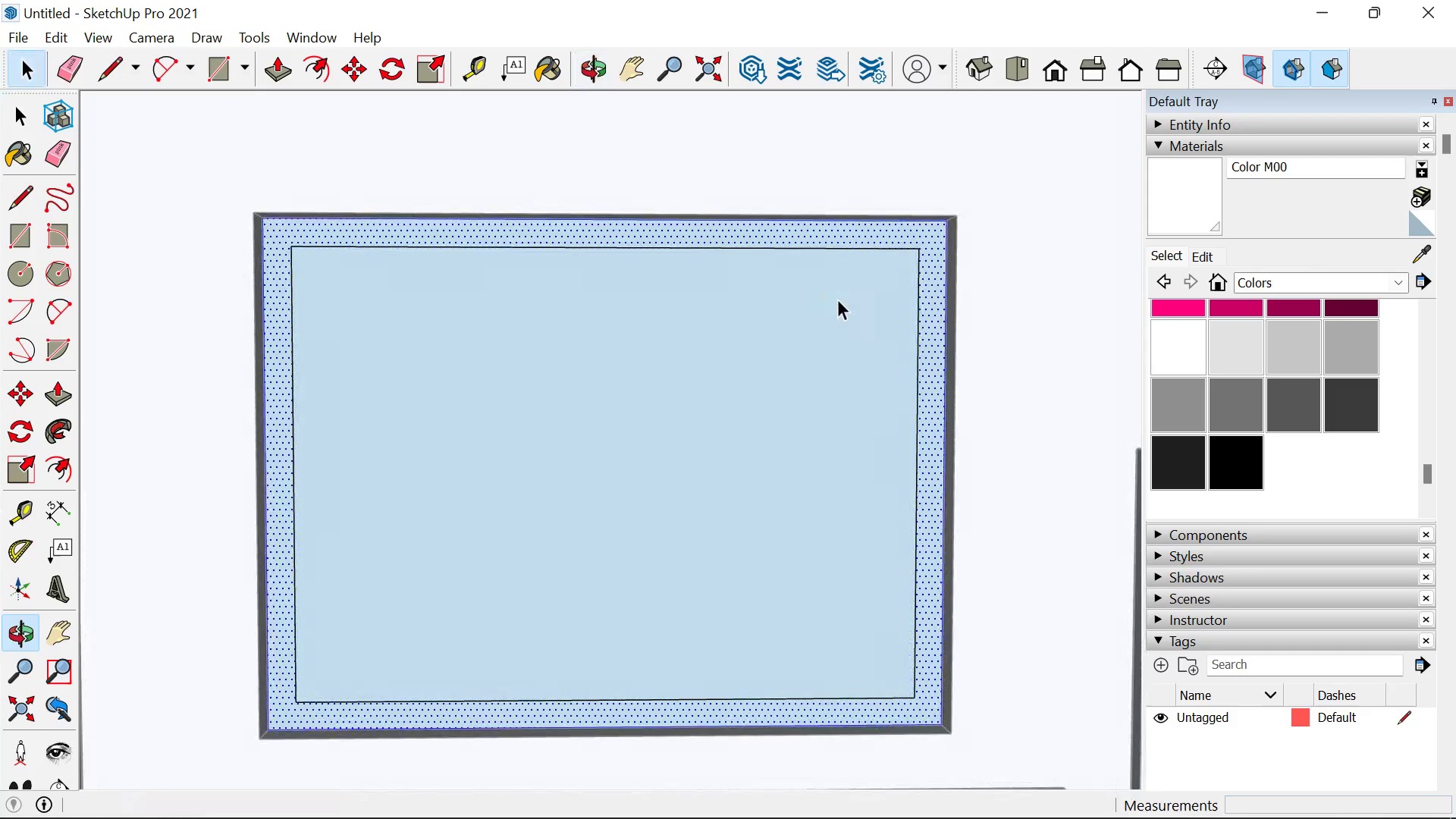 
key(Control+ControlLeft)
 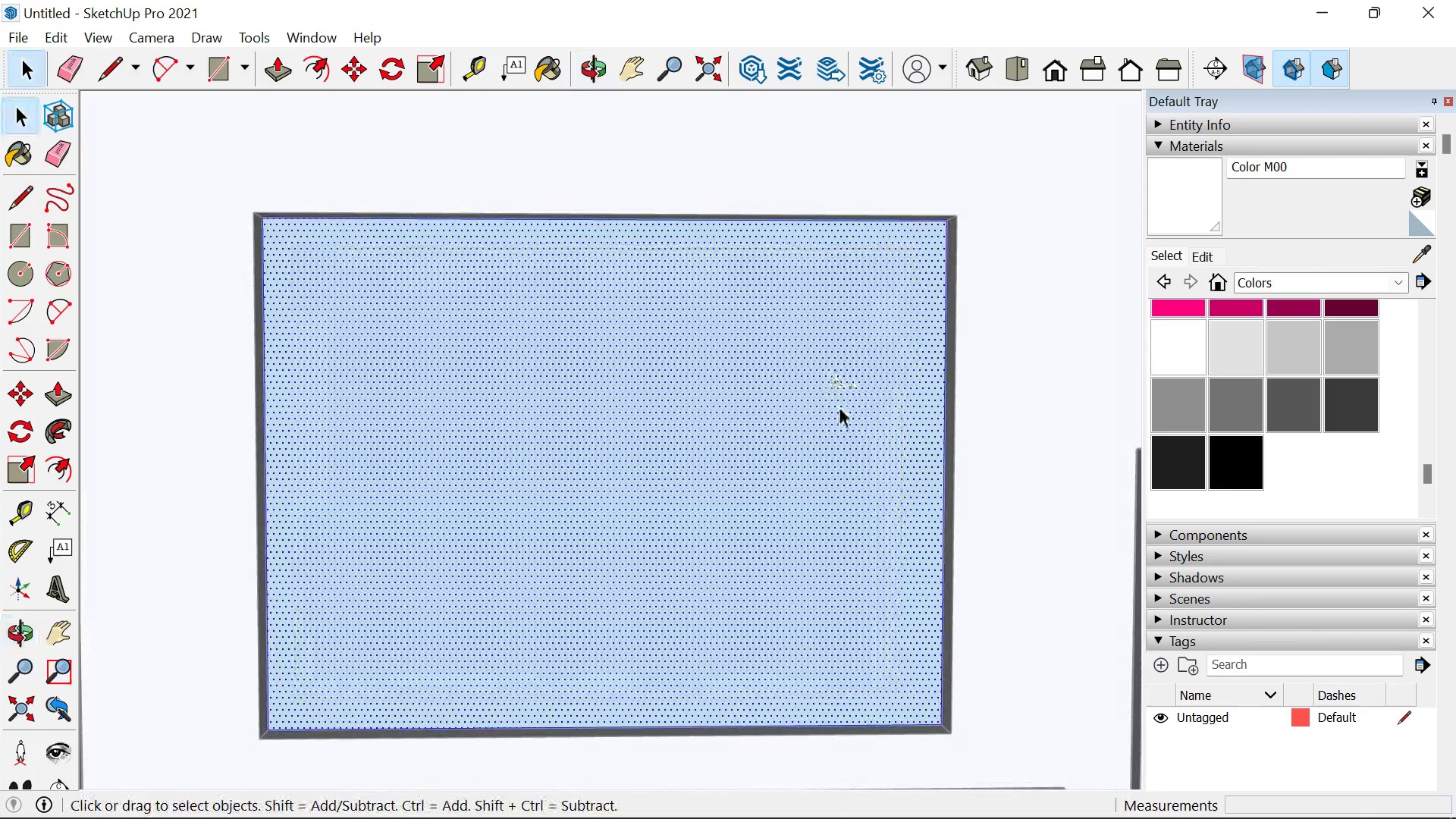 
key(Control+Z)
 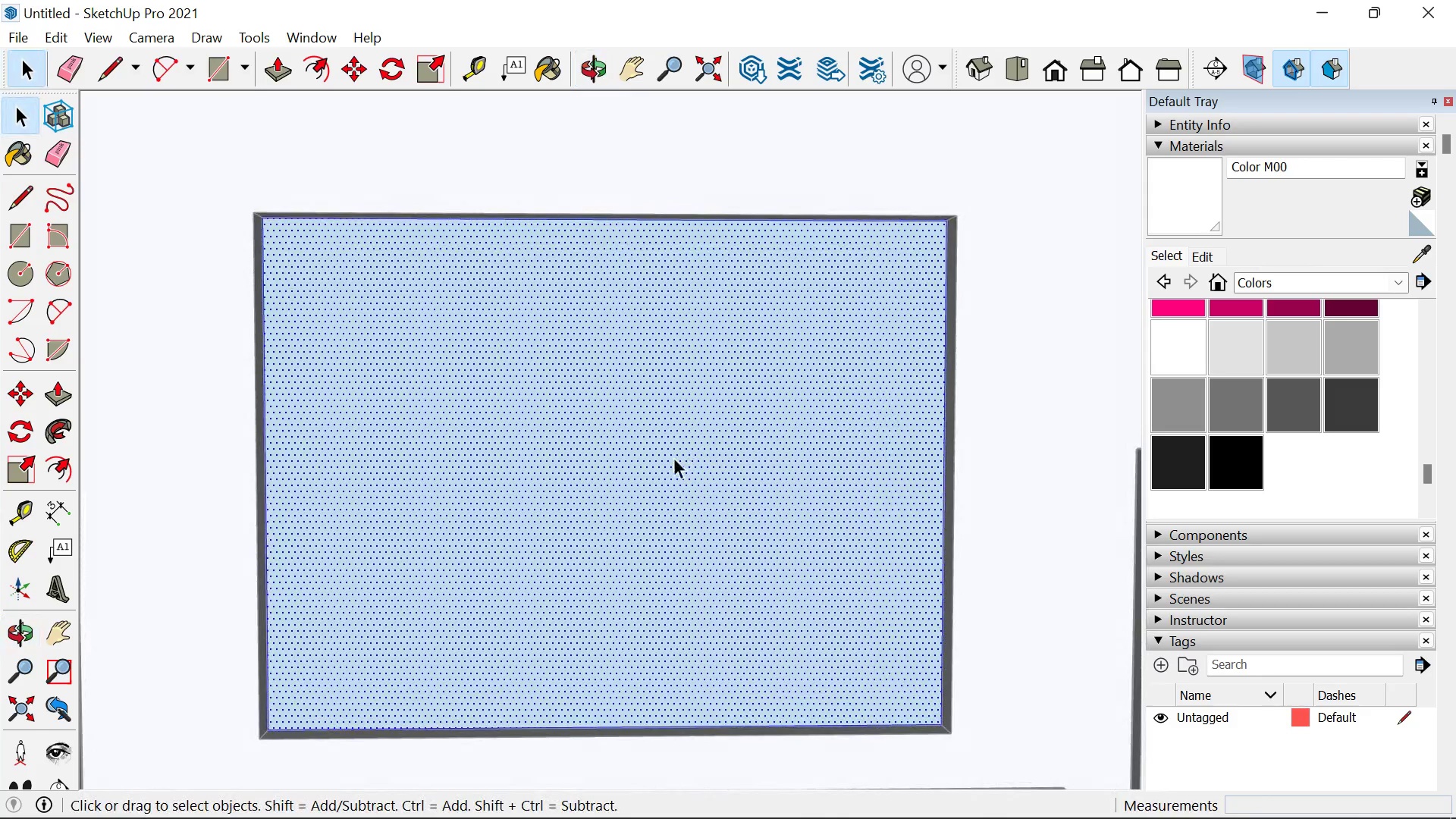 
key(F)
 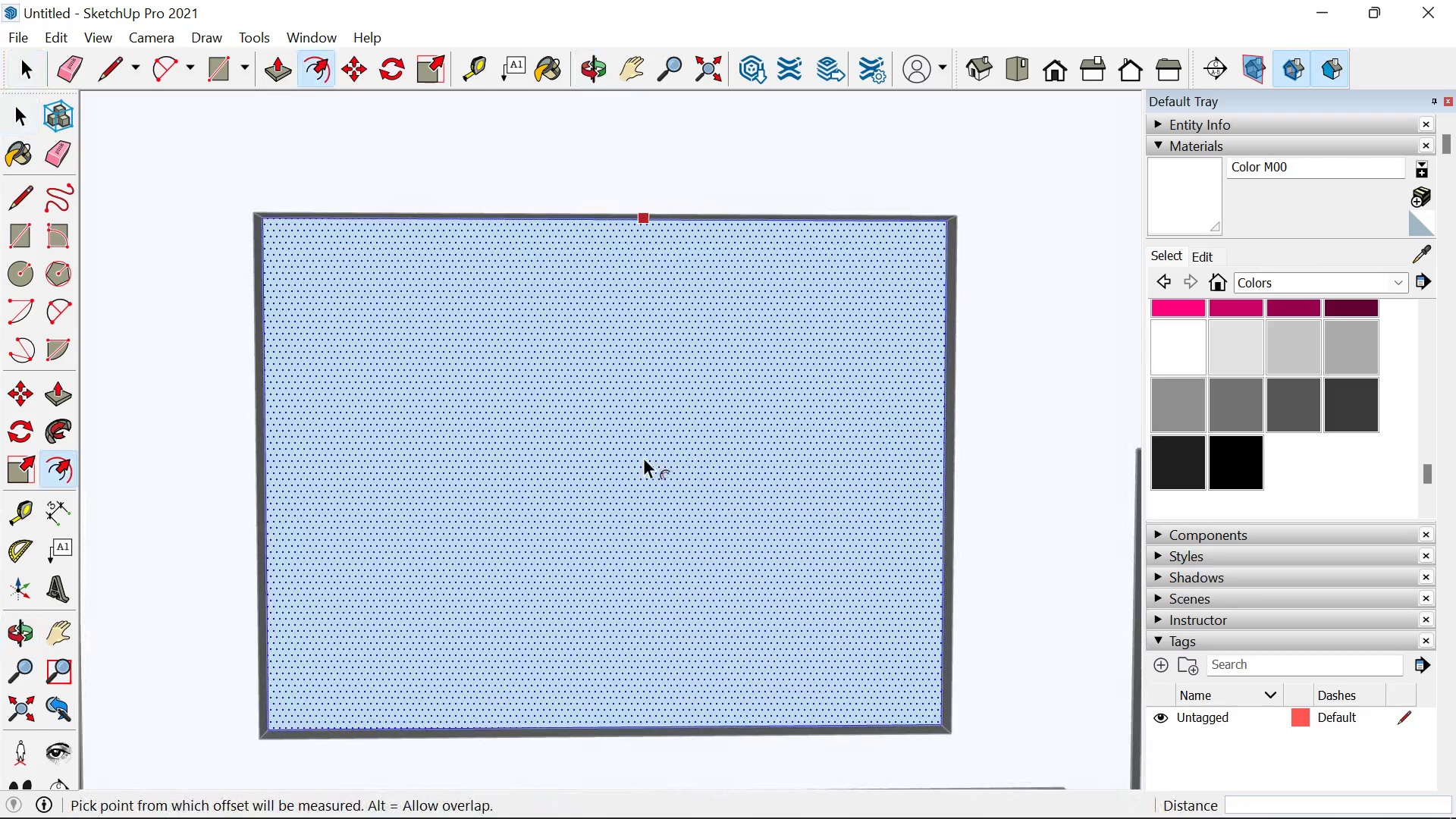 
left_click([643, 457])
 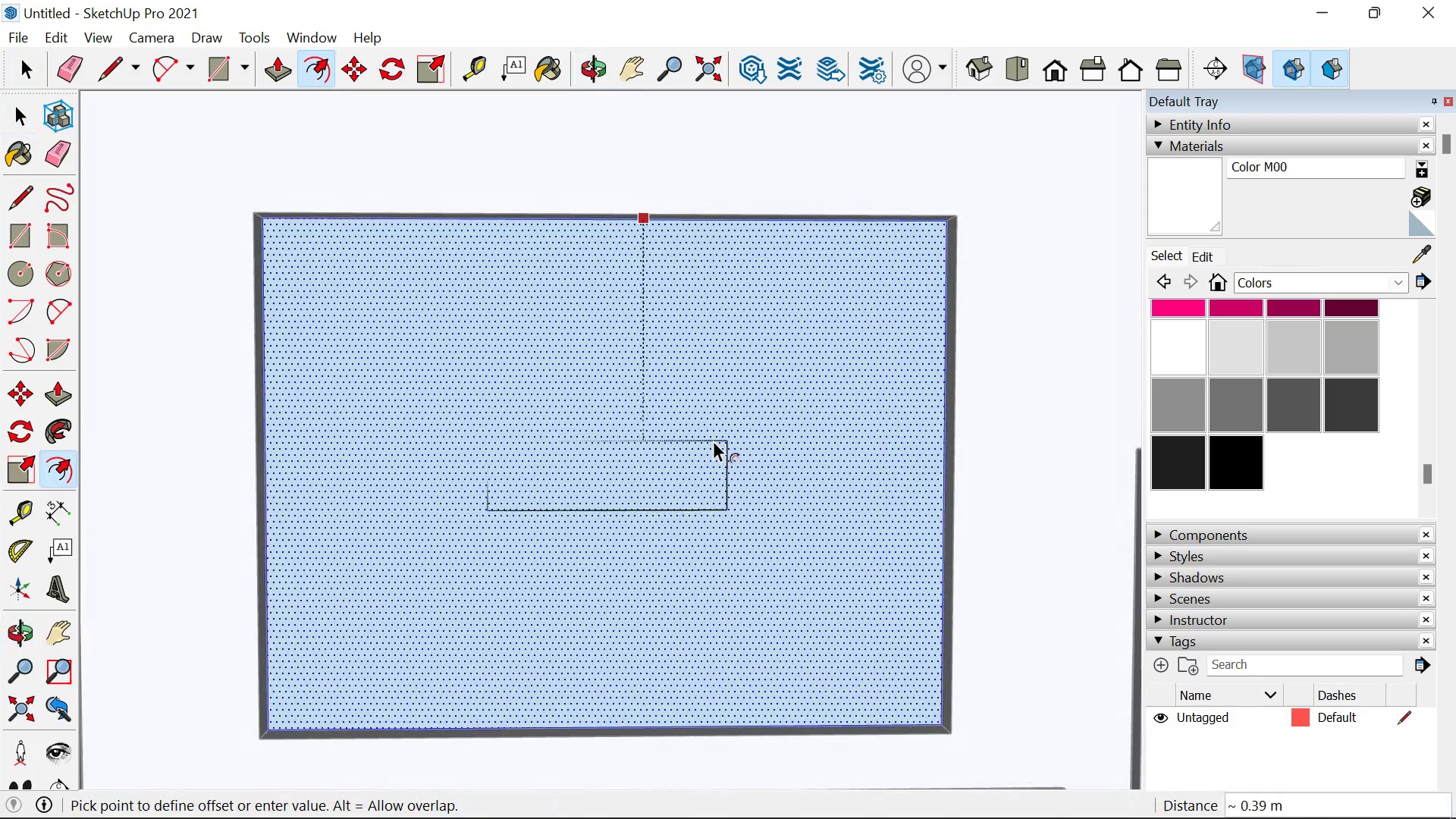 
type(.04)
 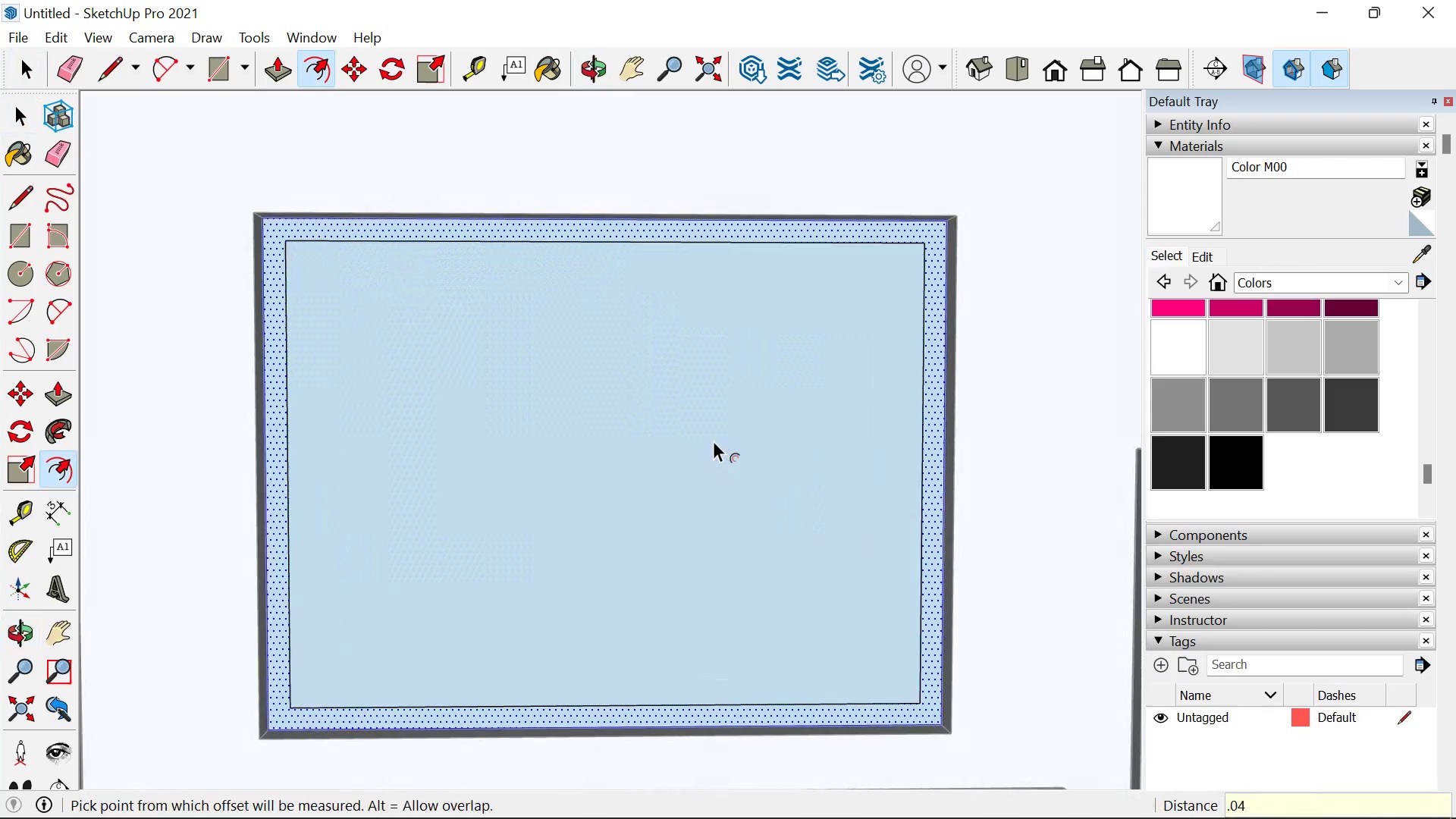 
key(Enter)
 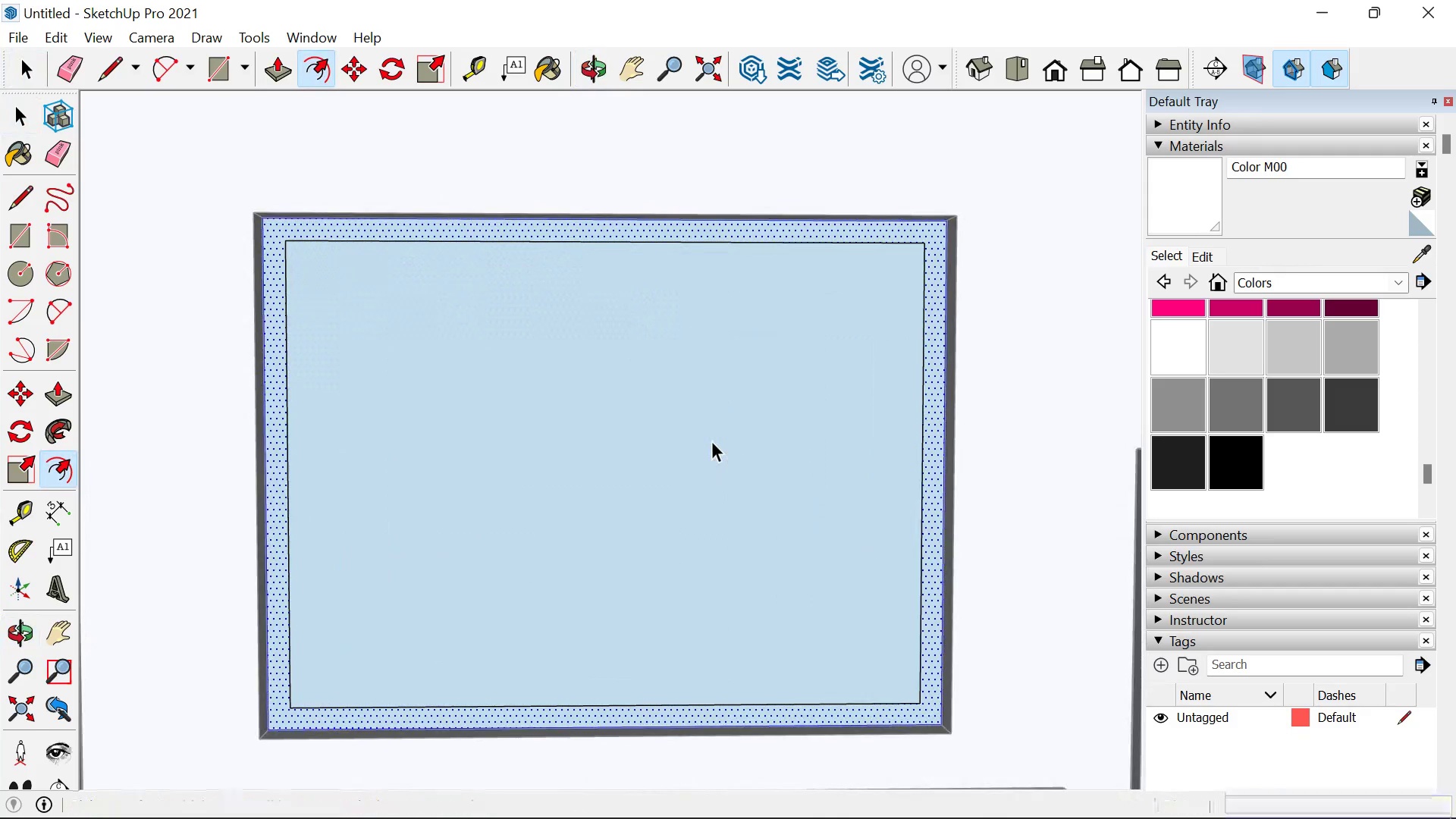 
key(Space)
 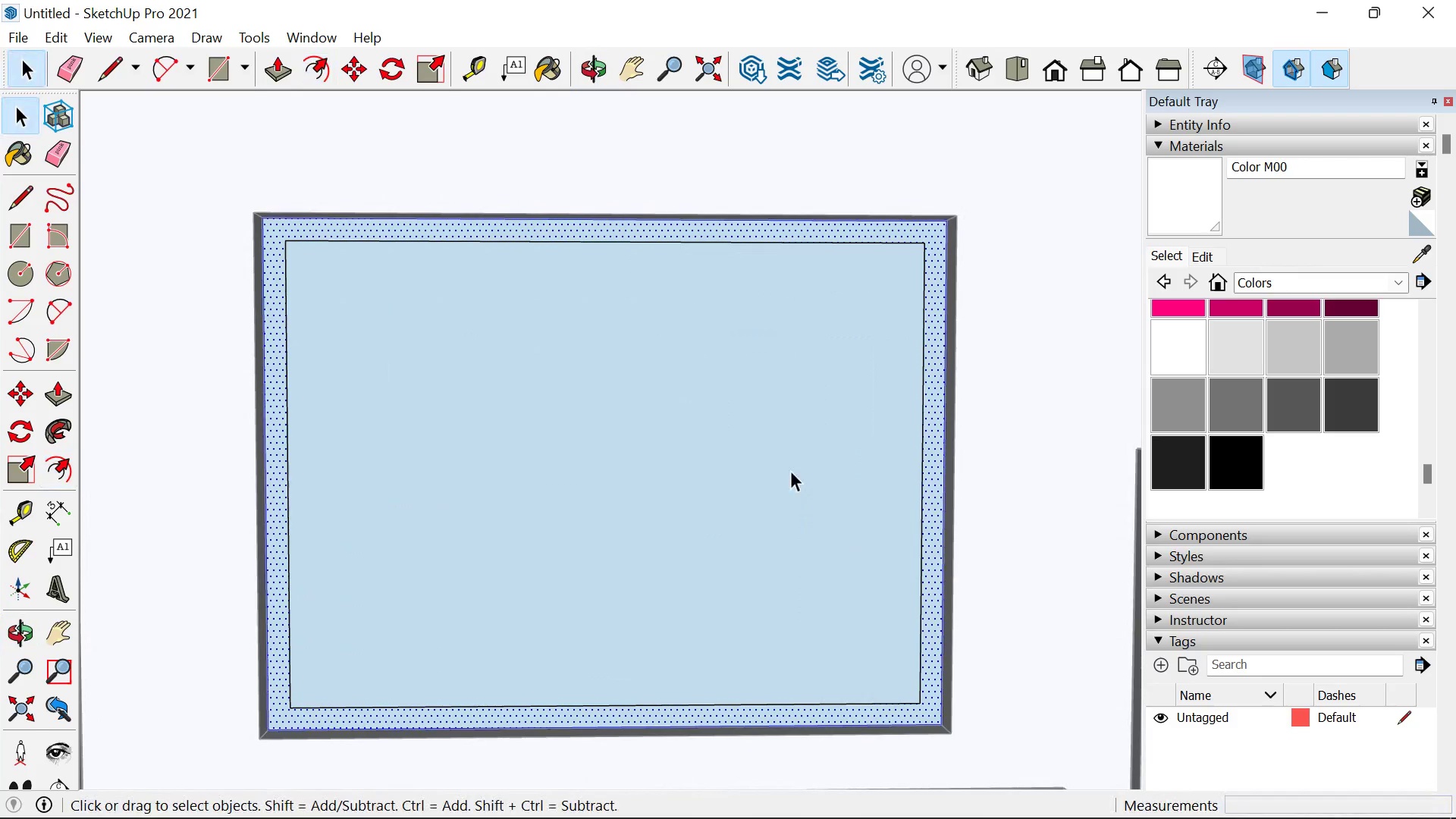 
key(P)
 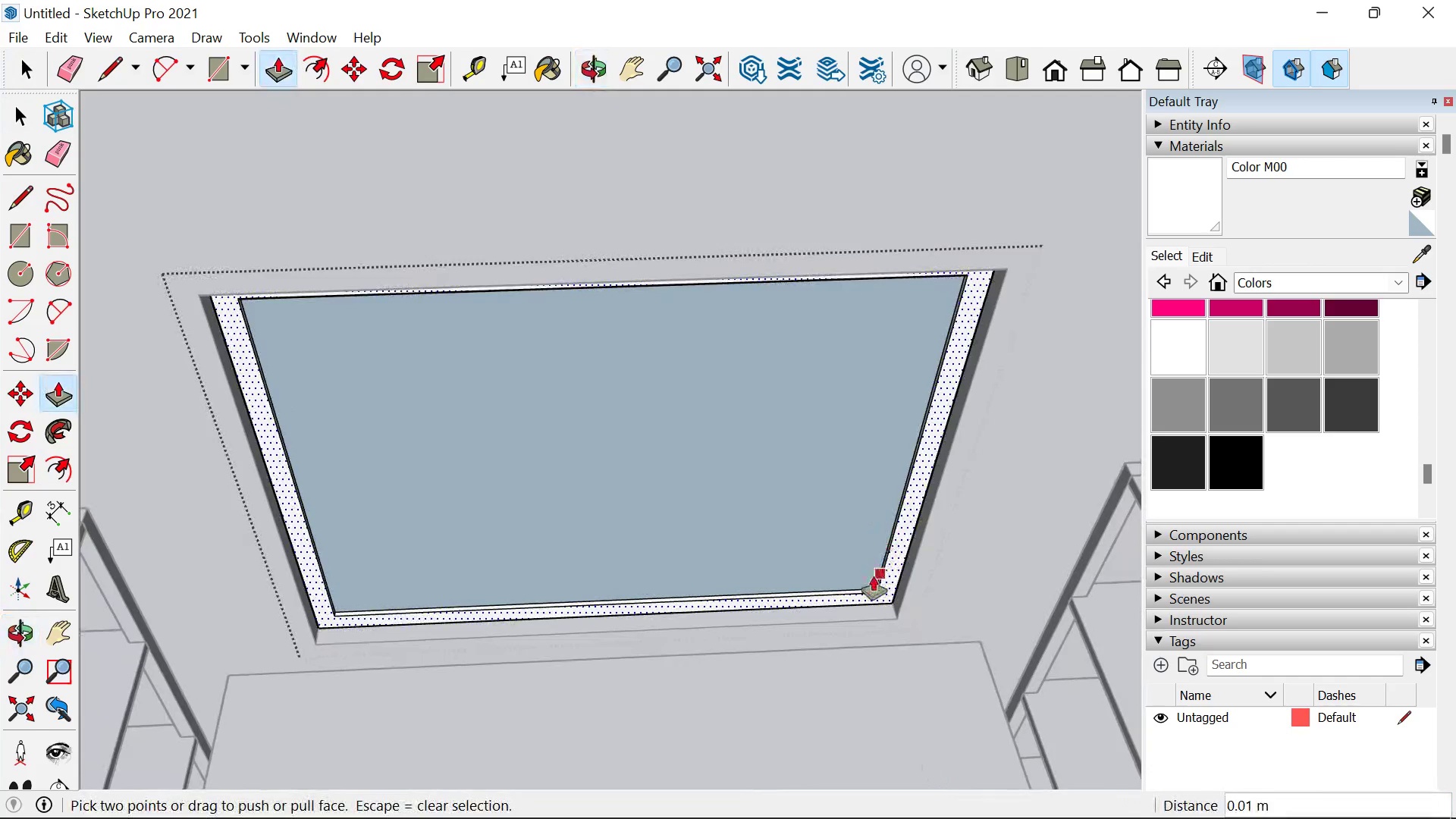 
key(Control+ControlLeft)
 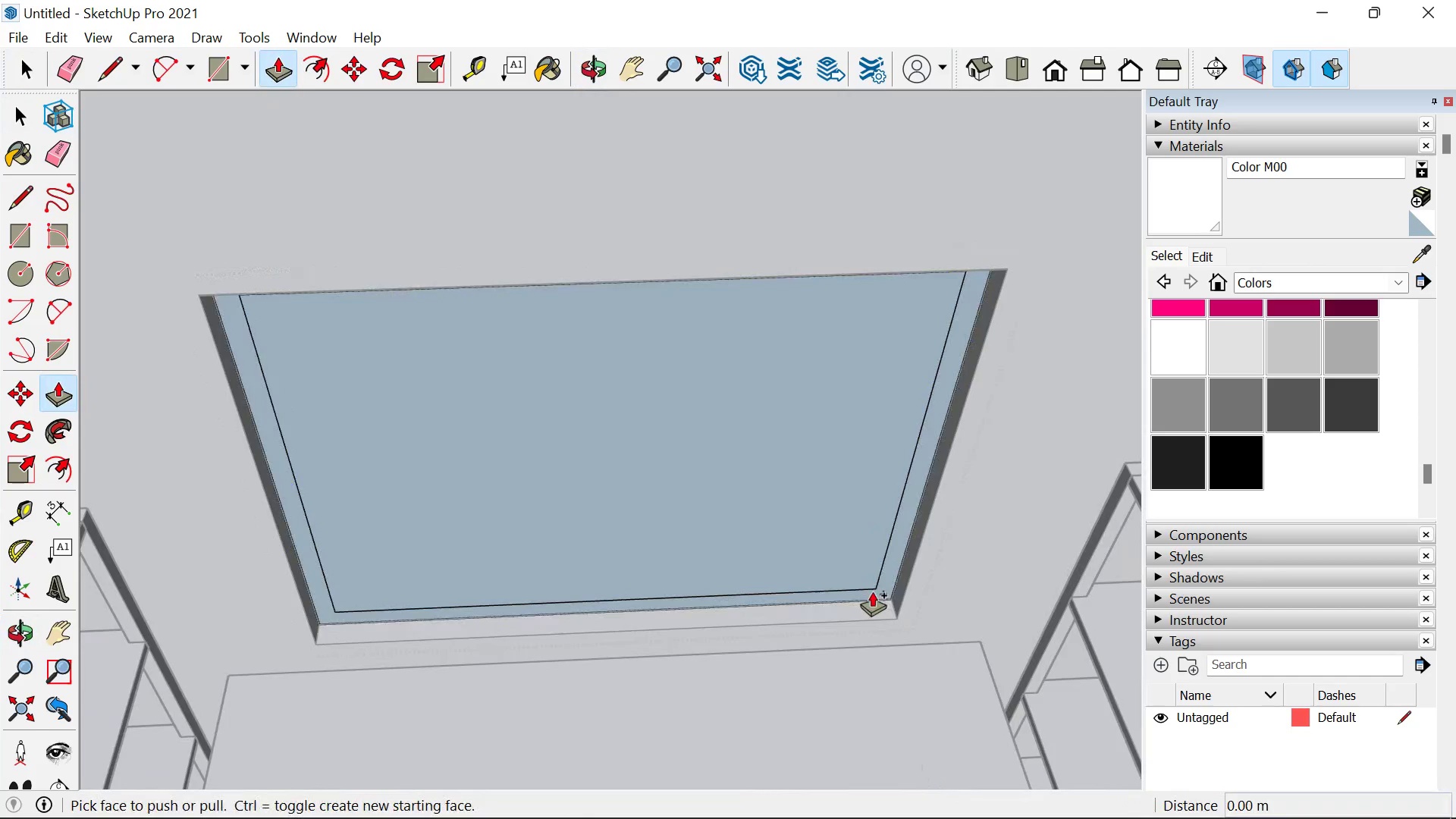 
key(Control+Z)
 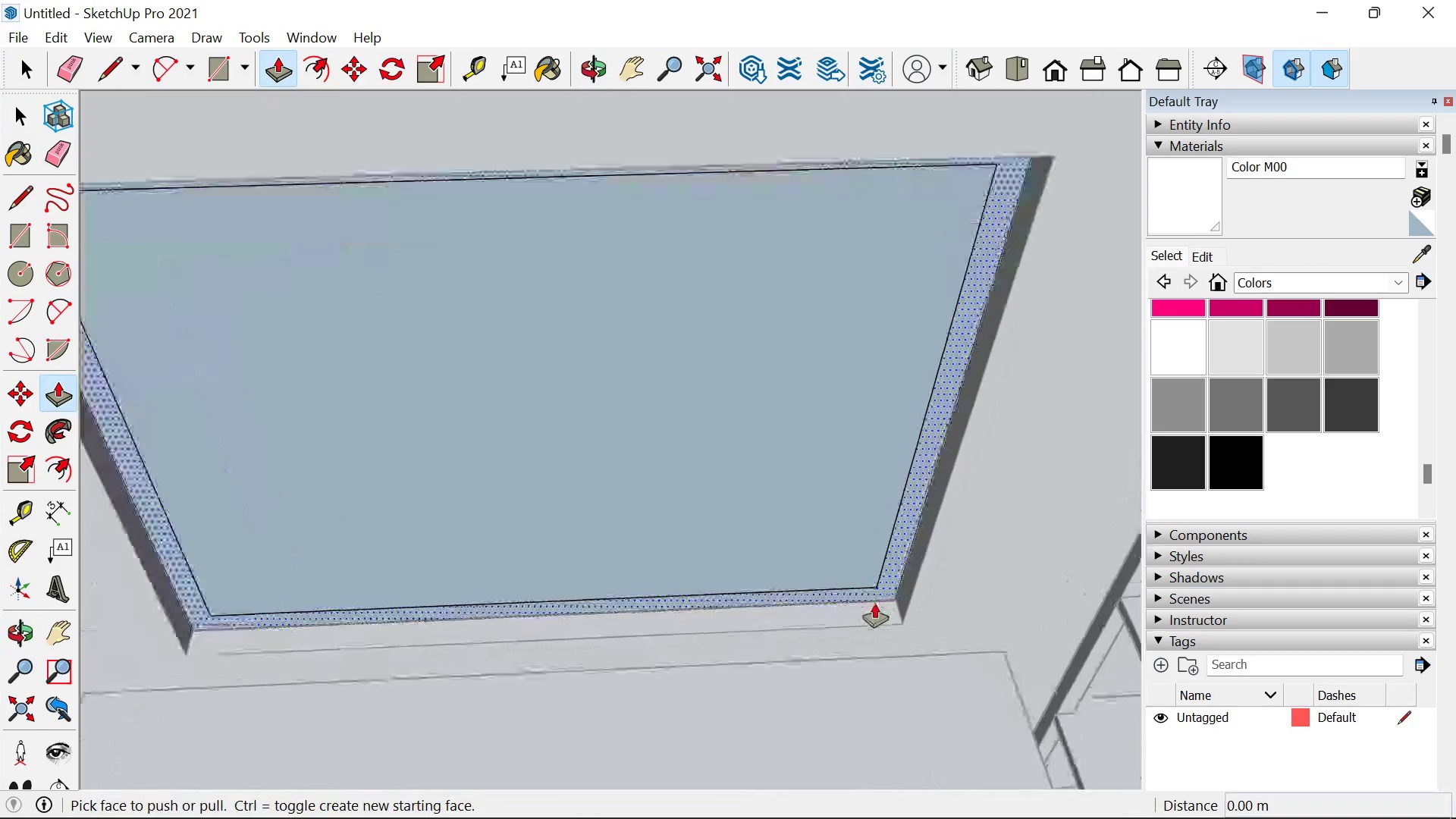 
left_click([889, 577])
 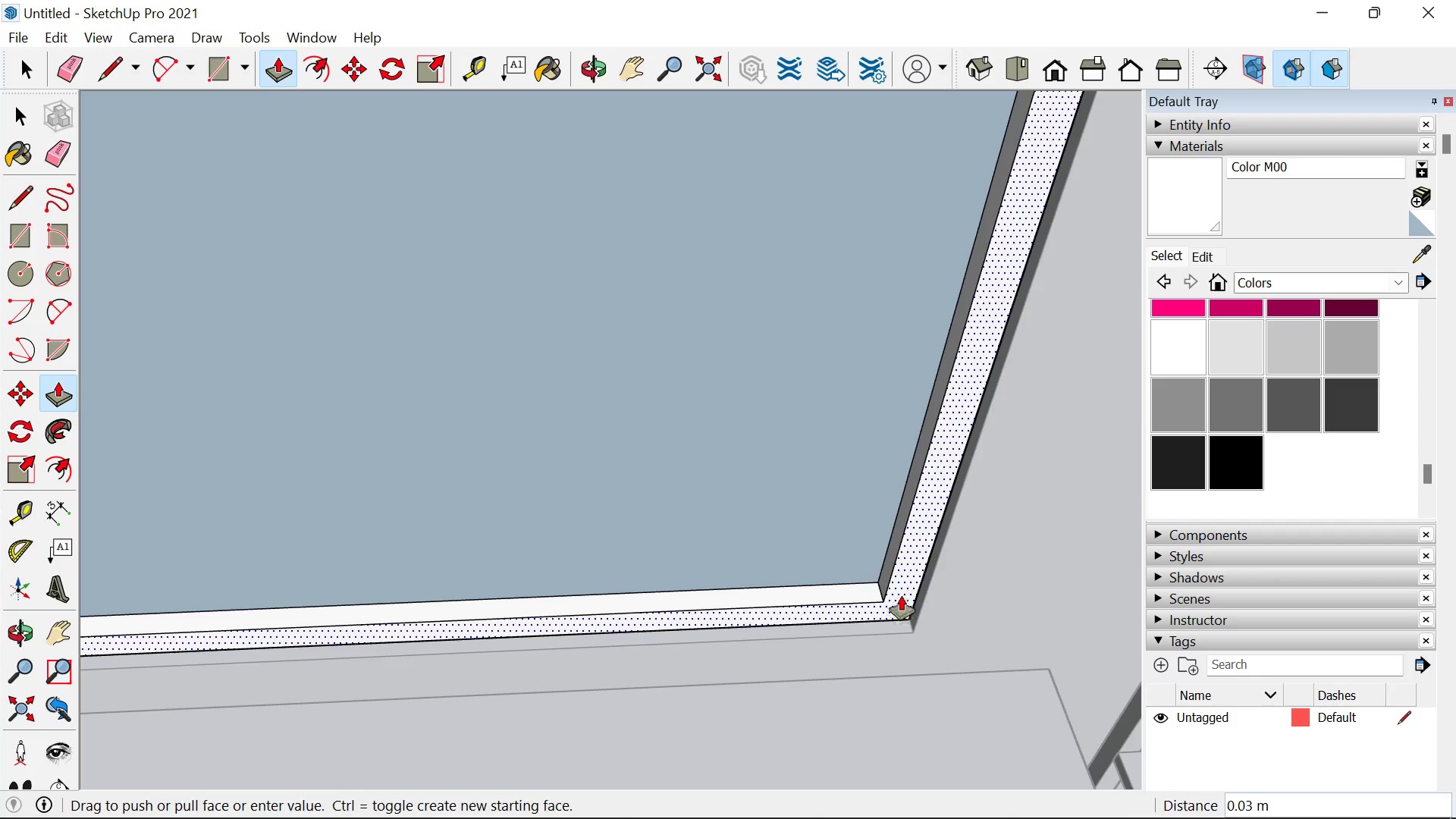 
scroll: coordinate [874, 603], scroll_direction: up, amount: 6.0
 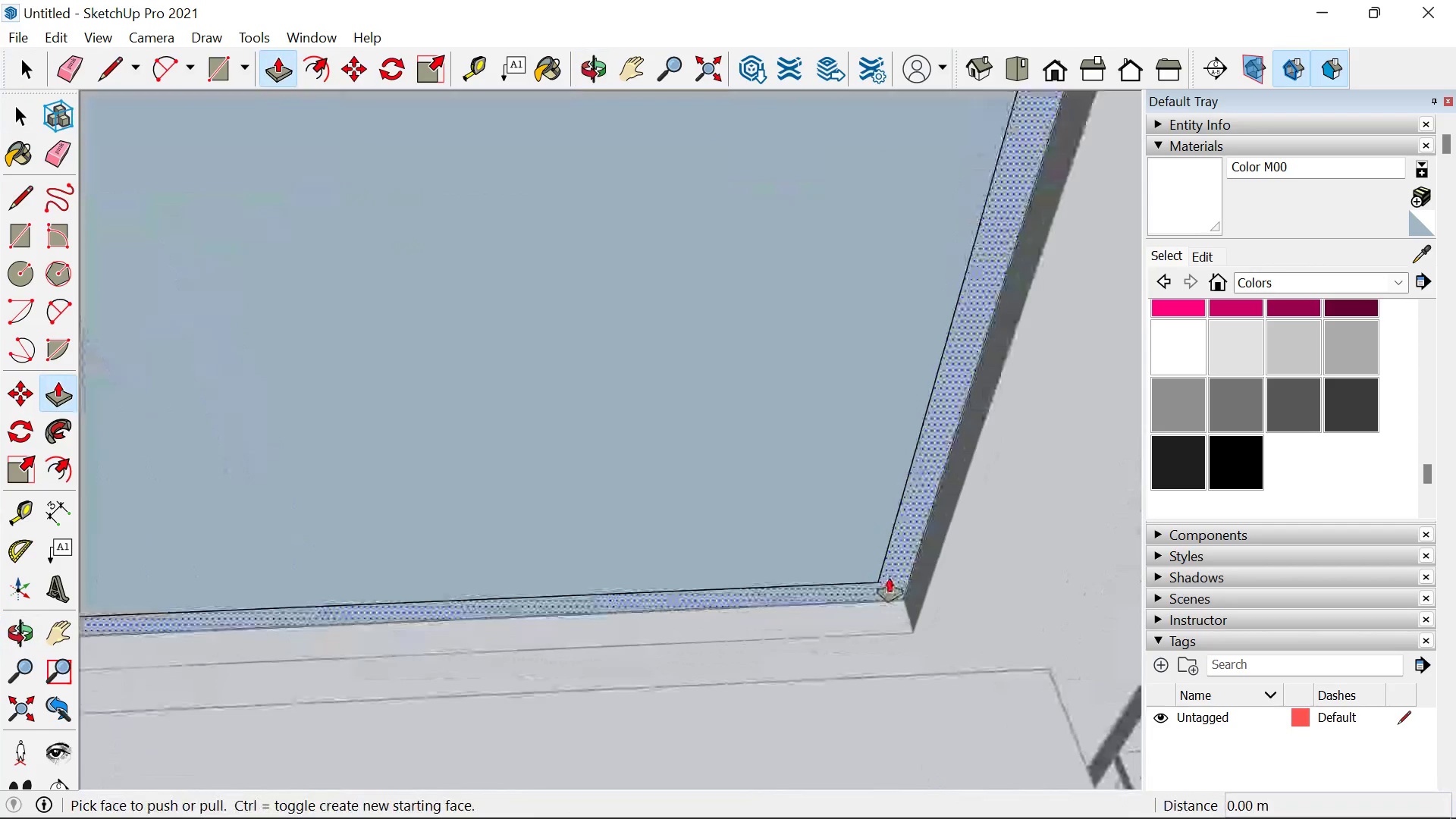 
type(.02)
 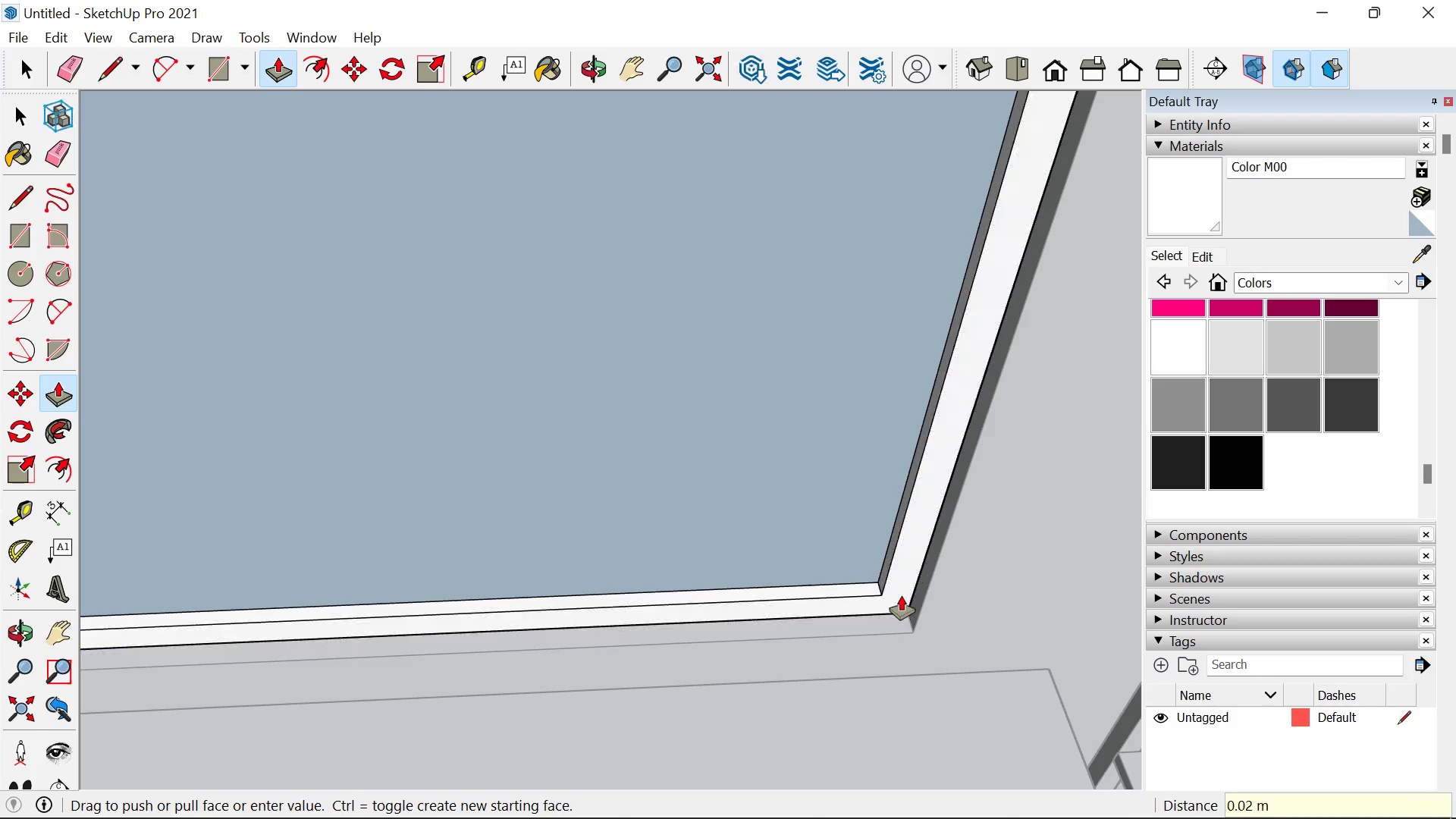 
key(Enter)
 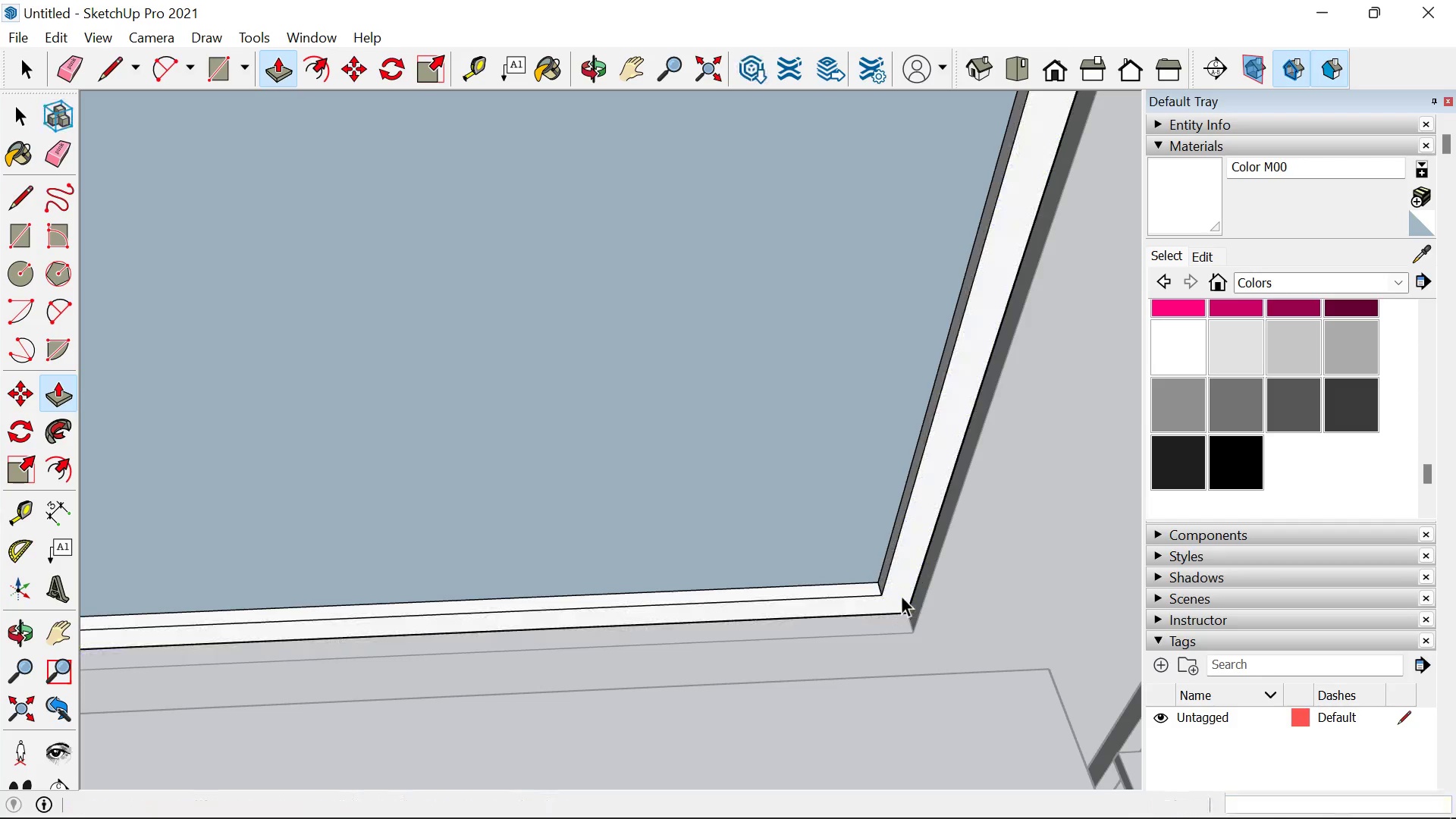 
key(Space)
 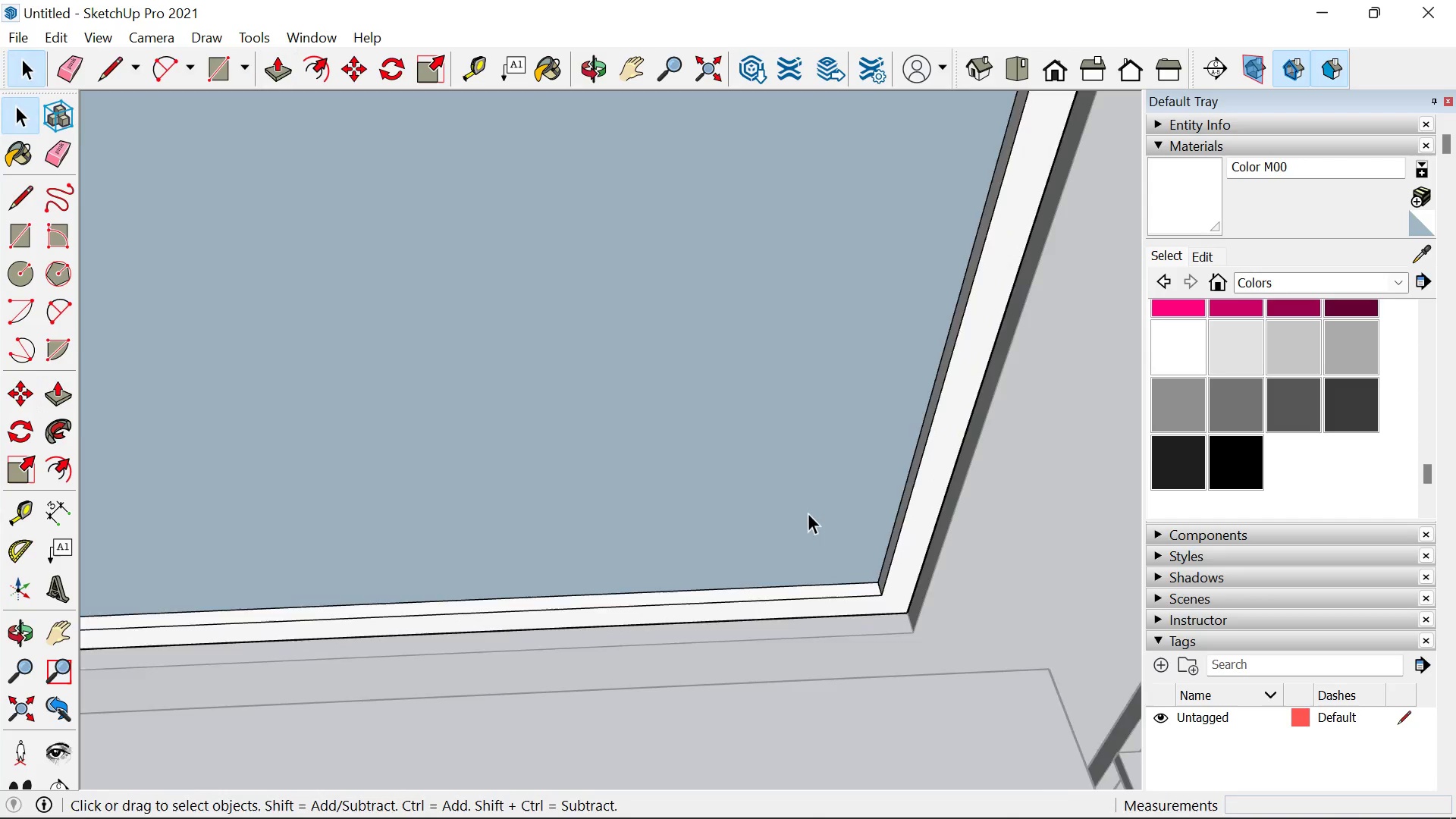 
left_click([774, 497])
 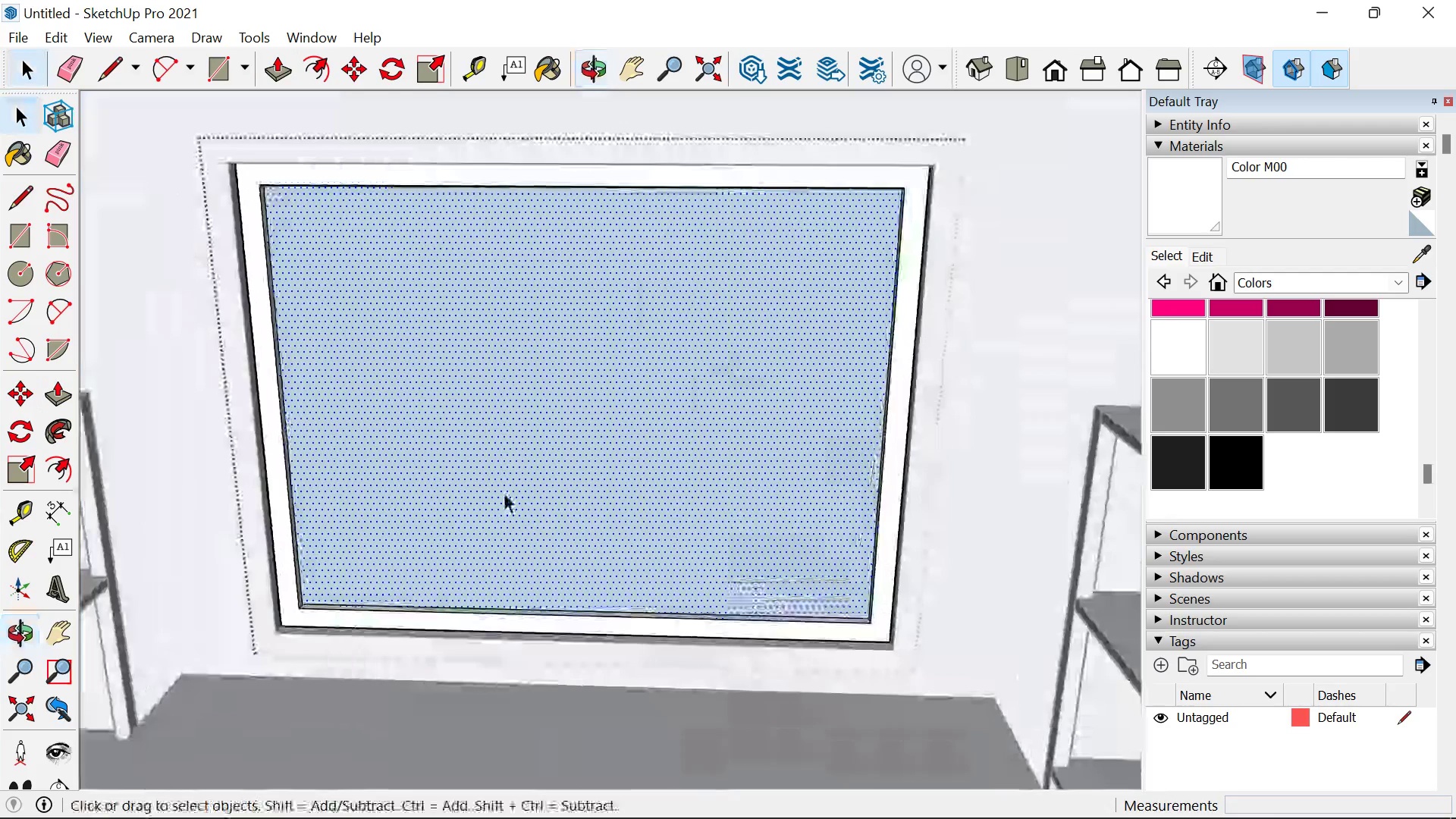 
scroll: coordinate [805, 510], scroll_direction: down, amount: 6.0
 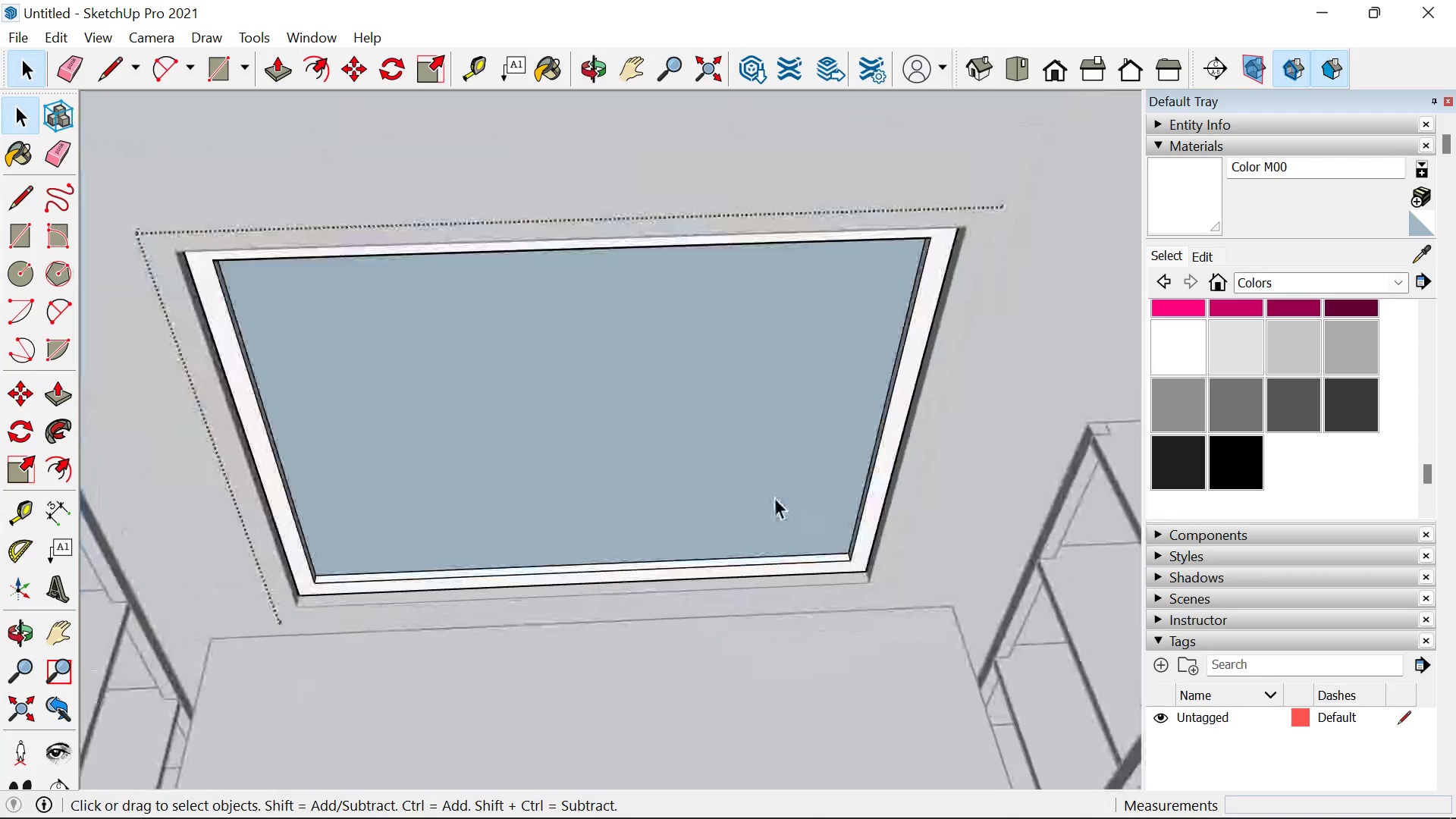 
scroll: coordinate [494, 514], scroll_direction: up, amount: 4.0
 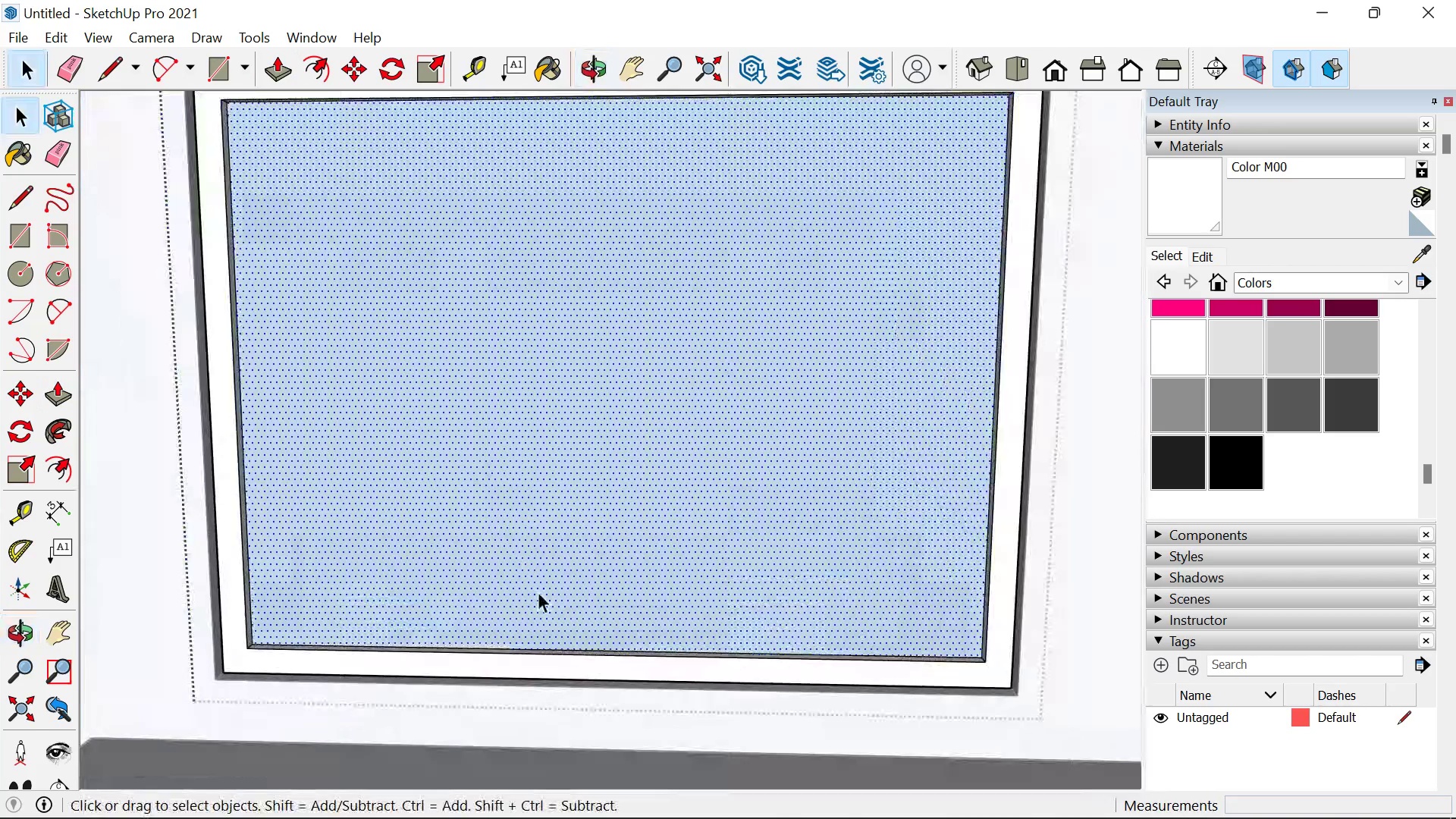 
scroll: coordinate [538, 592], scroll_direction: down, amount: 4.0
 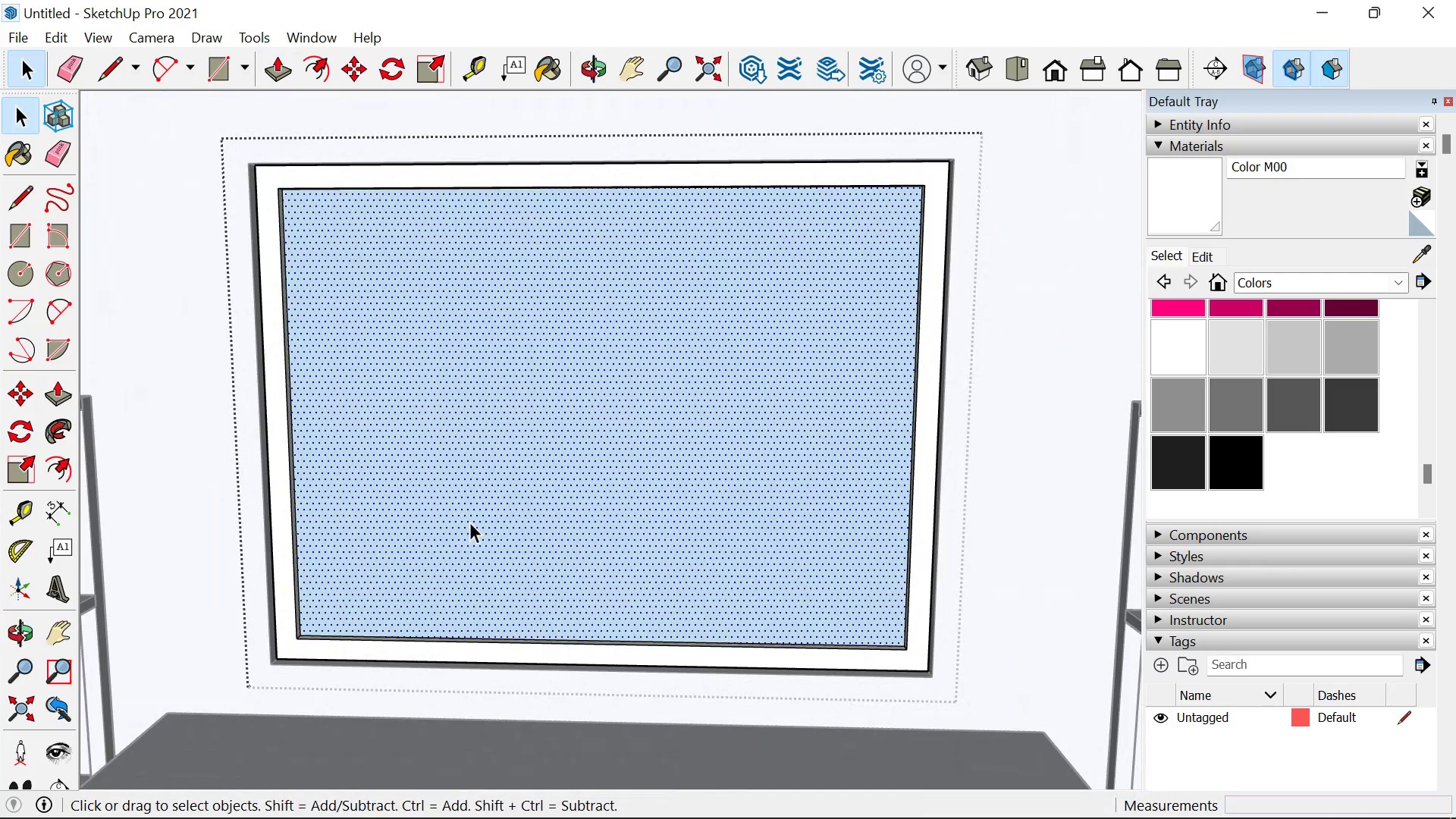 
scroll: coordinate [568, 465], scroll_direction: up, amount: 2.0
 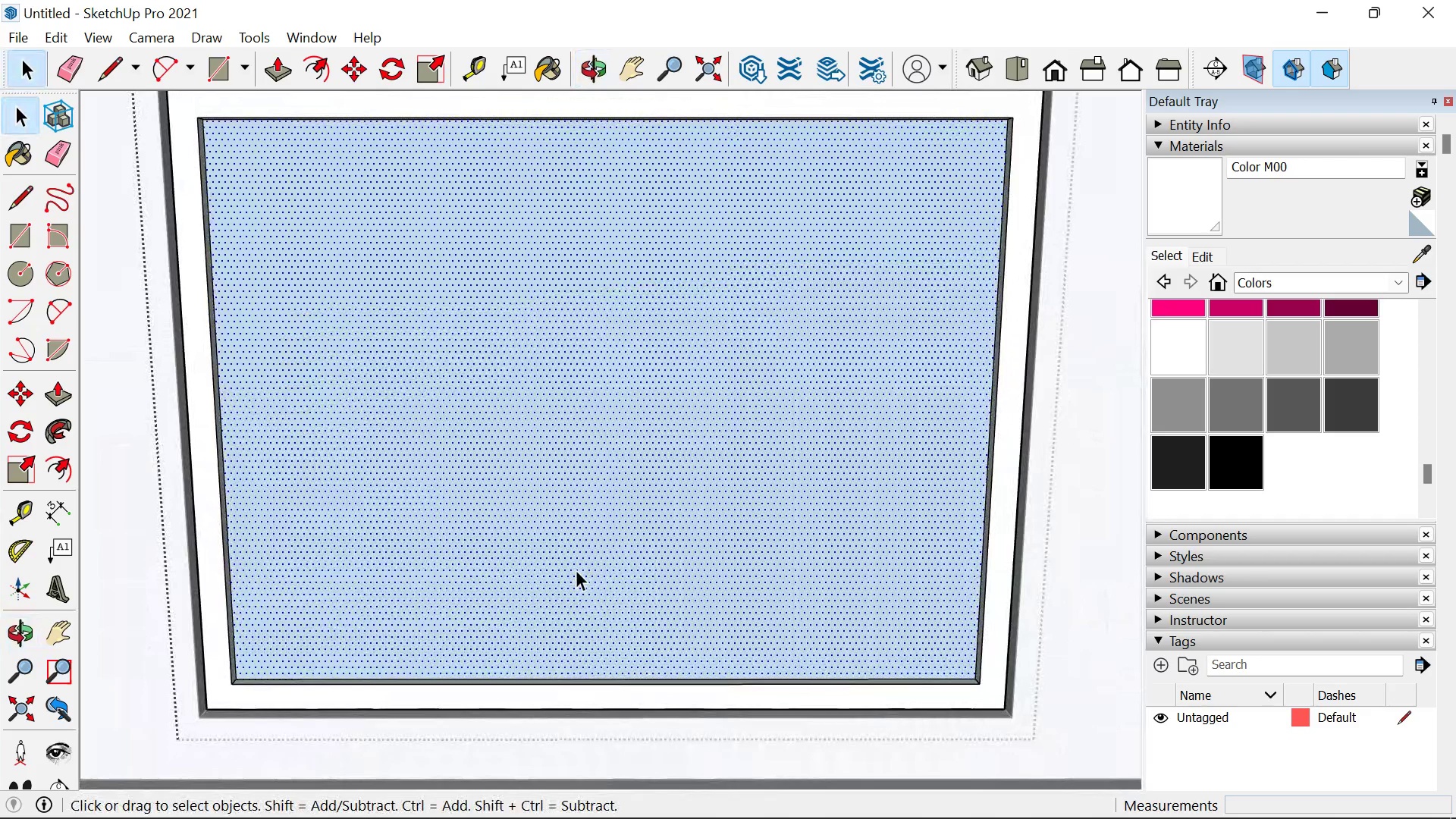 
key(L)
 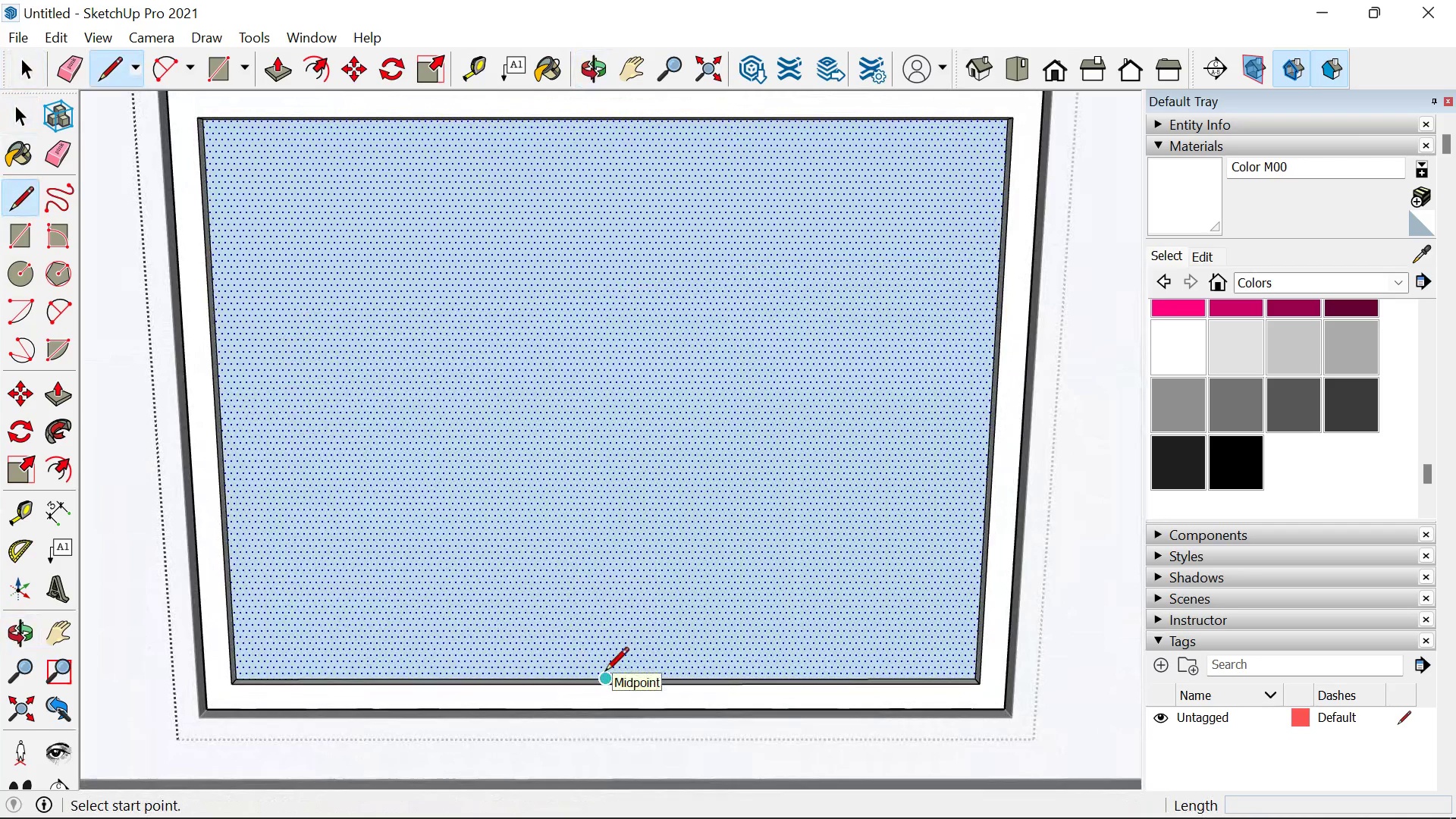 
left_click([604, 673])
 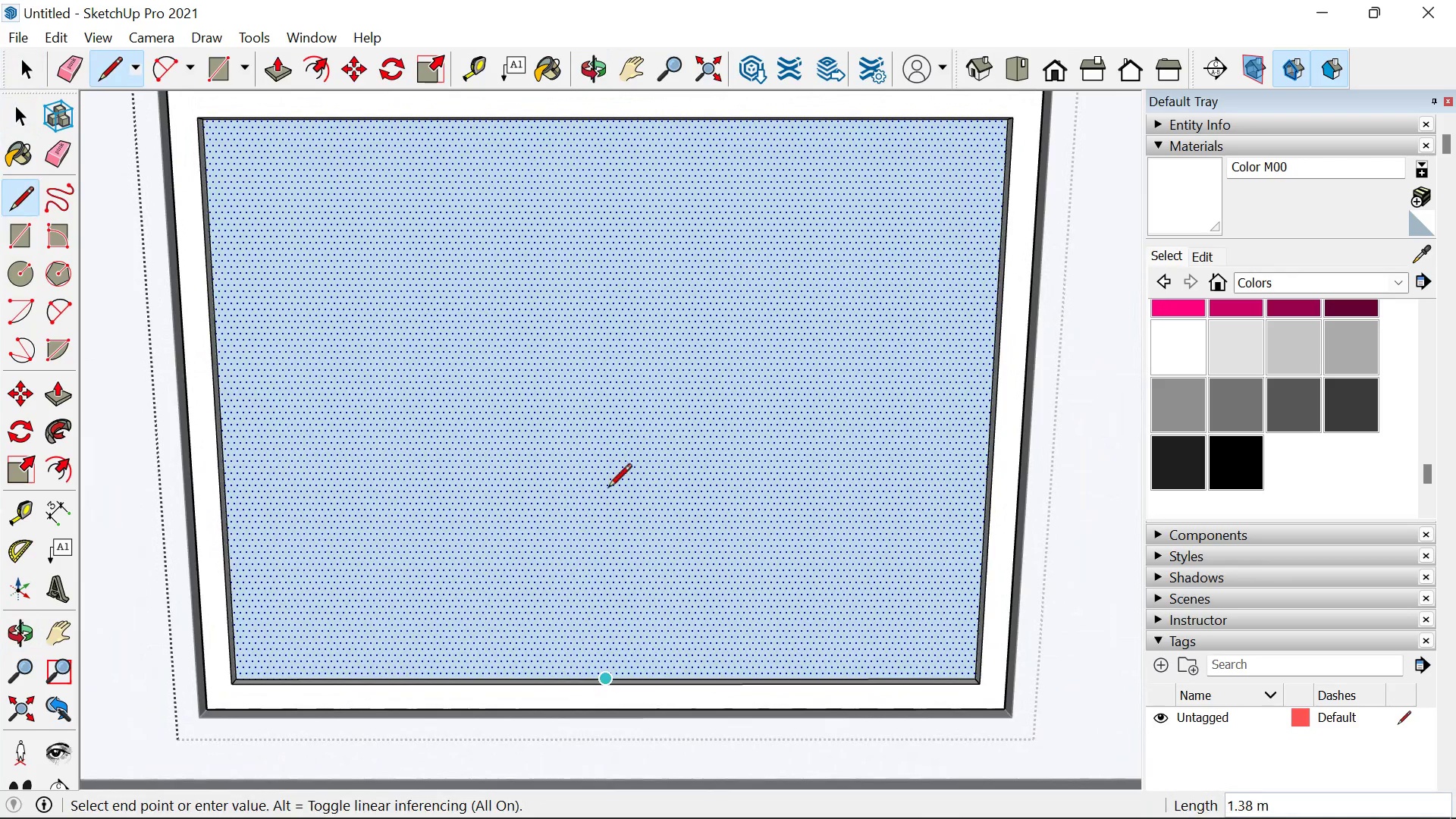 
key(Space)
 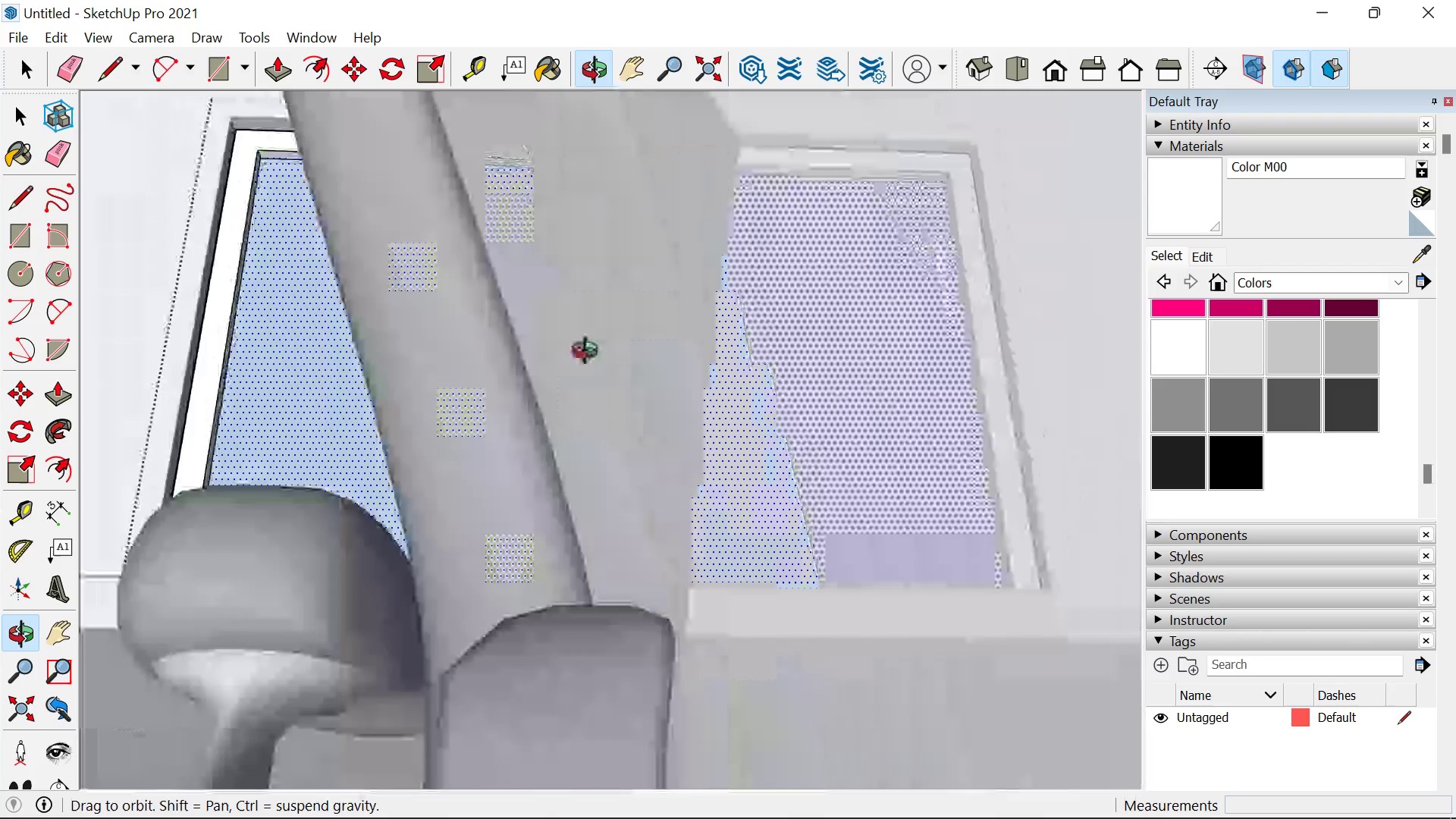 
scroll: coordinate [323, 541], scroll_direction: down, amount: 8.0
 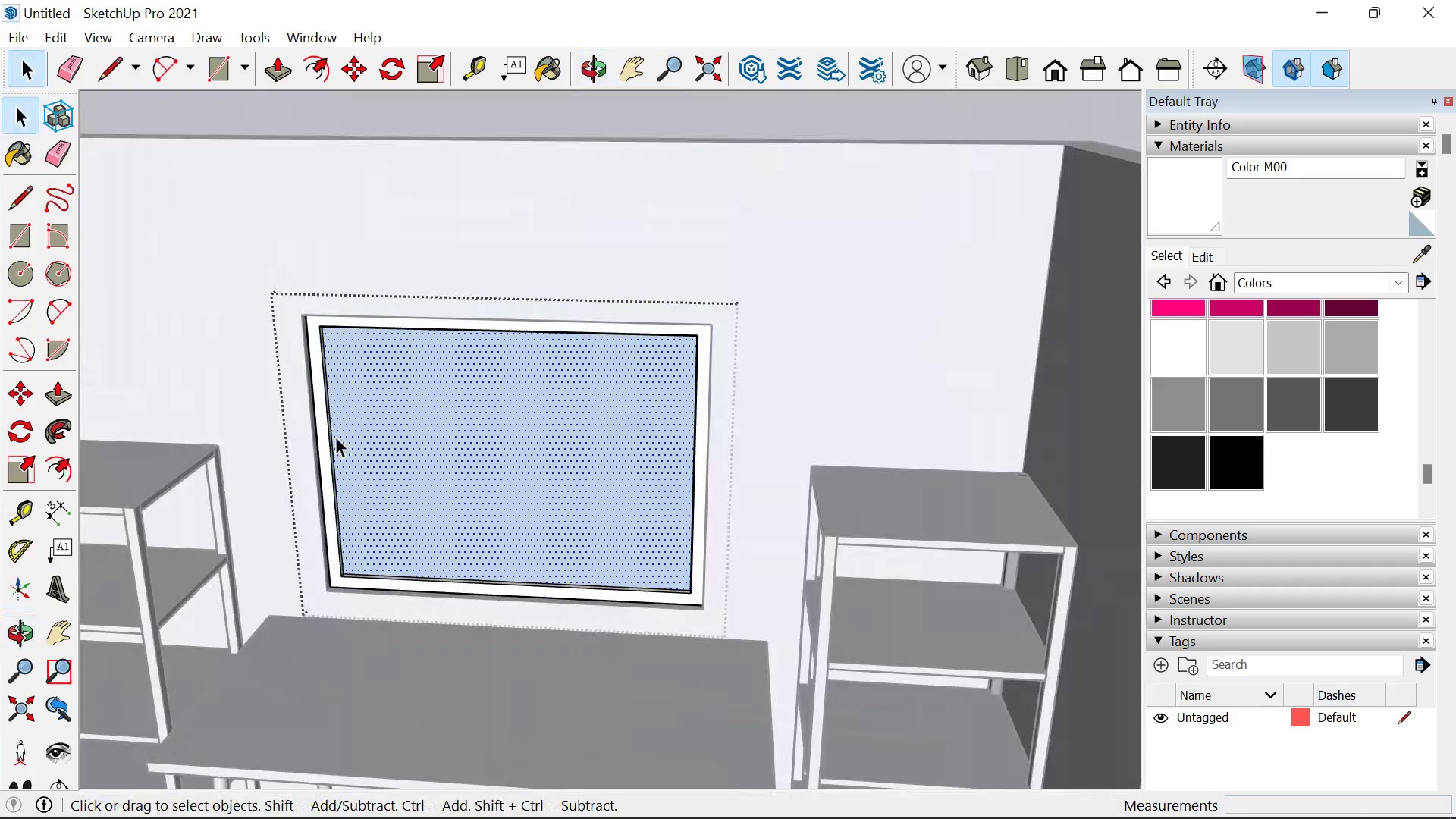 
scroll: coordinate [645, 374], scroll_direction: up, amount: 20.0
 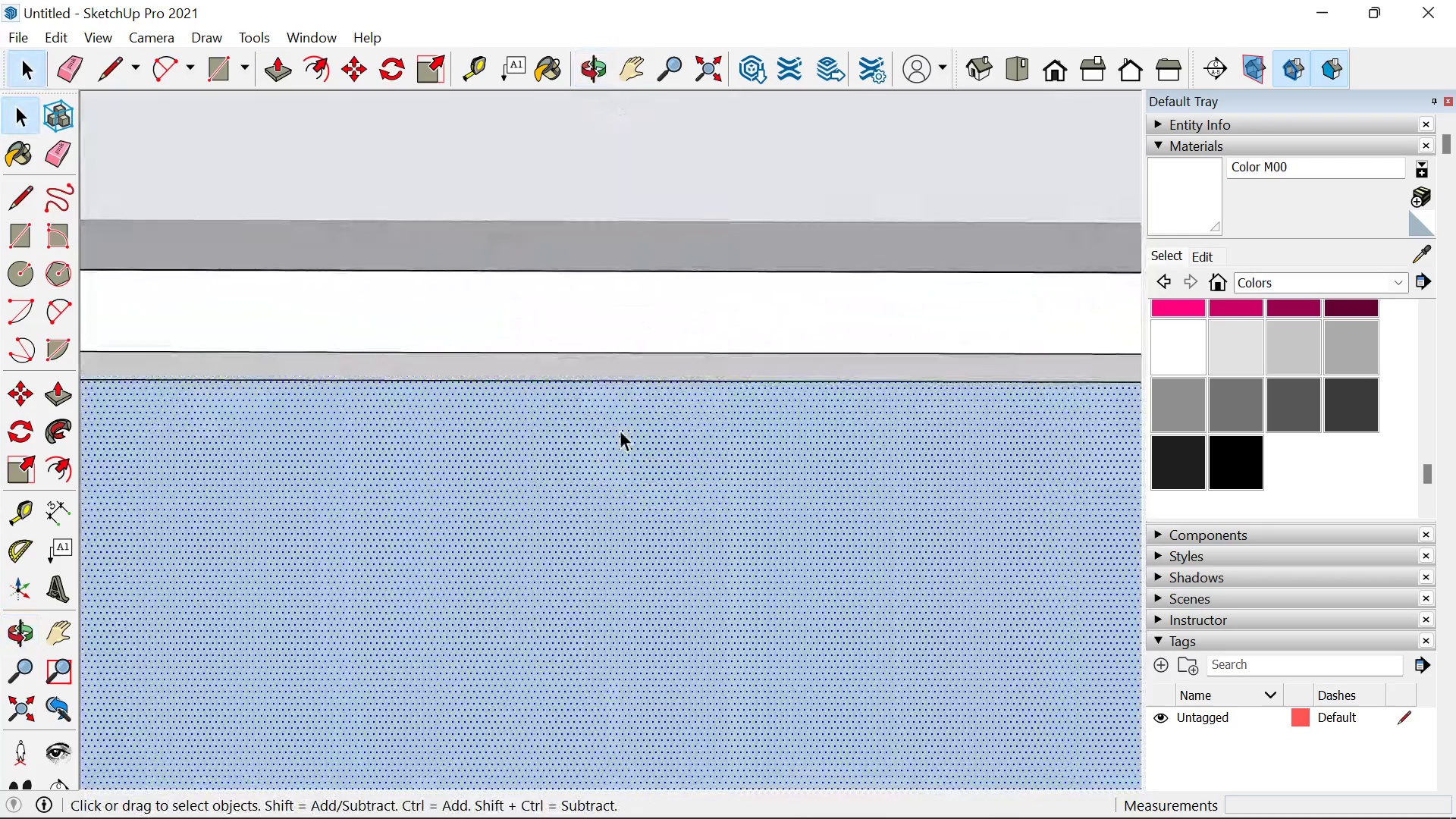 
scroll: coordinate [646, 447], scroll_direction: down, amount: 7.0
 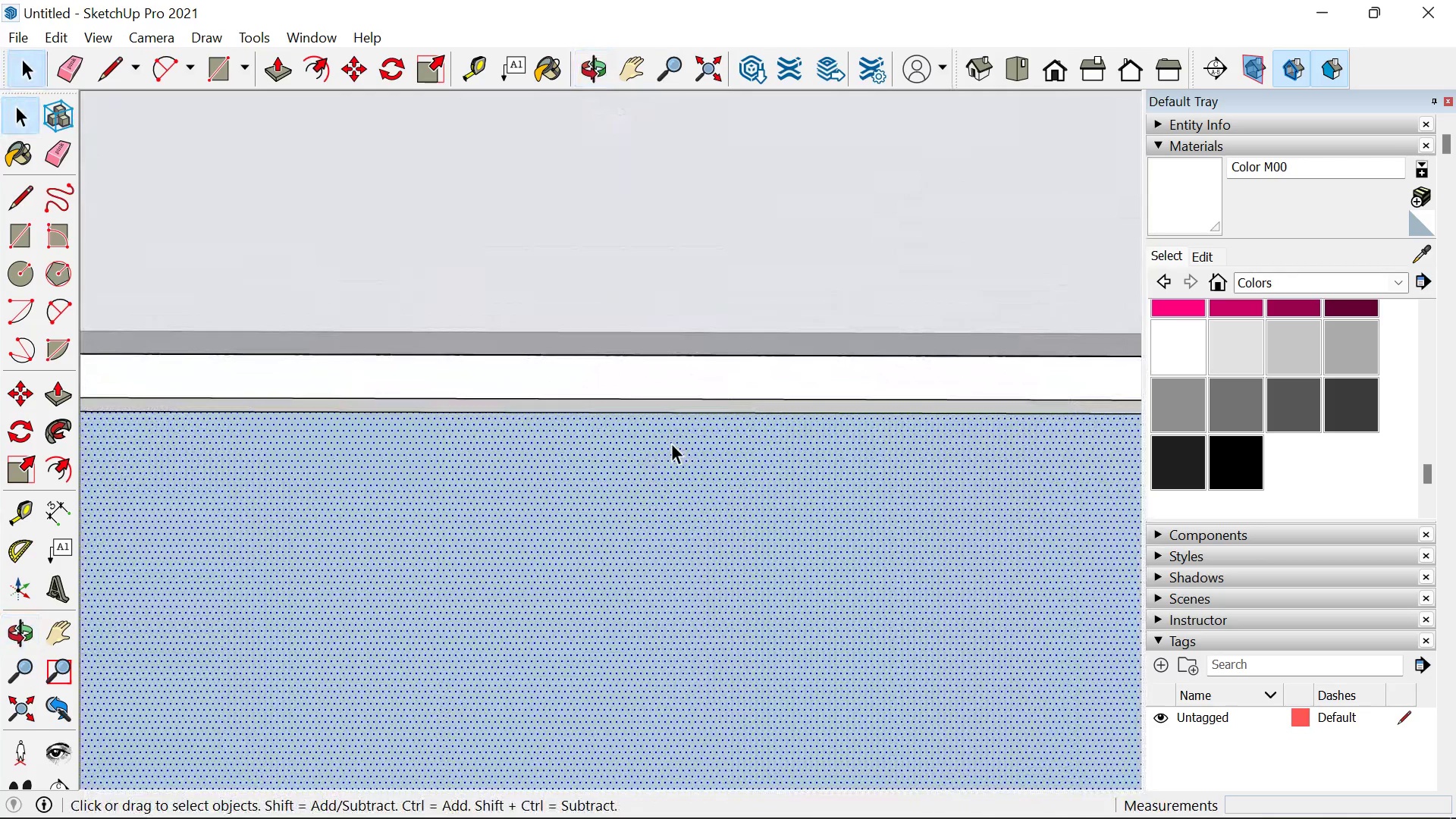 
key(L)
 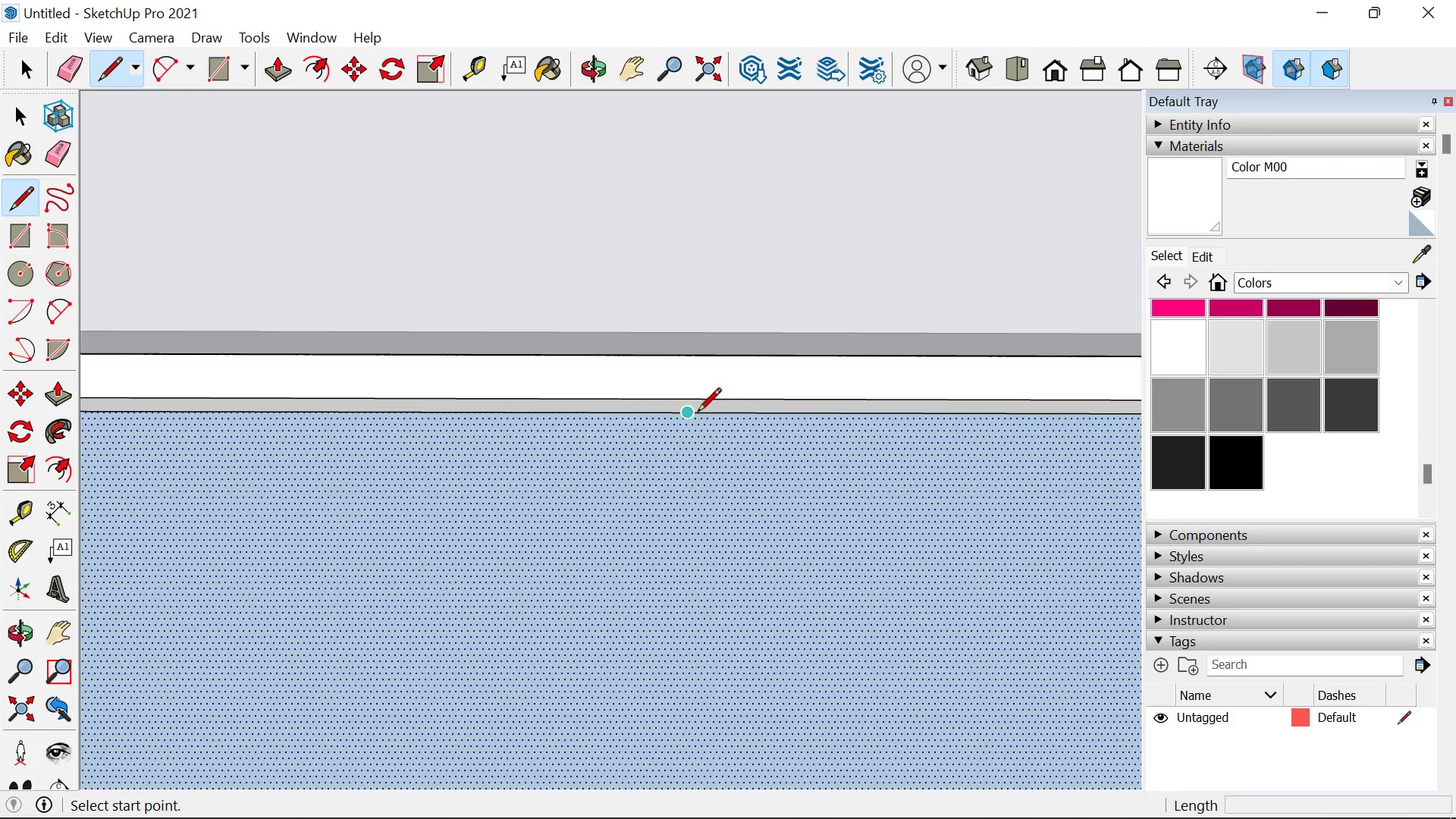 
left_click([692, 413])
 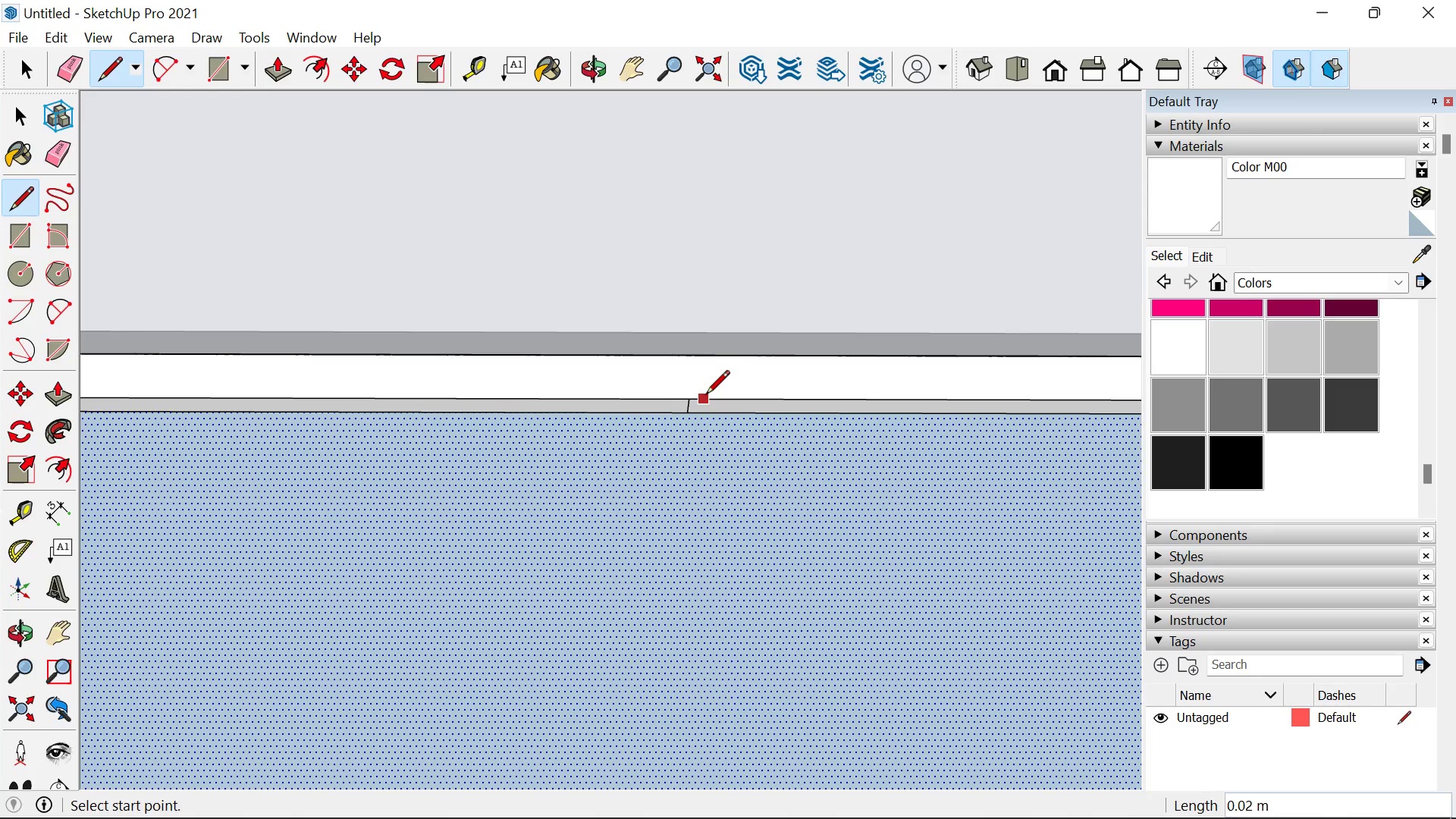 
key(Space)
 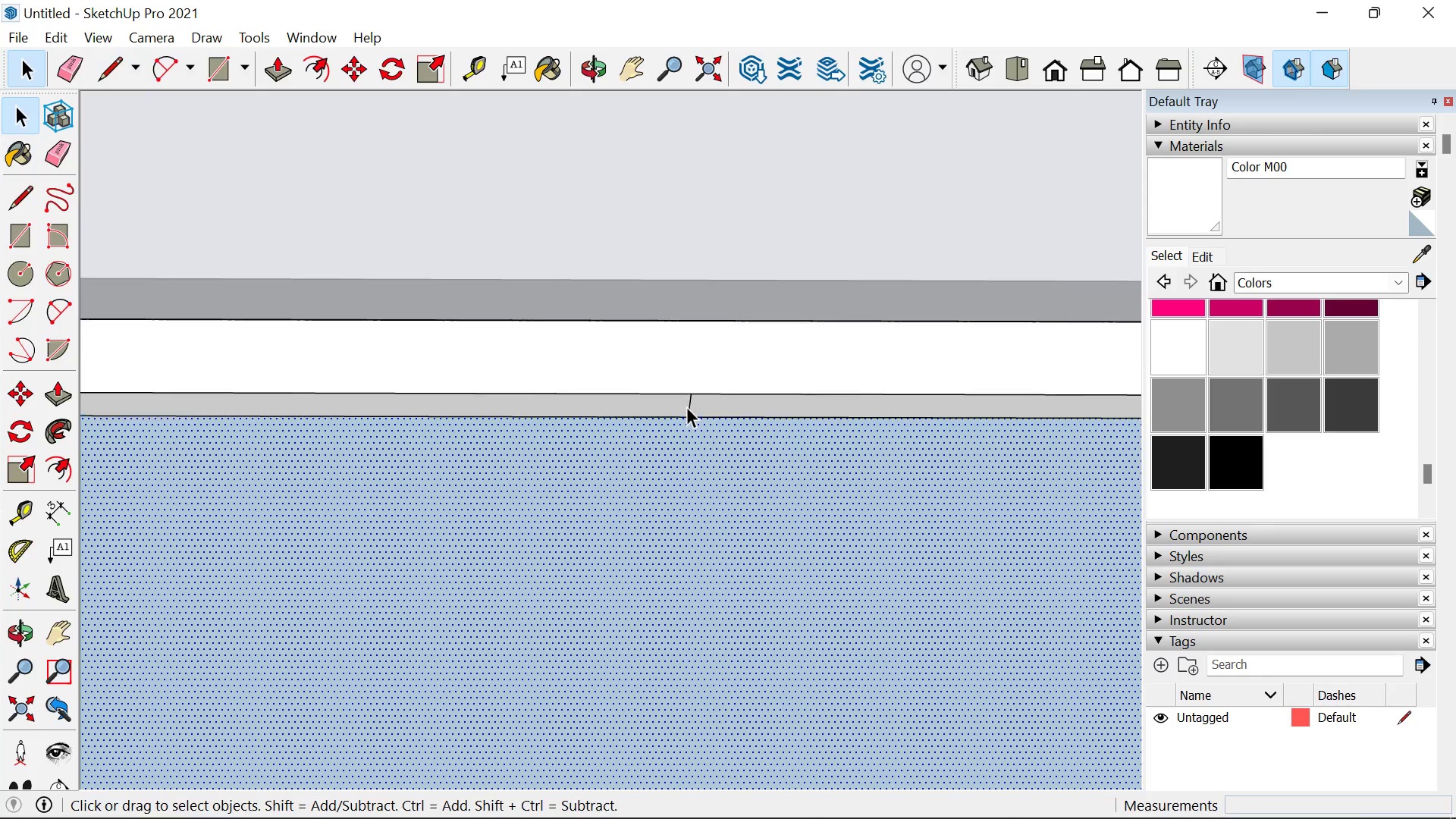 
scroll: coordinate [686, 406], scroll_direction: up, amount: 10.0
 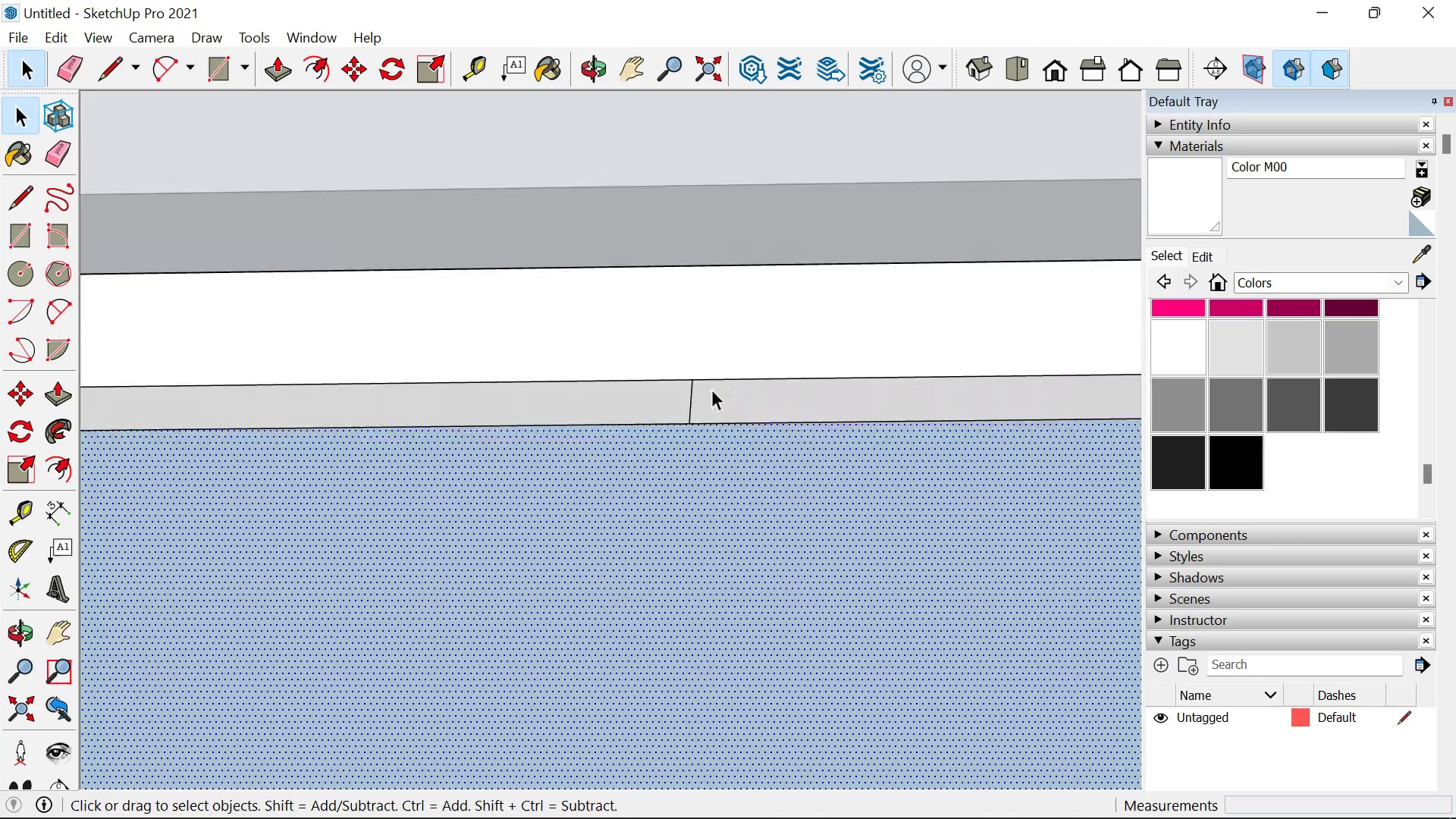 
key(T)
 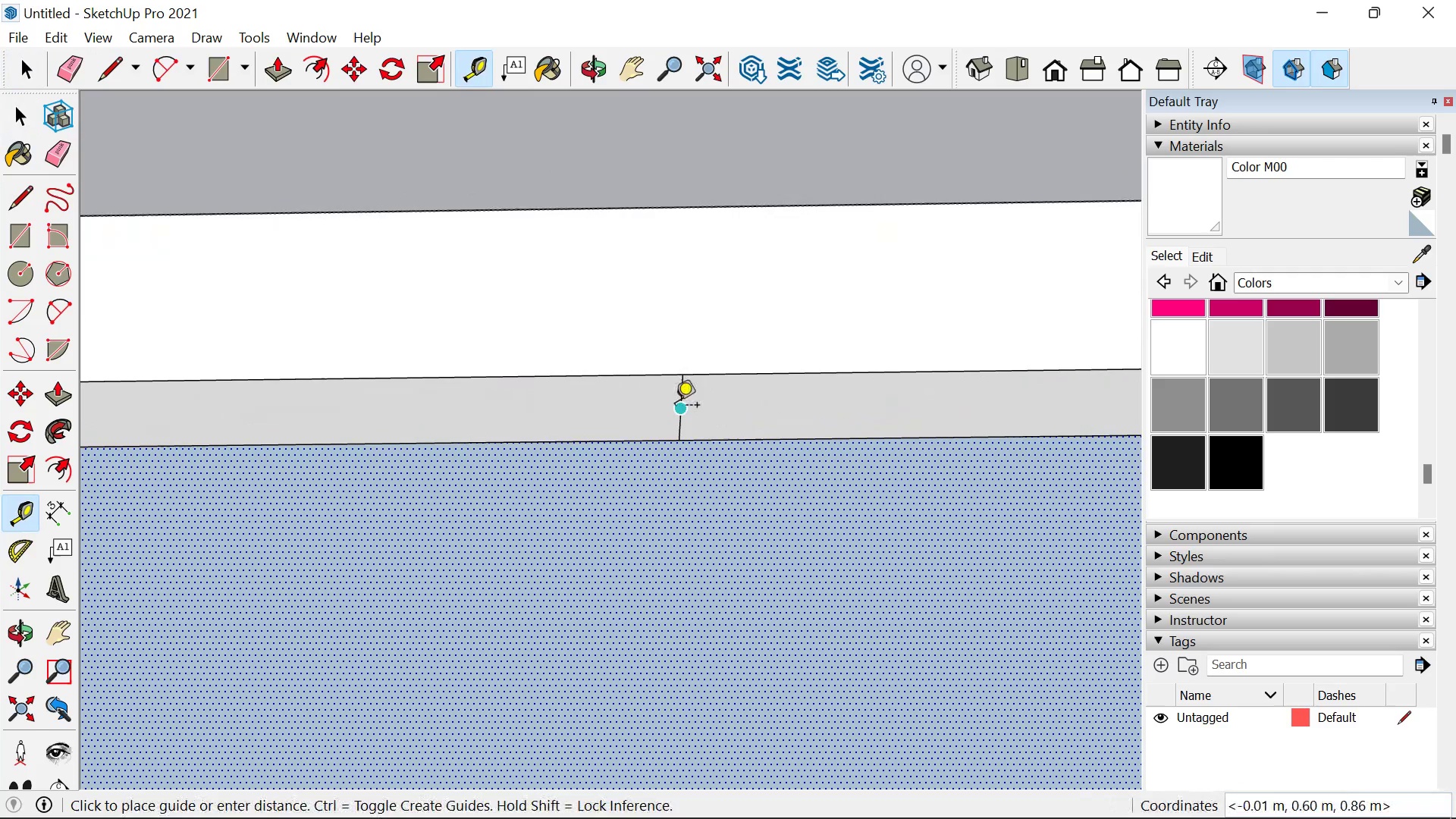 
left_click([684, 406])
 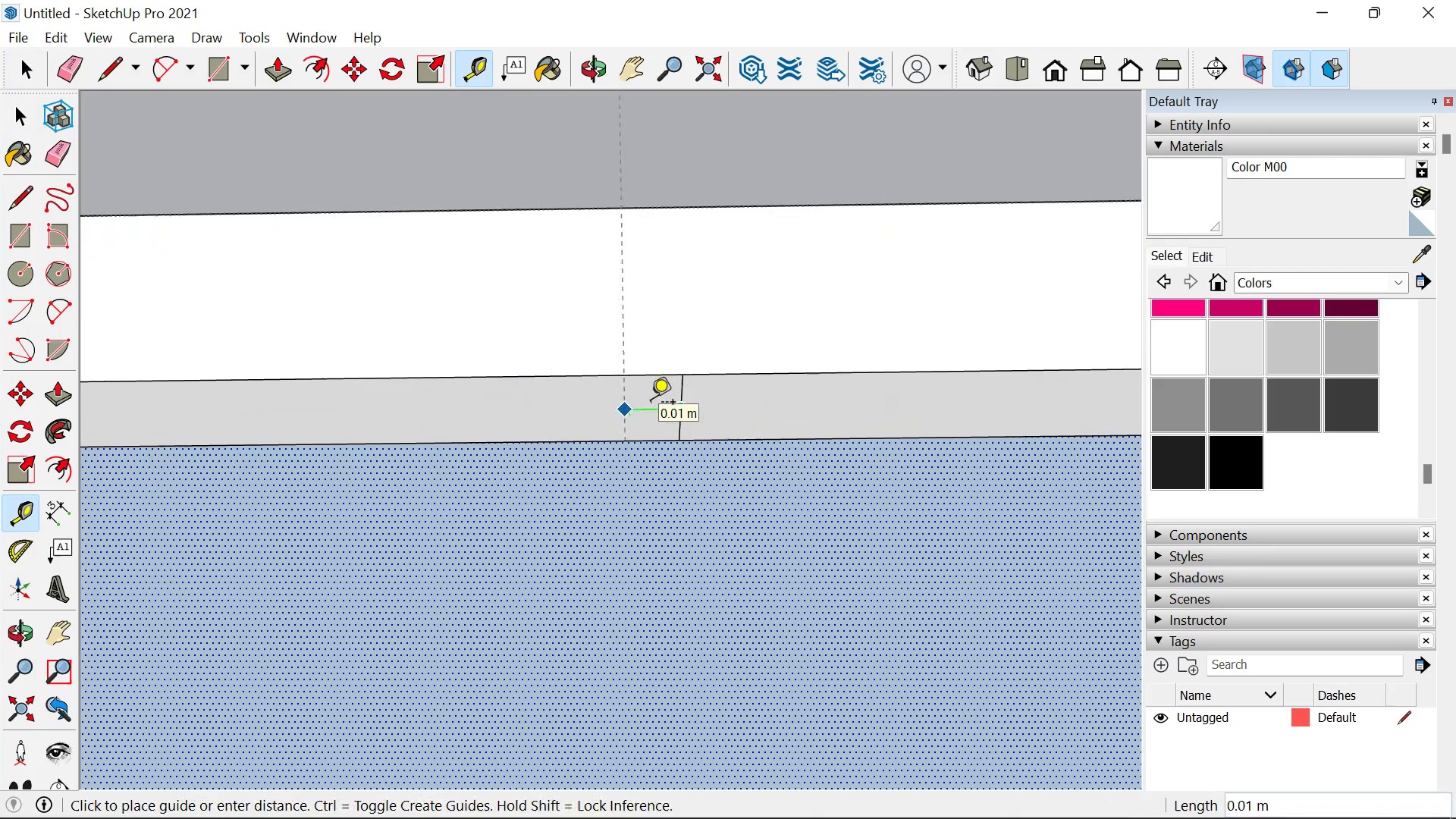 
scroll: coordinate [709, 391], scroll_direction: up, amount: 4.0
 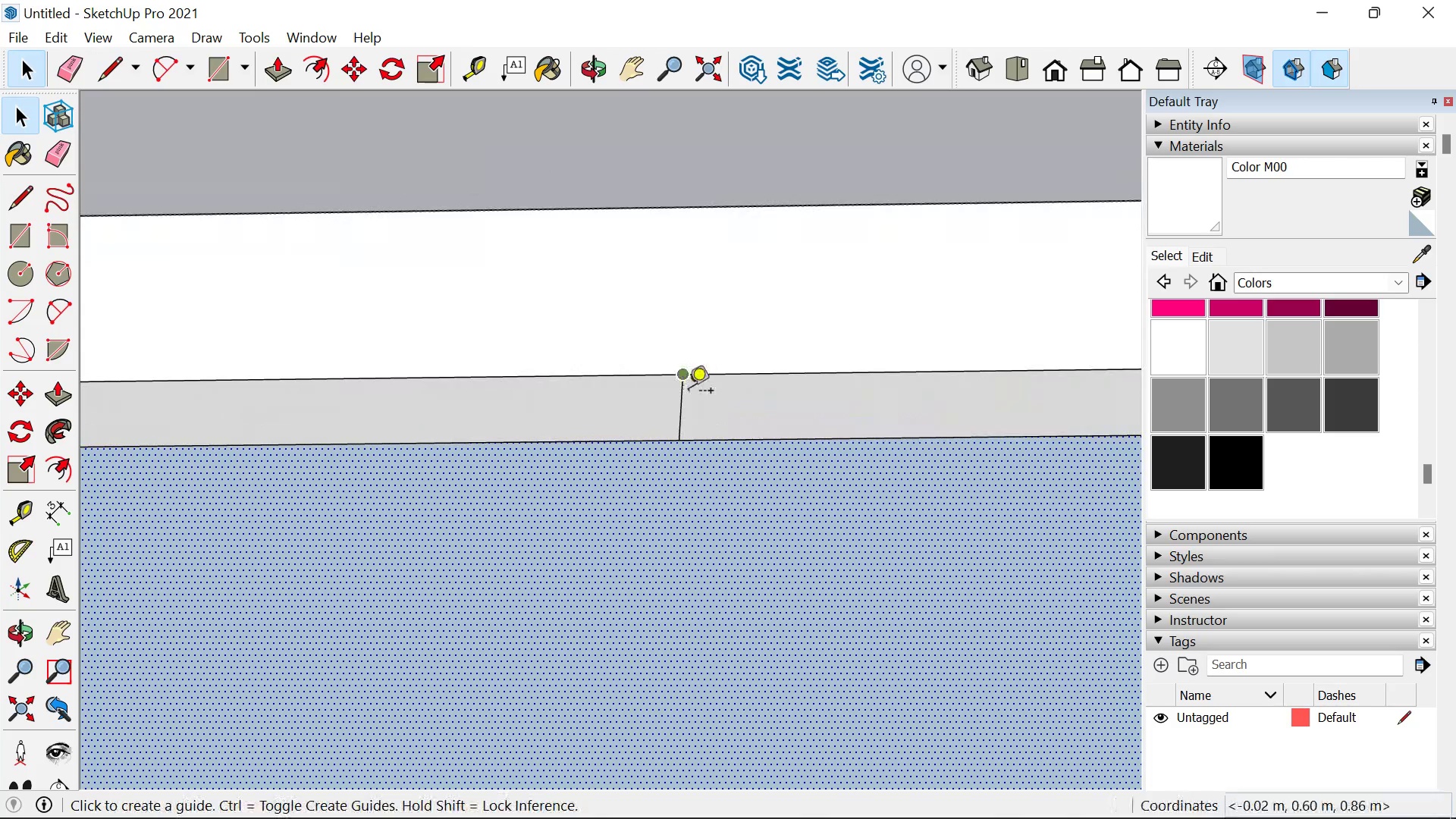 
type(.02)
 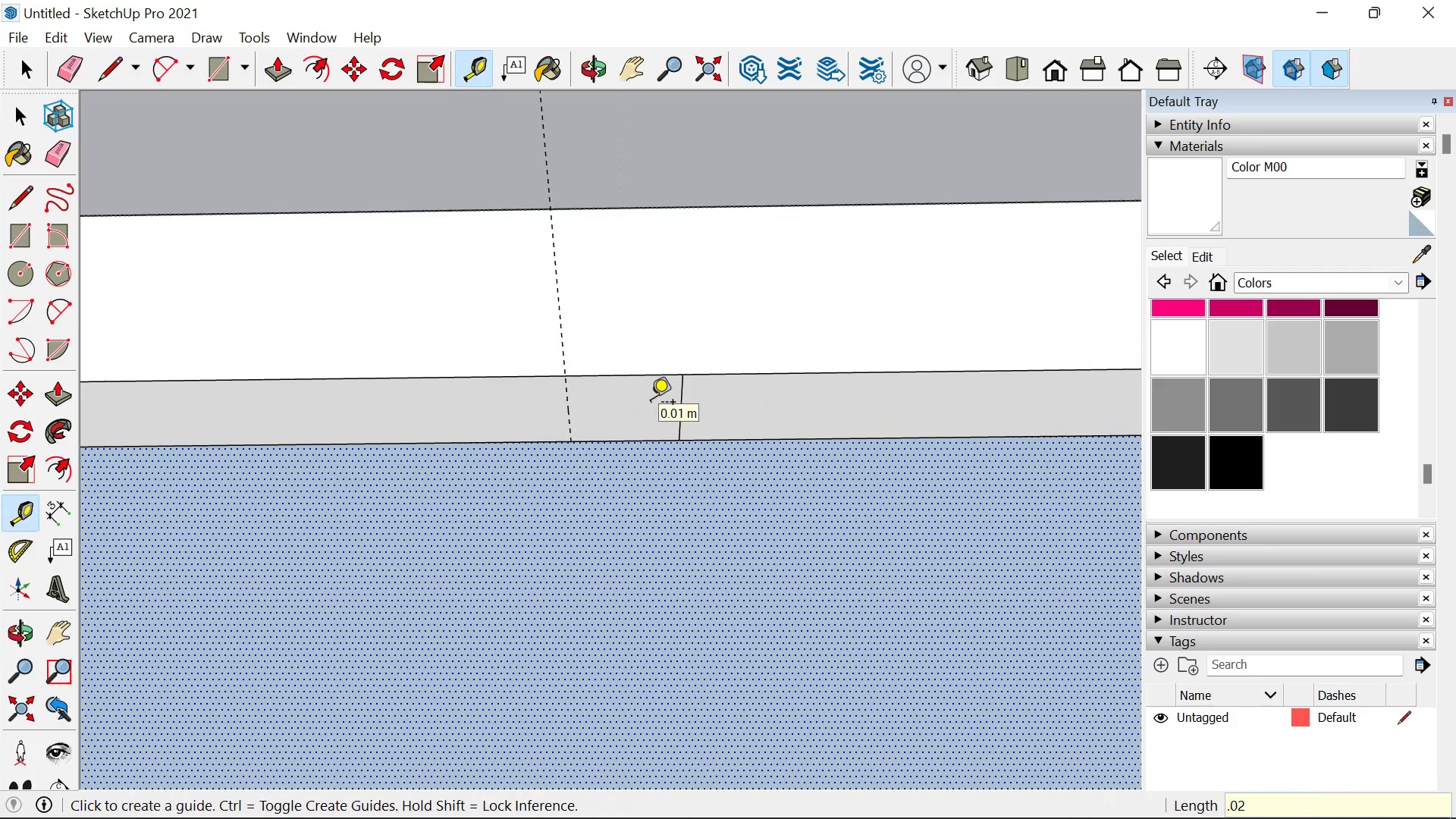 
key(Enter)
 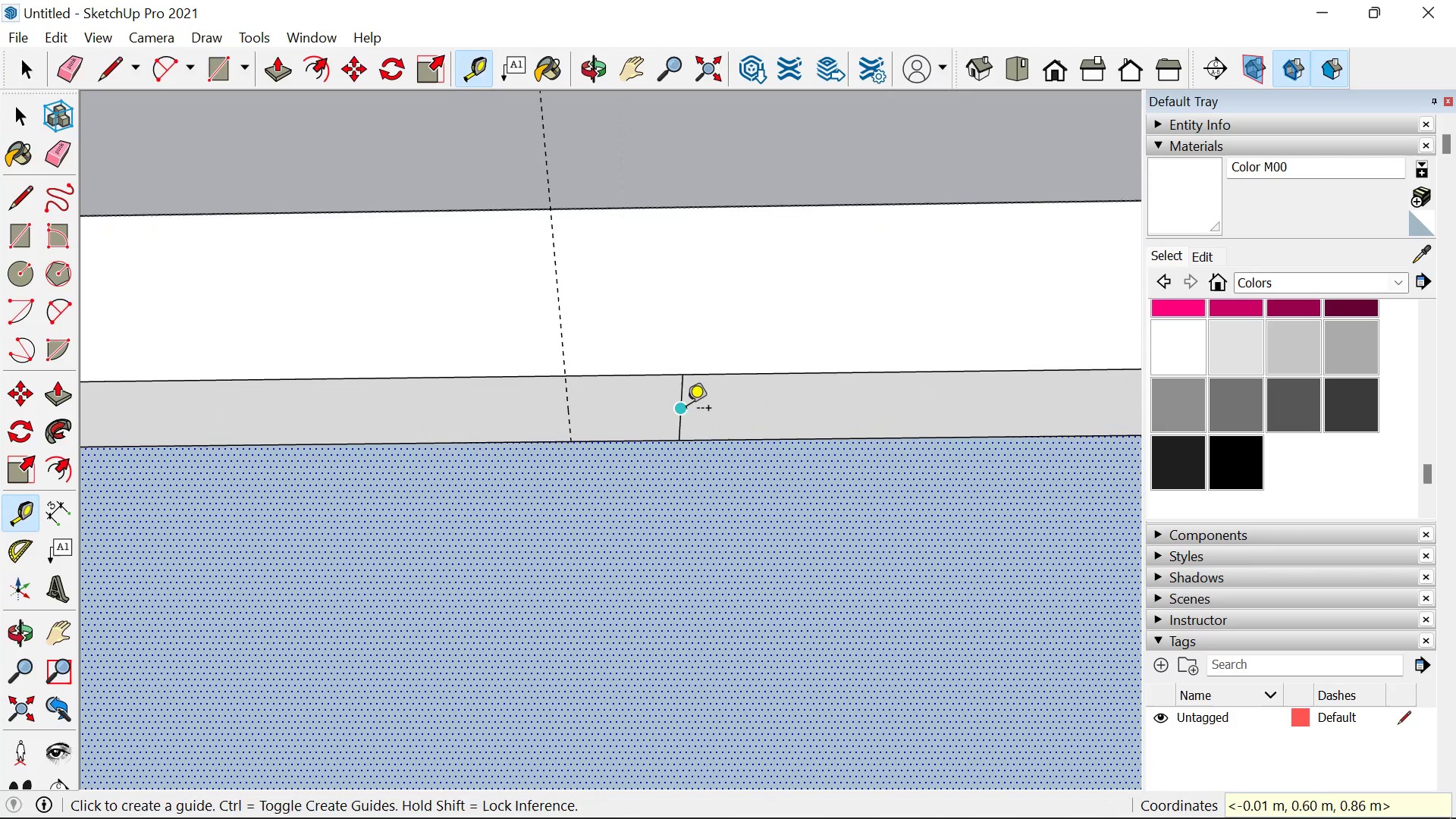 
left_click([686, 410])
 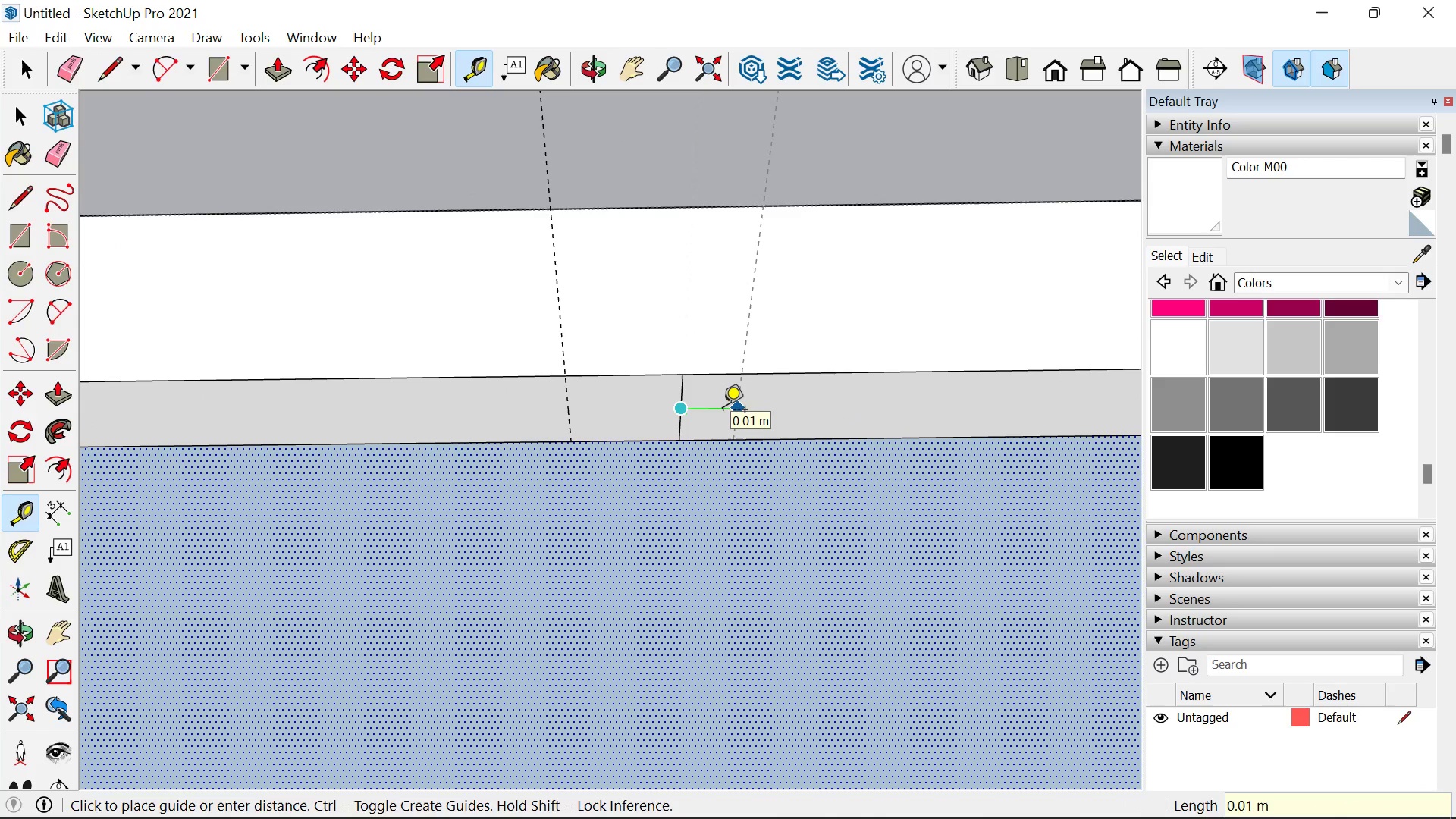 
type(.02)
 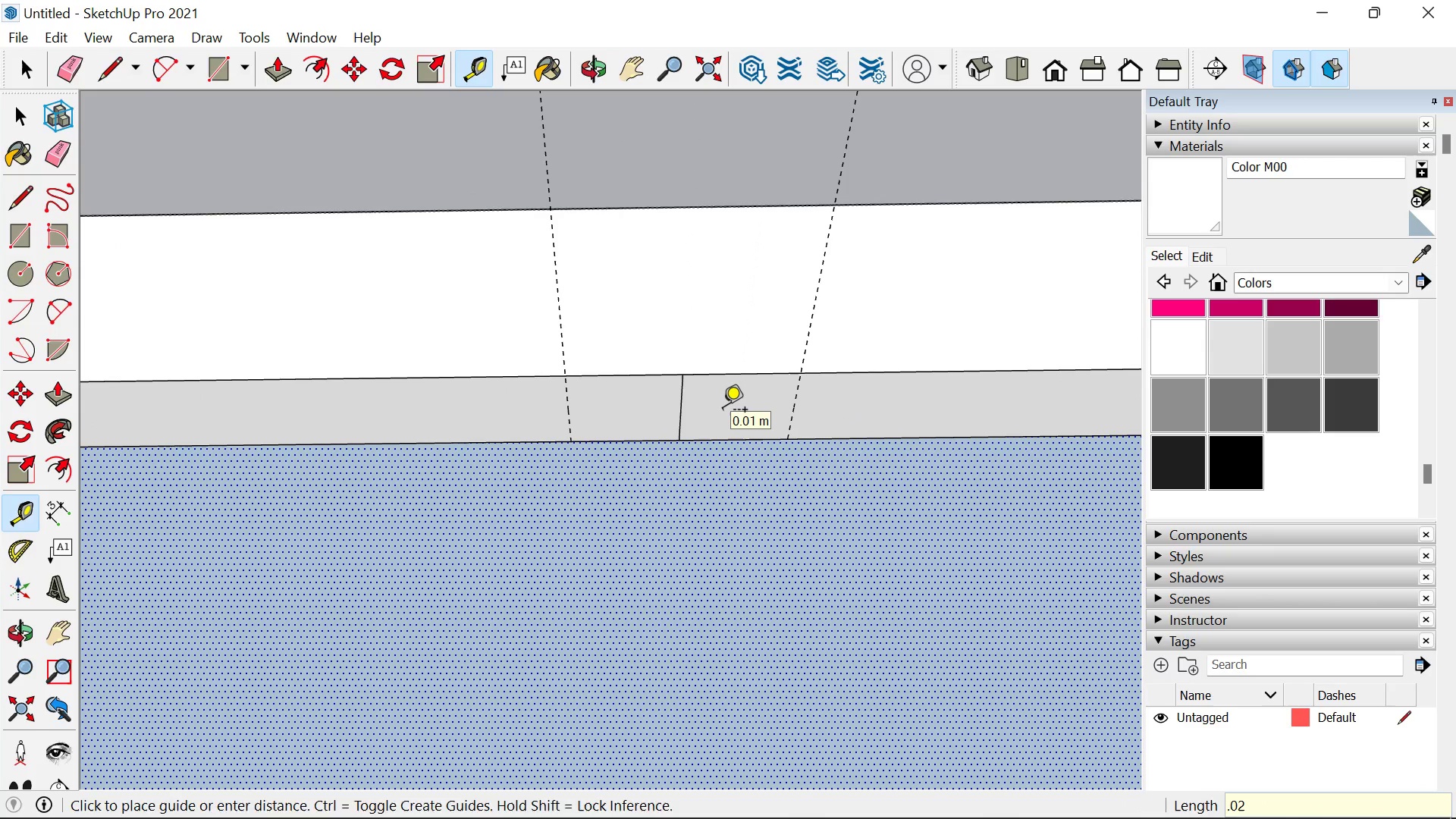 
key(Enter)
 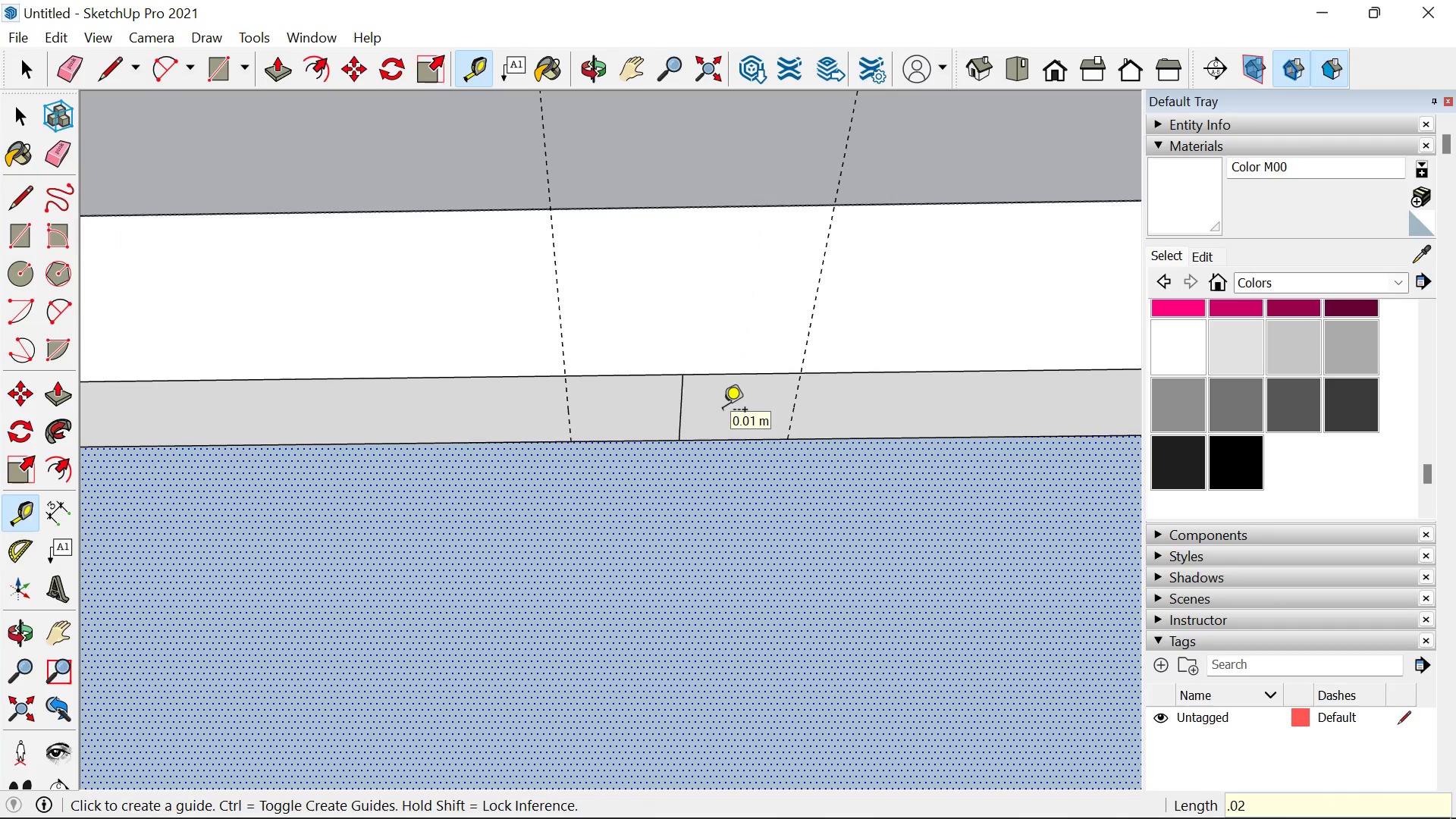 
key(R)
 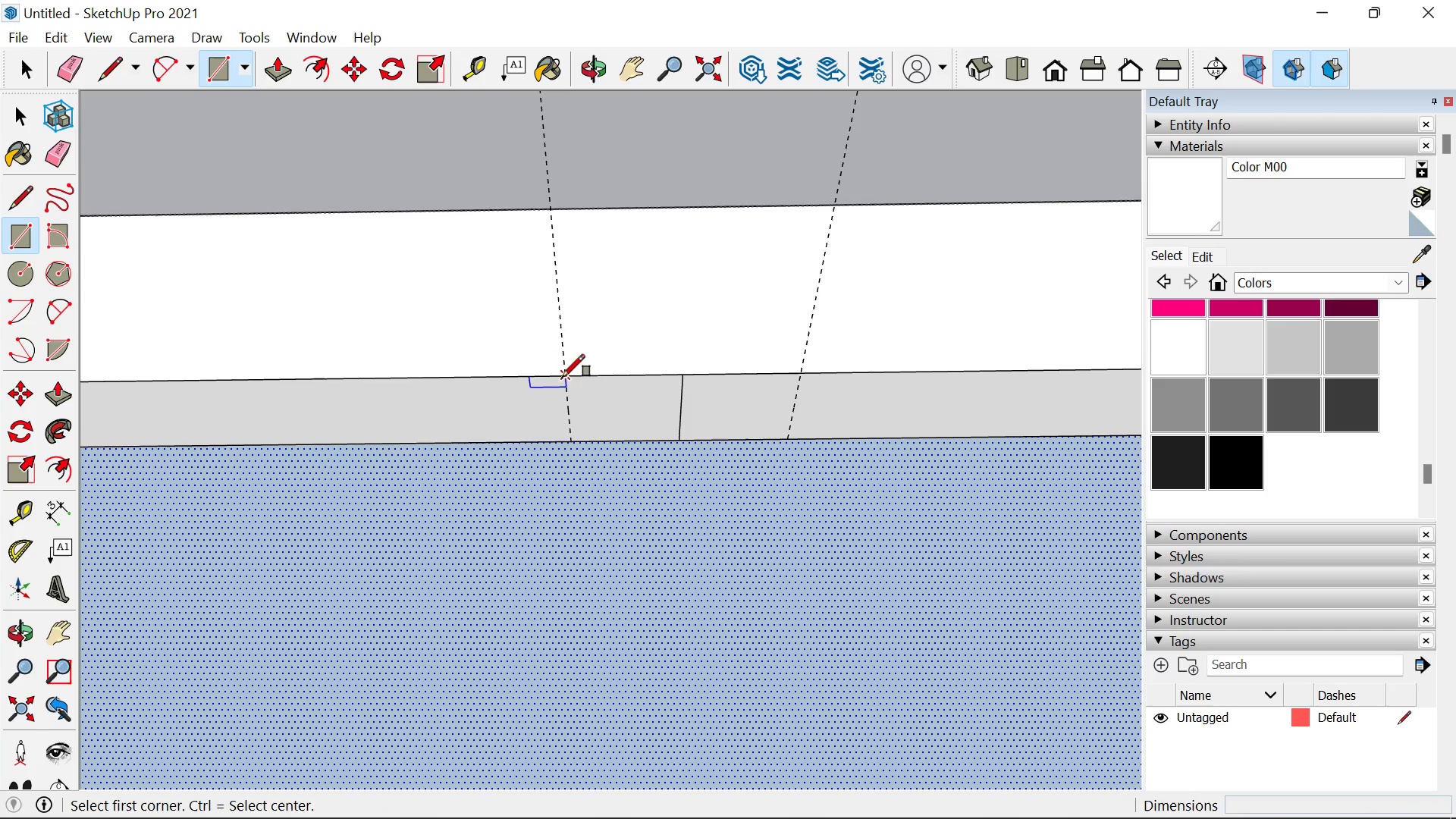 
left_click([562, 377])
 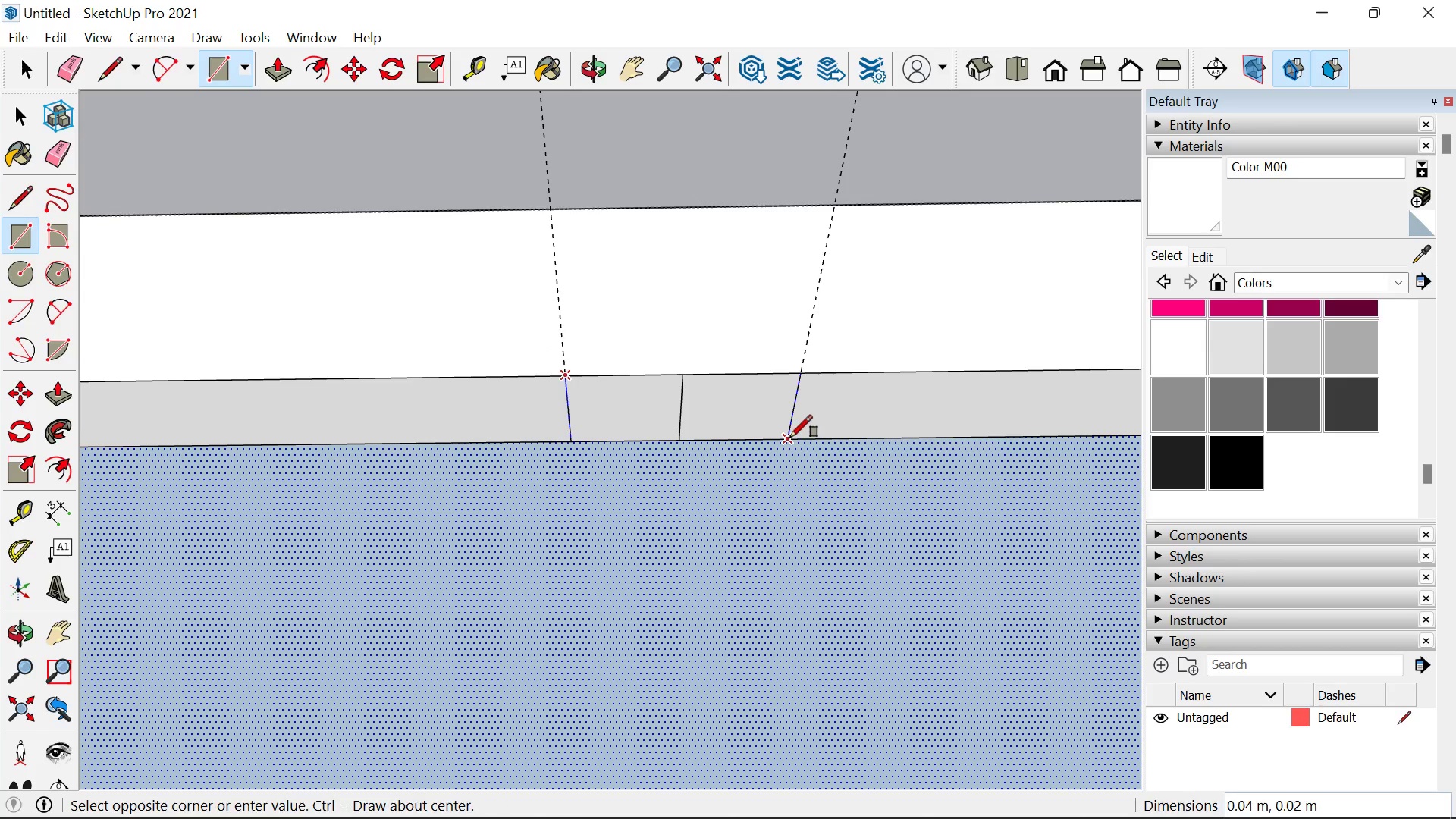 
left_click([789, 438])
 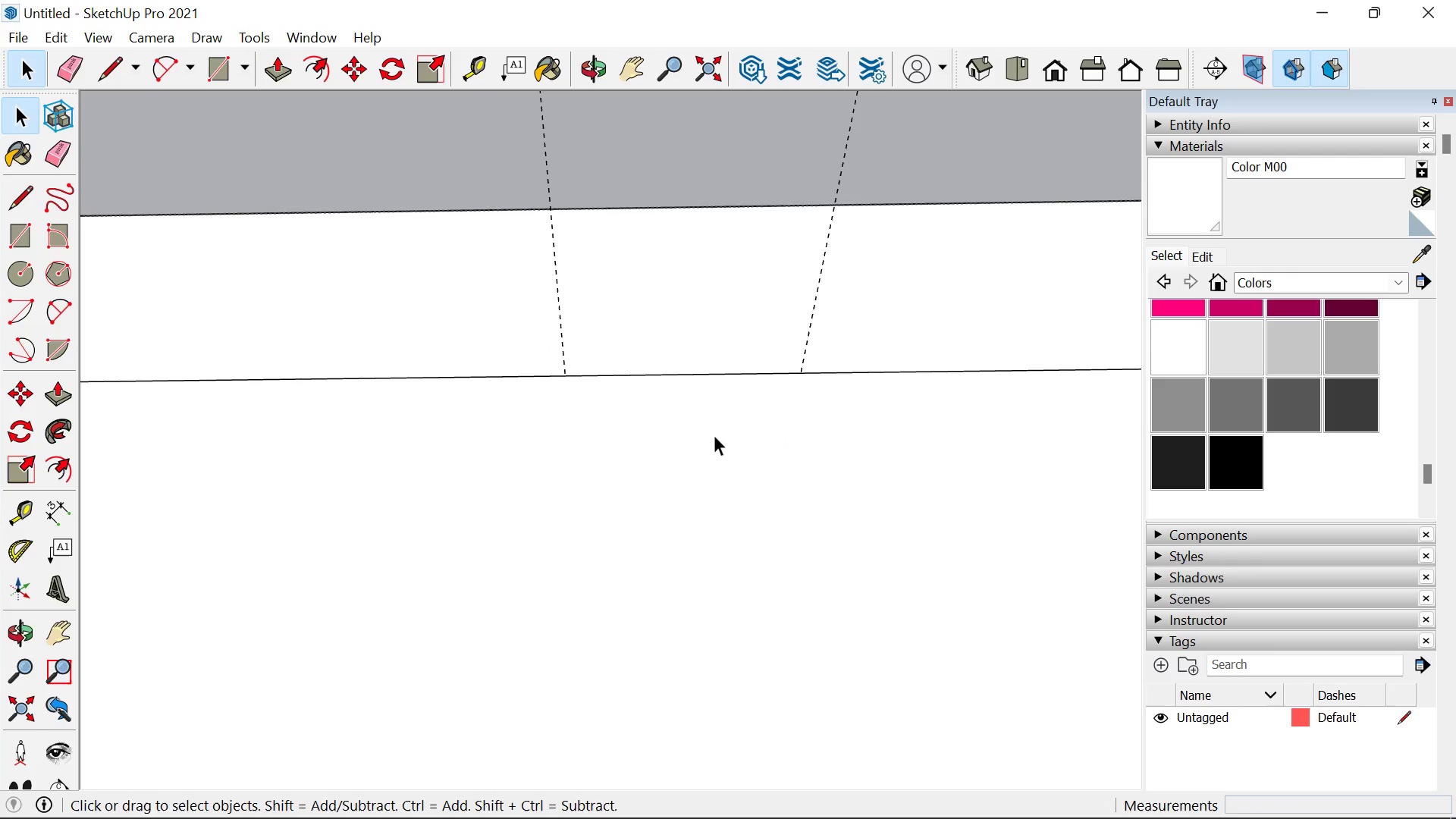 
key(Space)
 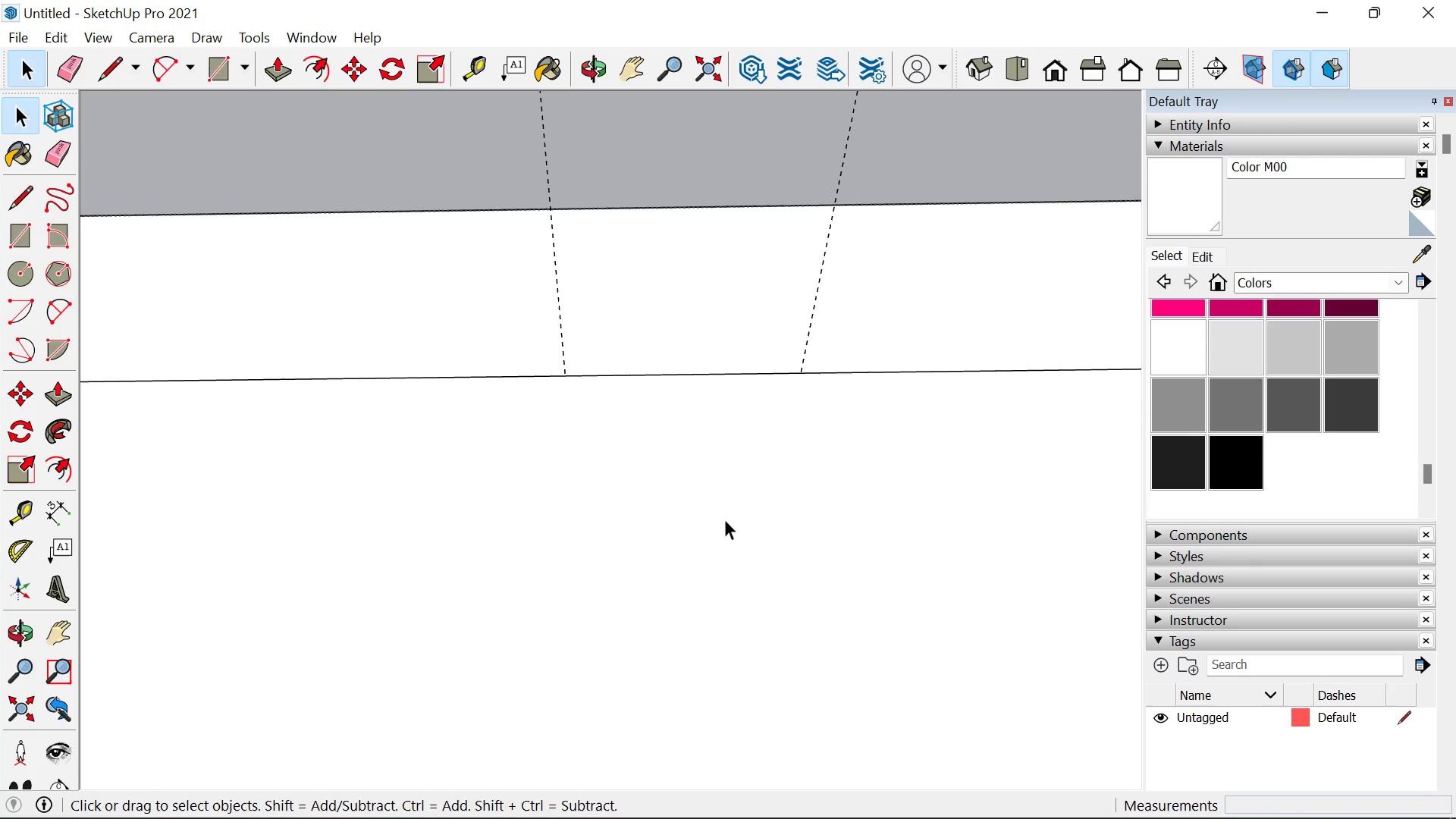 
left_click([724, 520])
 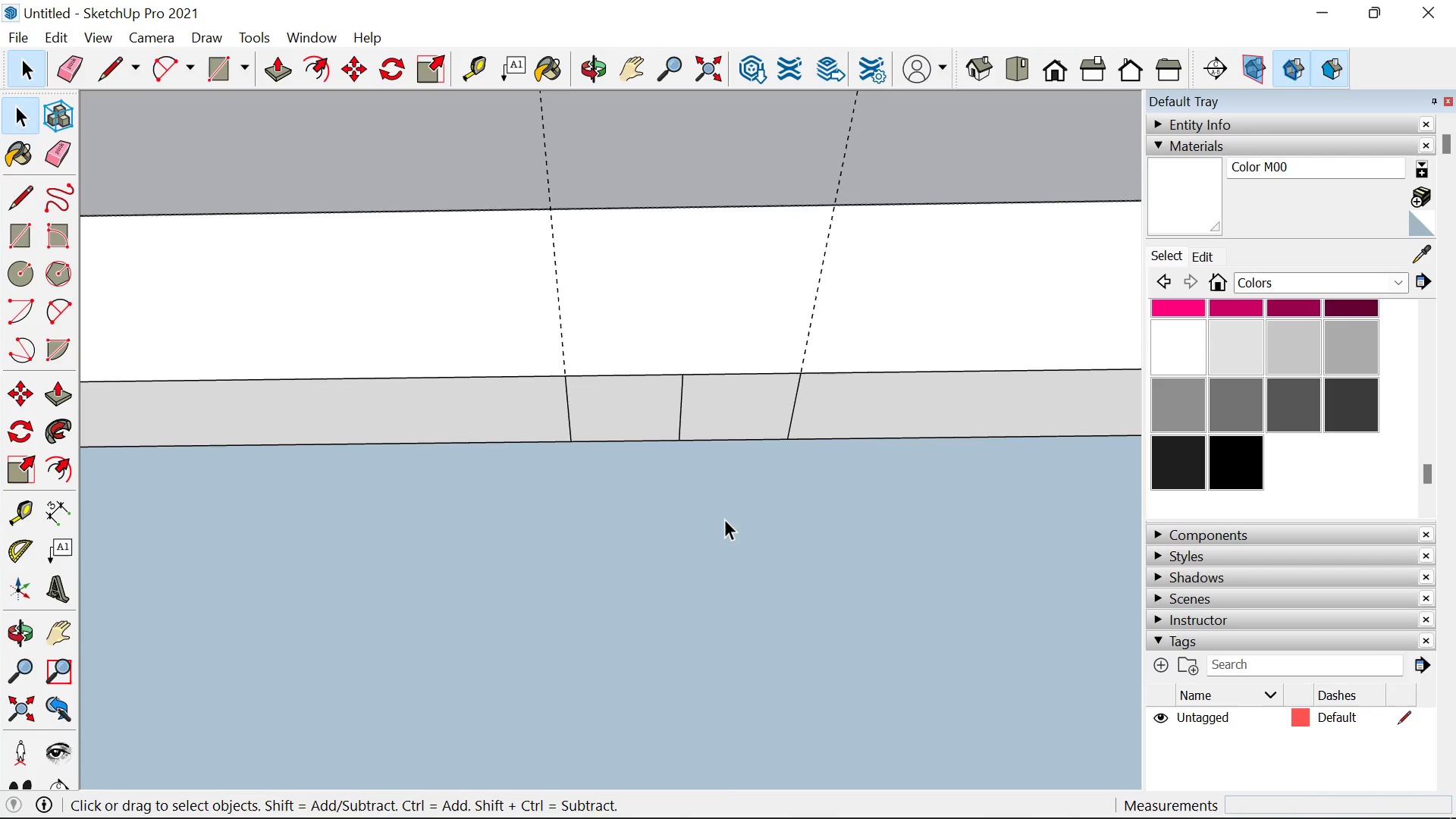 
key(Delete)
 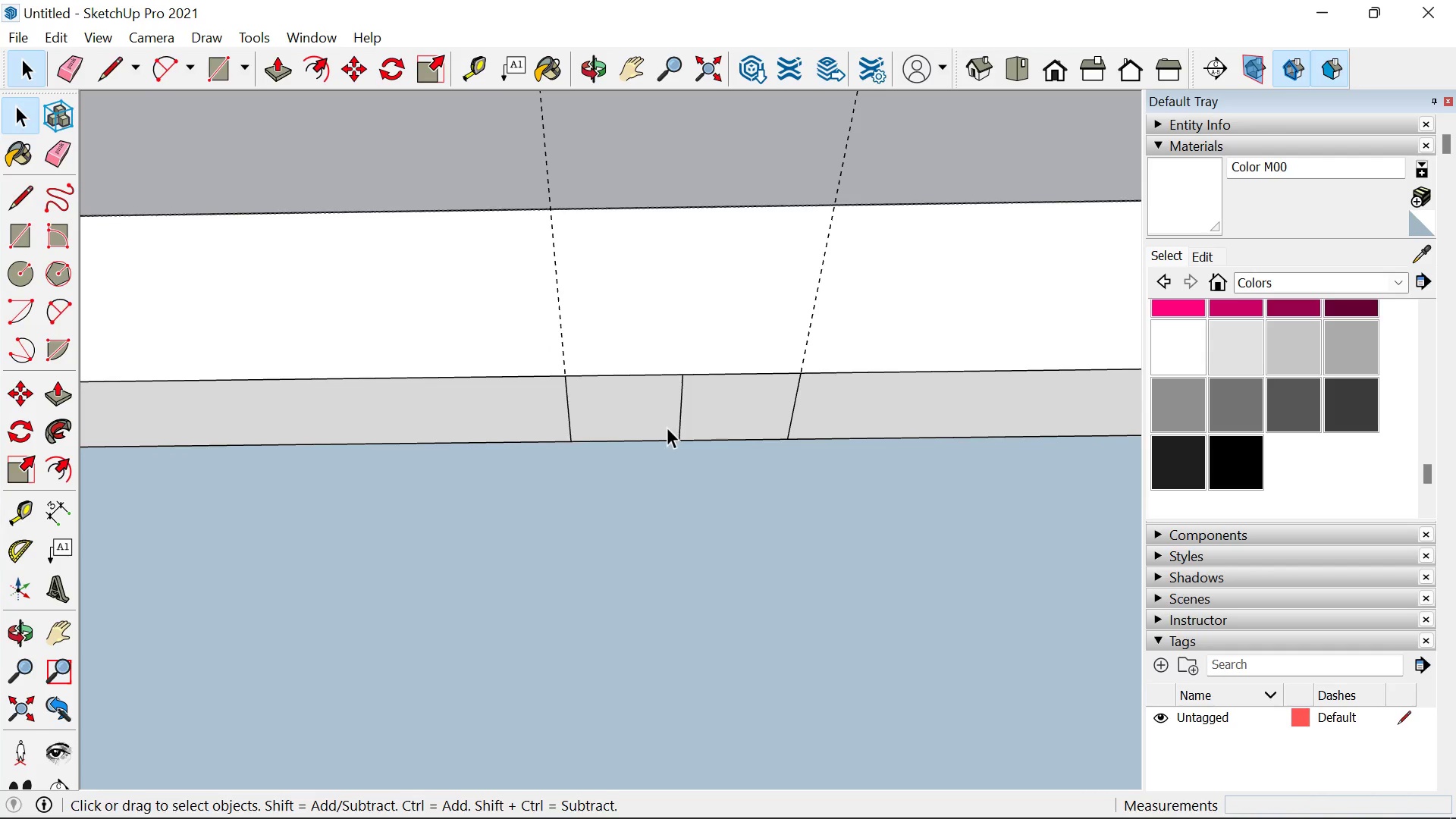 
key(E)
 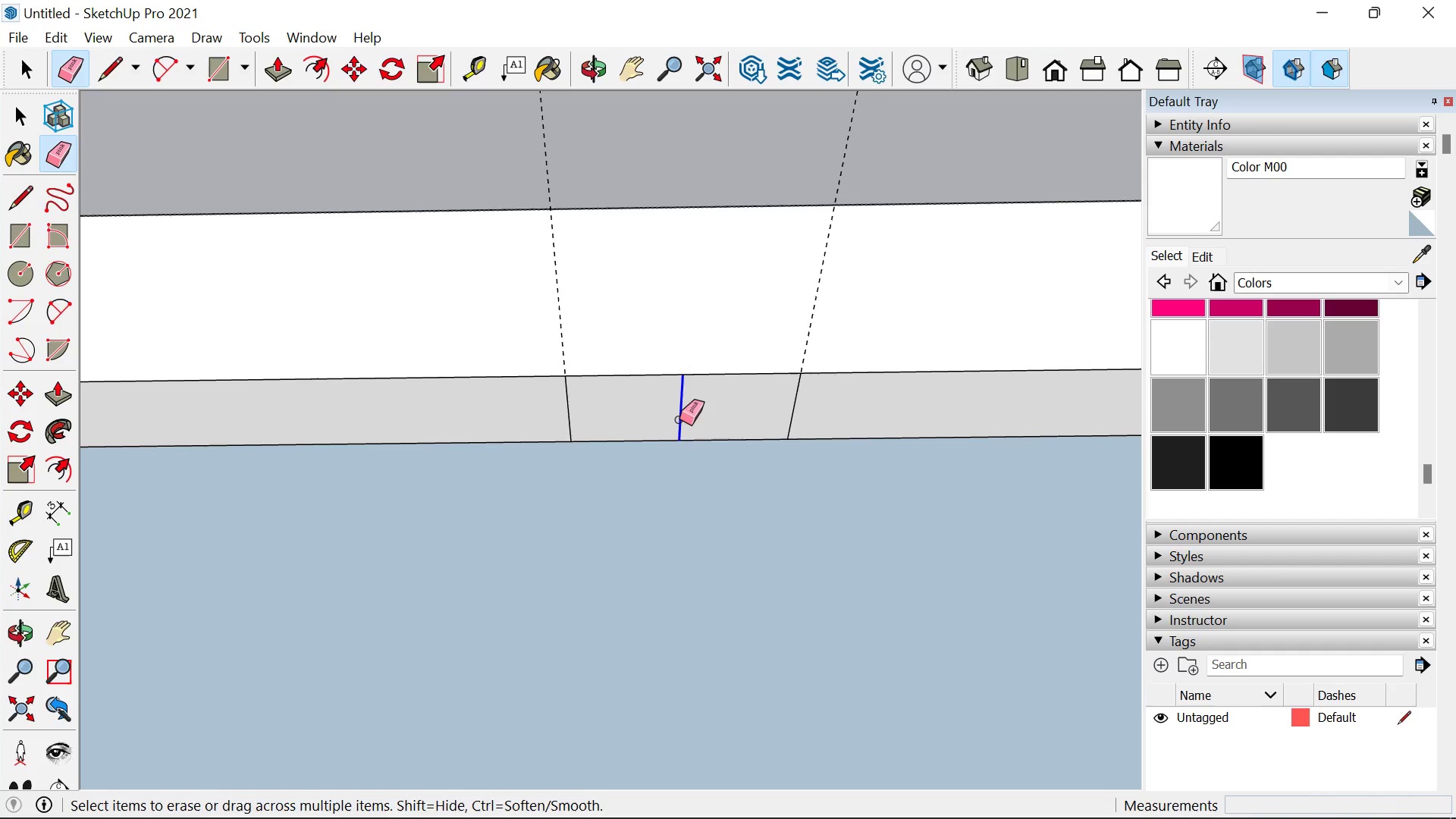 
left_click_drag(start_coordinate=[656, 416], to_coordinate=[679, 420])
 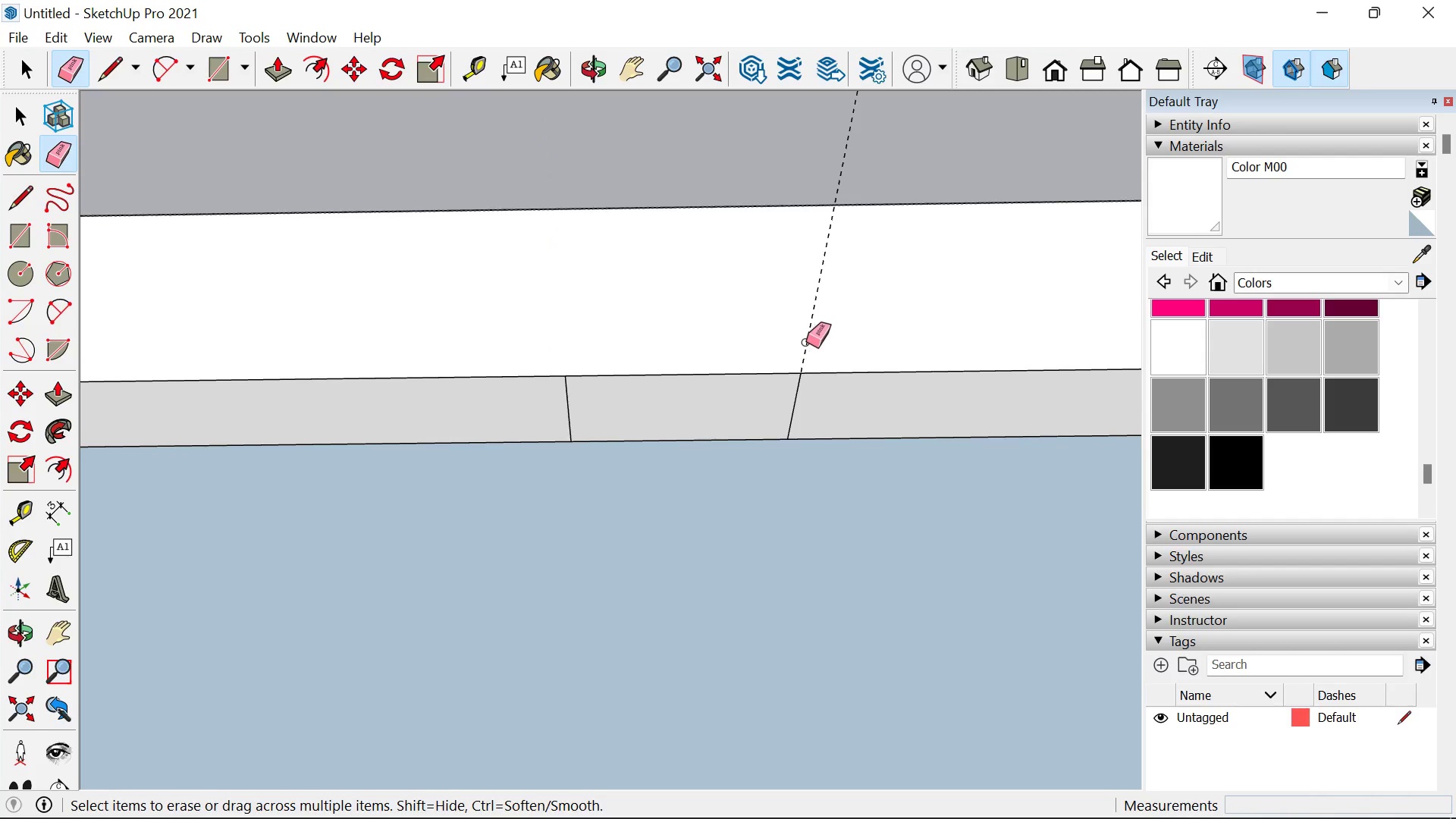 
left_click_drag(start_coordinate=[805, 342], to_coordinate=[809, 341])
 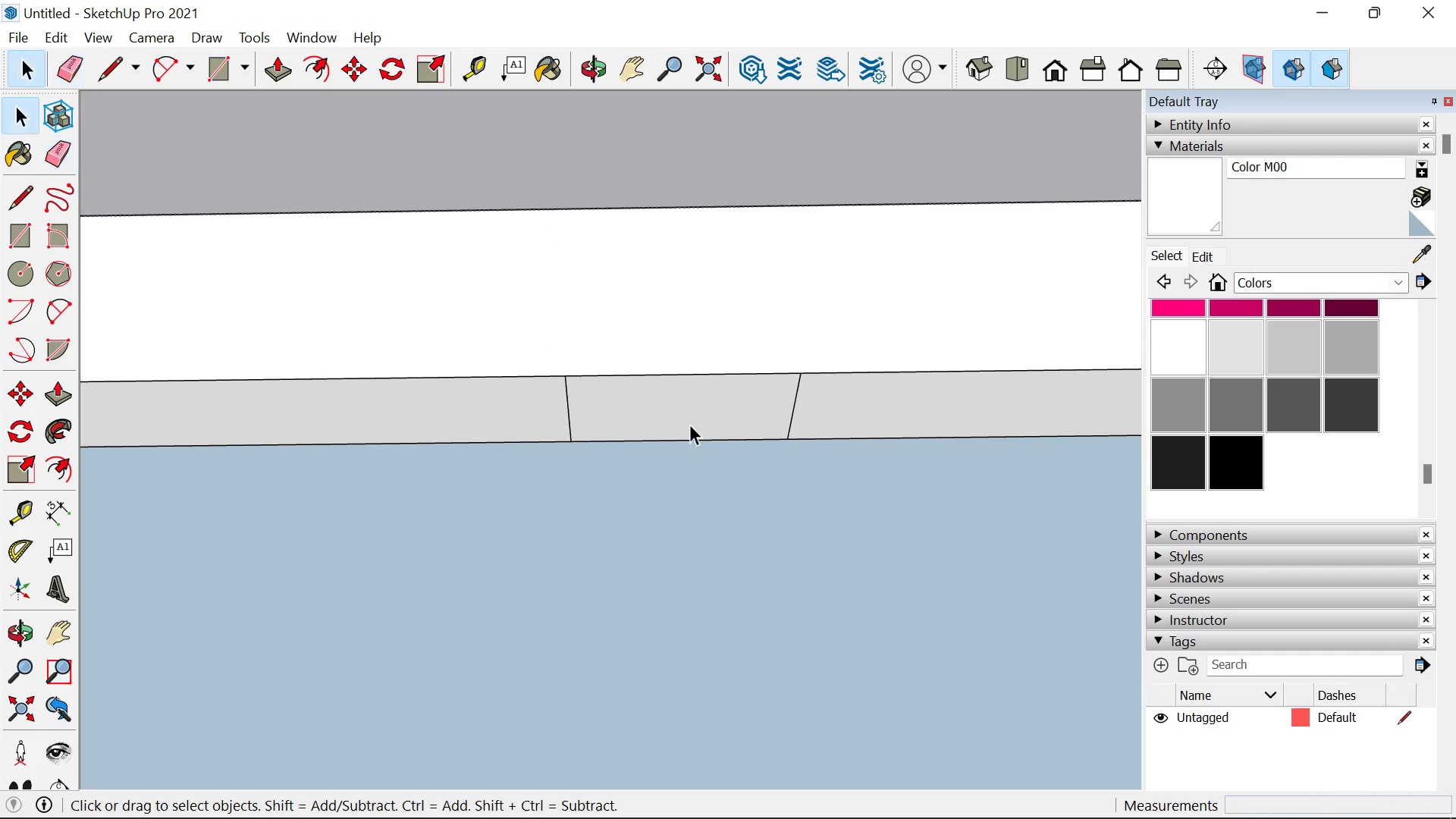 
key(Space)
 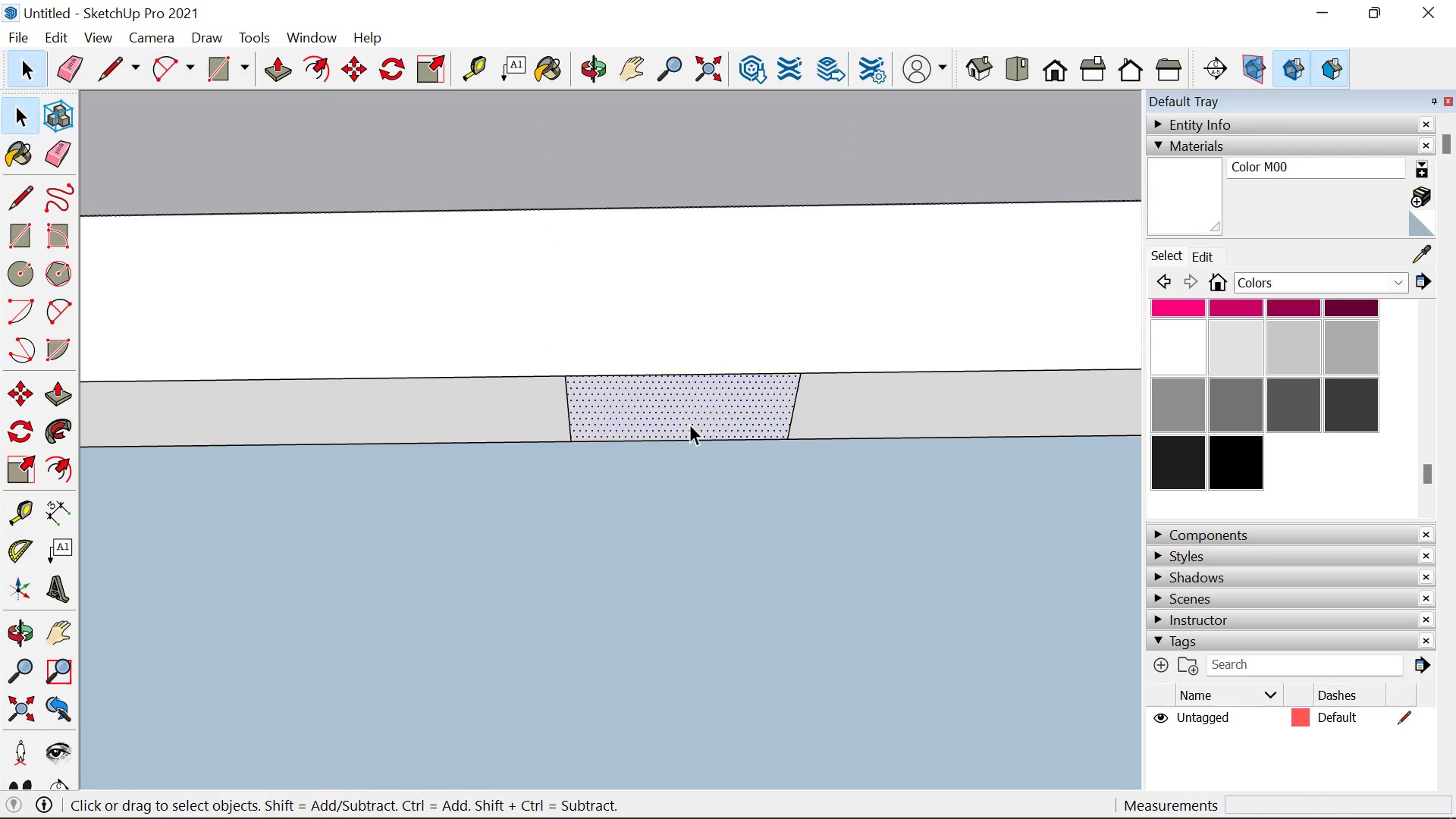 
left_click([689, 424])
 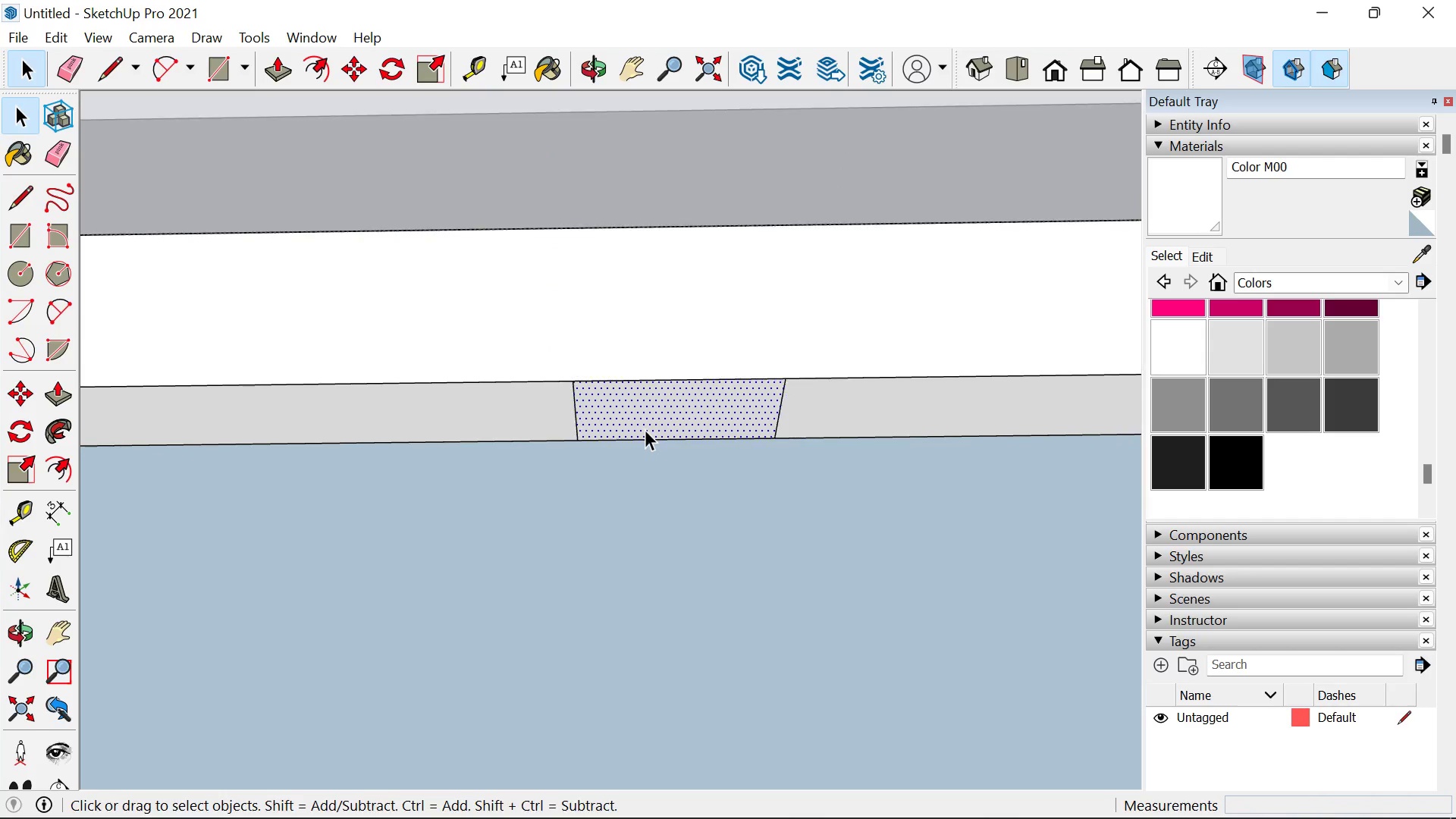 
key(P)
 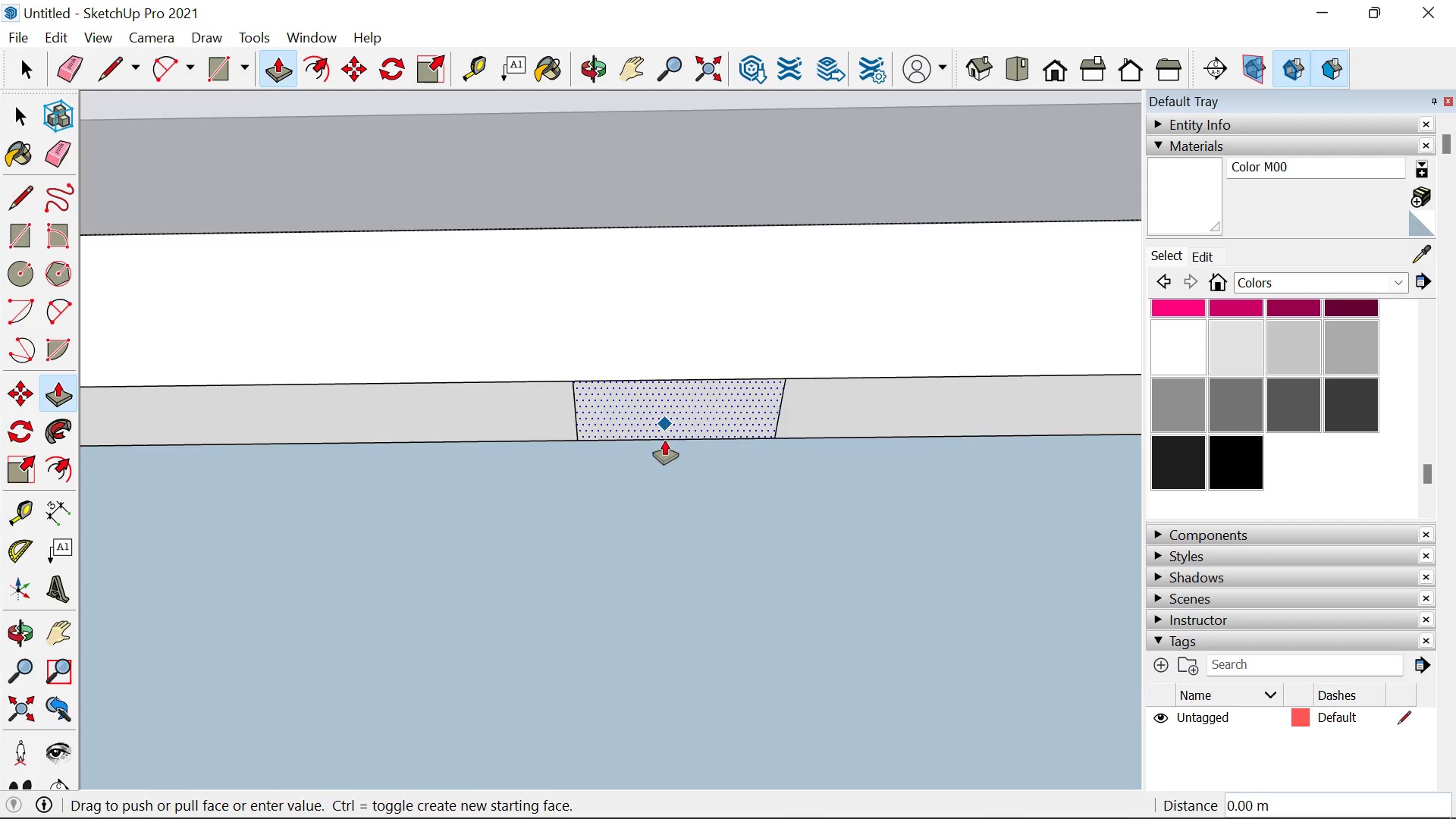 
left_click([665, 425])
 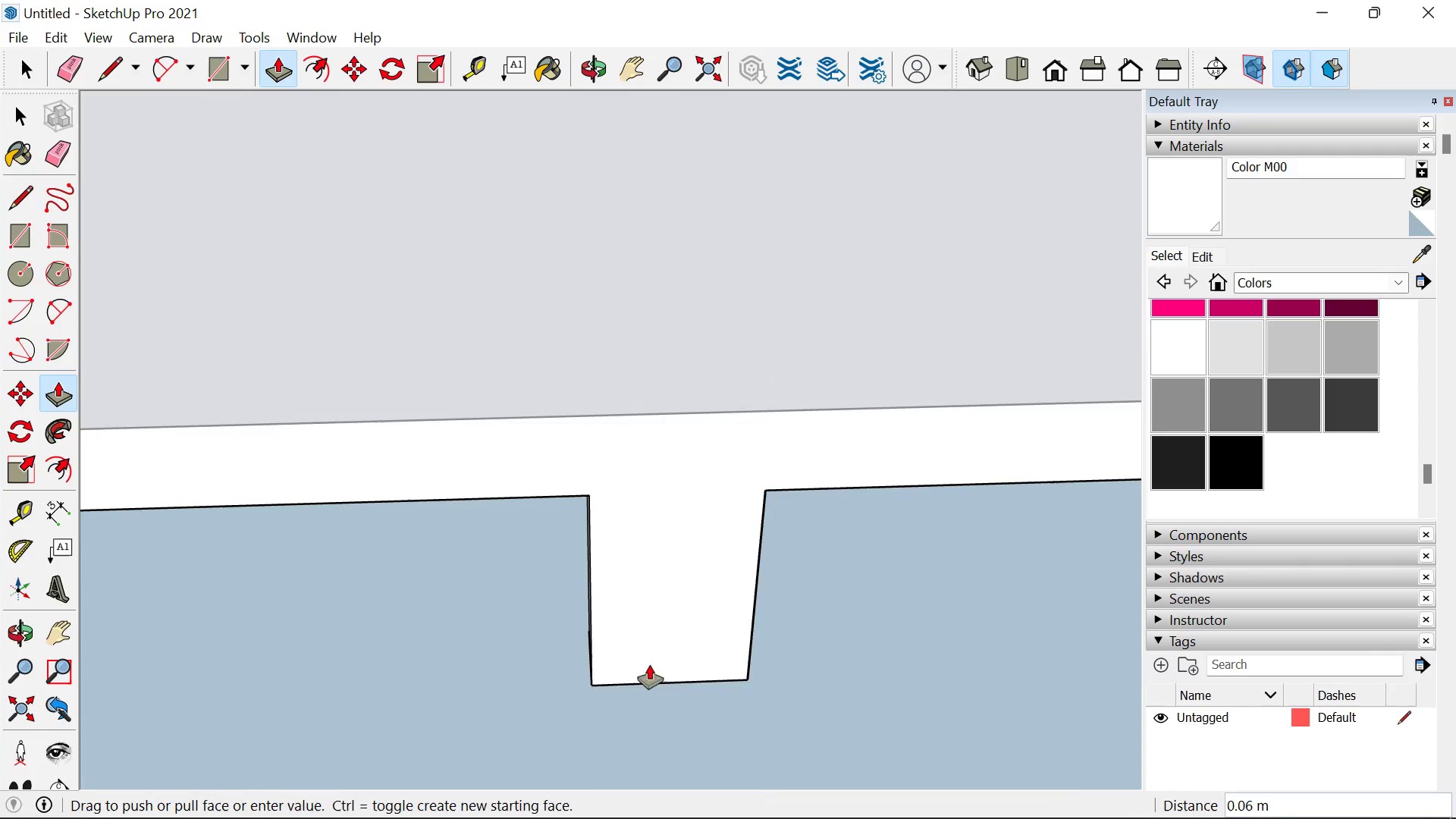 
scroll: coordinate [645, 429], scroll_direction: down, amount: 1.0
 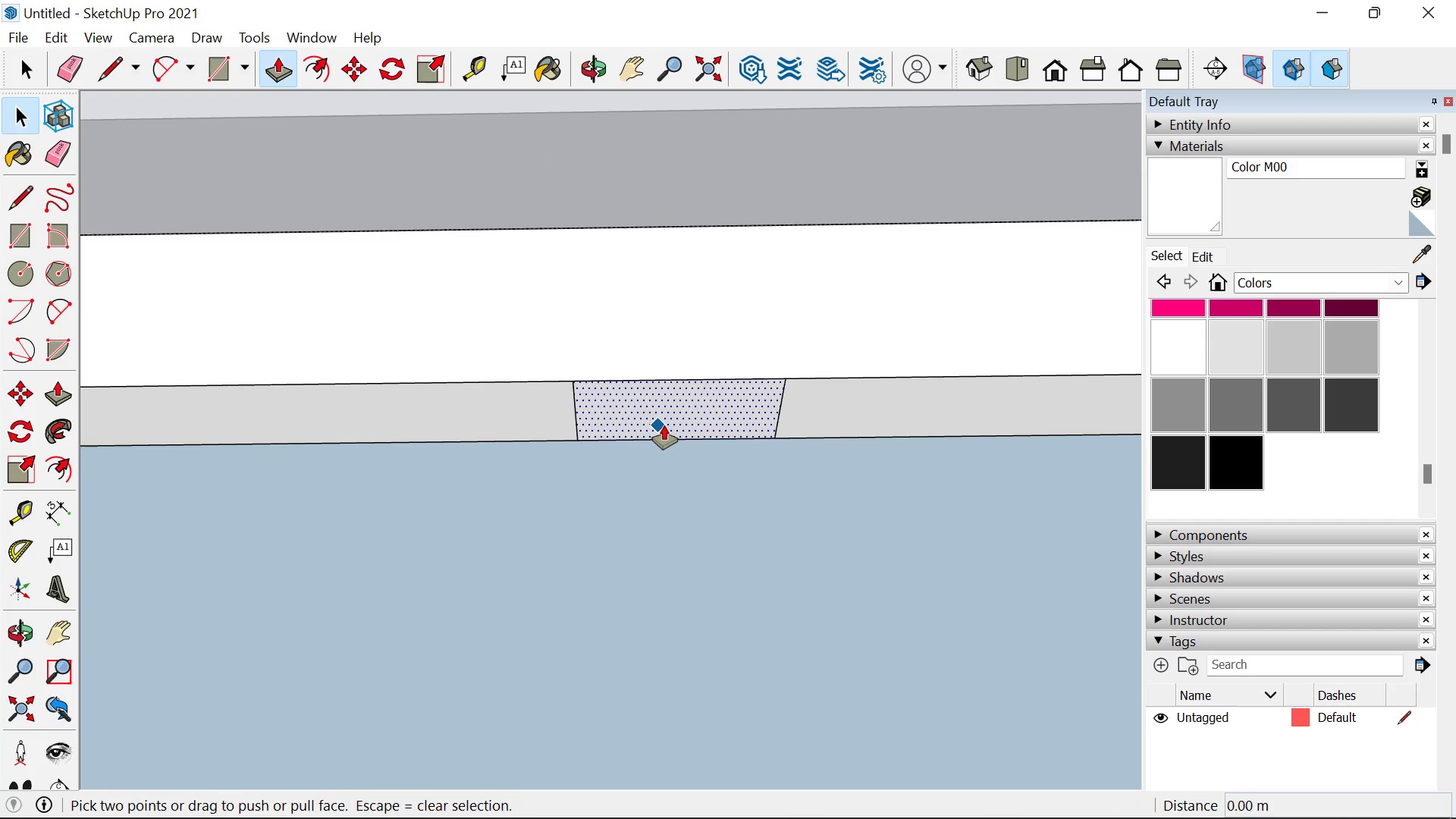 
hold_key(key=ShiftLeft, duration=0.41)
 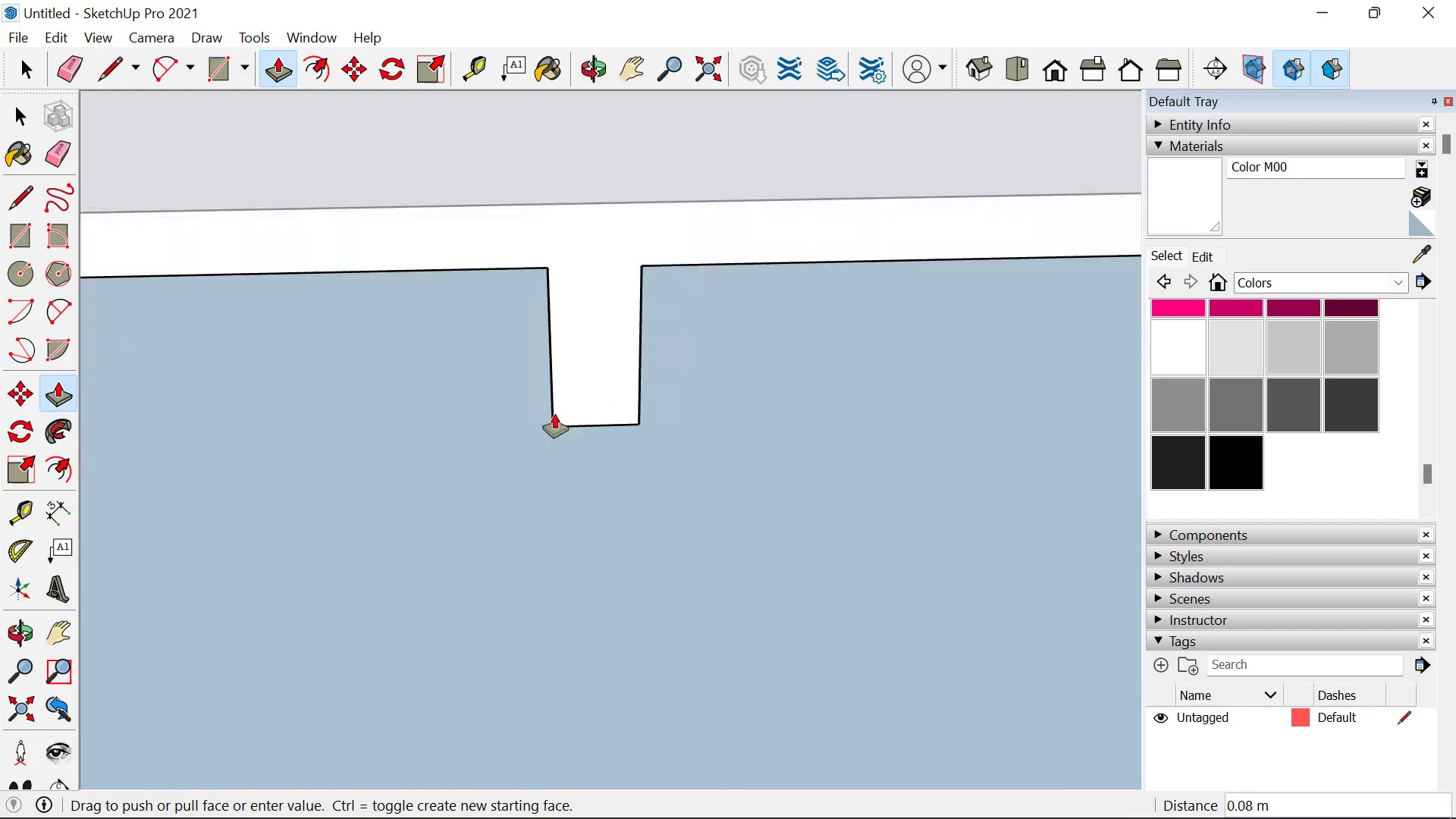 
hold_key(key=ShiftLeft, duration=0.48)
 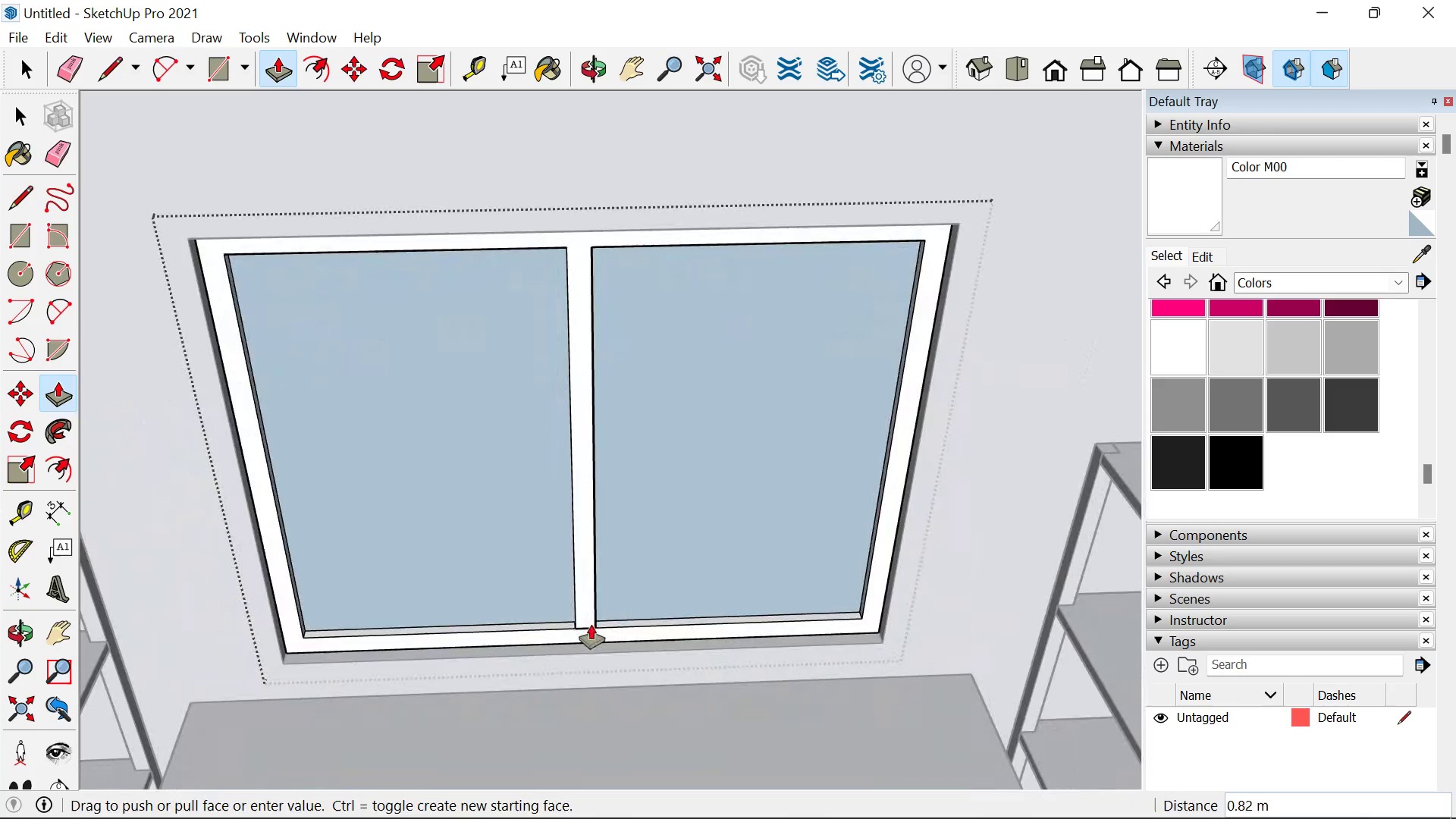 
scroll: coordinate [547, 457], scroll_direction: down, amount: 21.0
 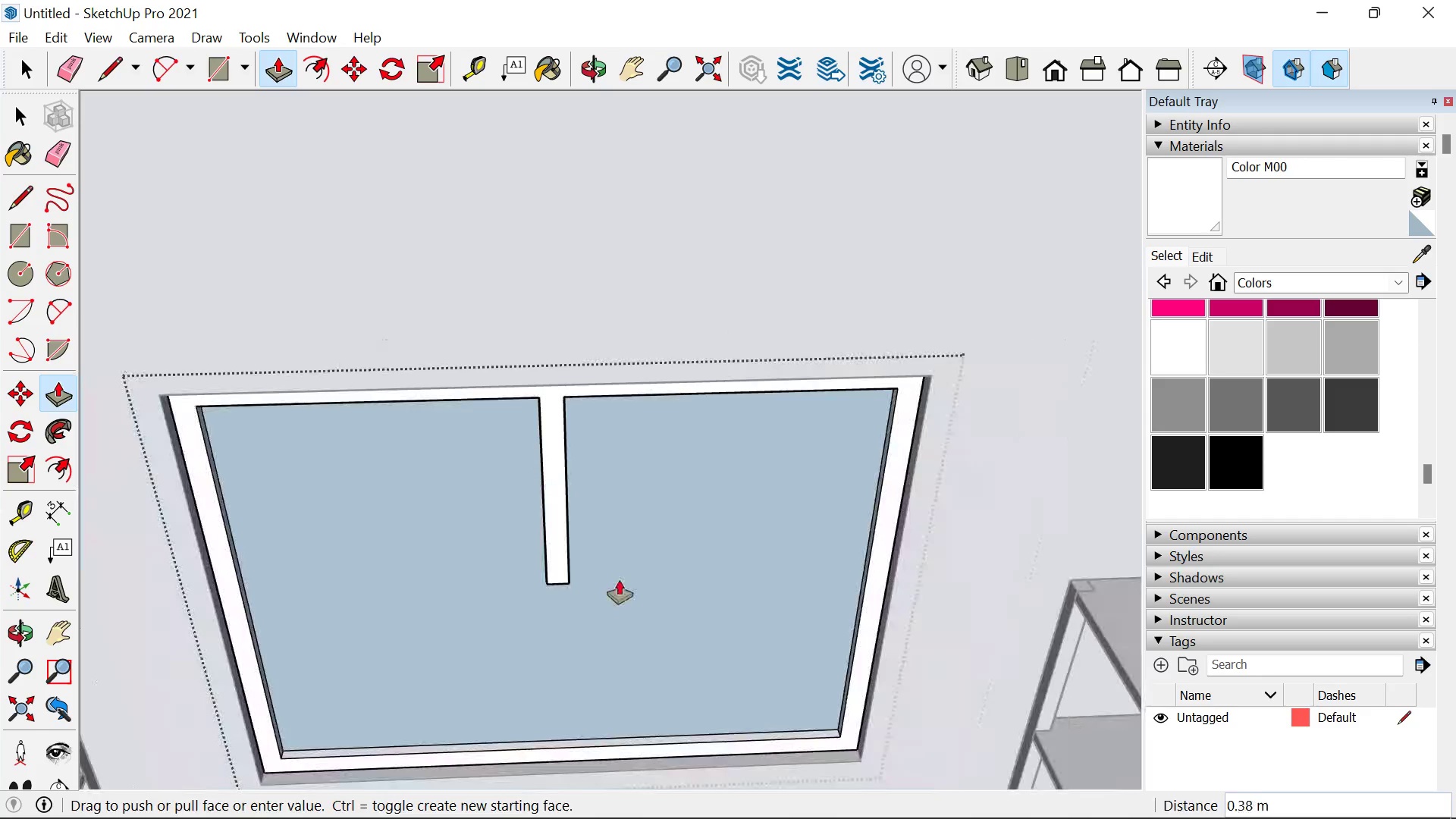 
left_click([591, 624])
 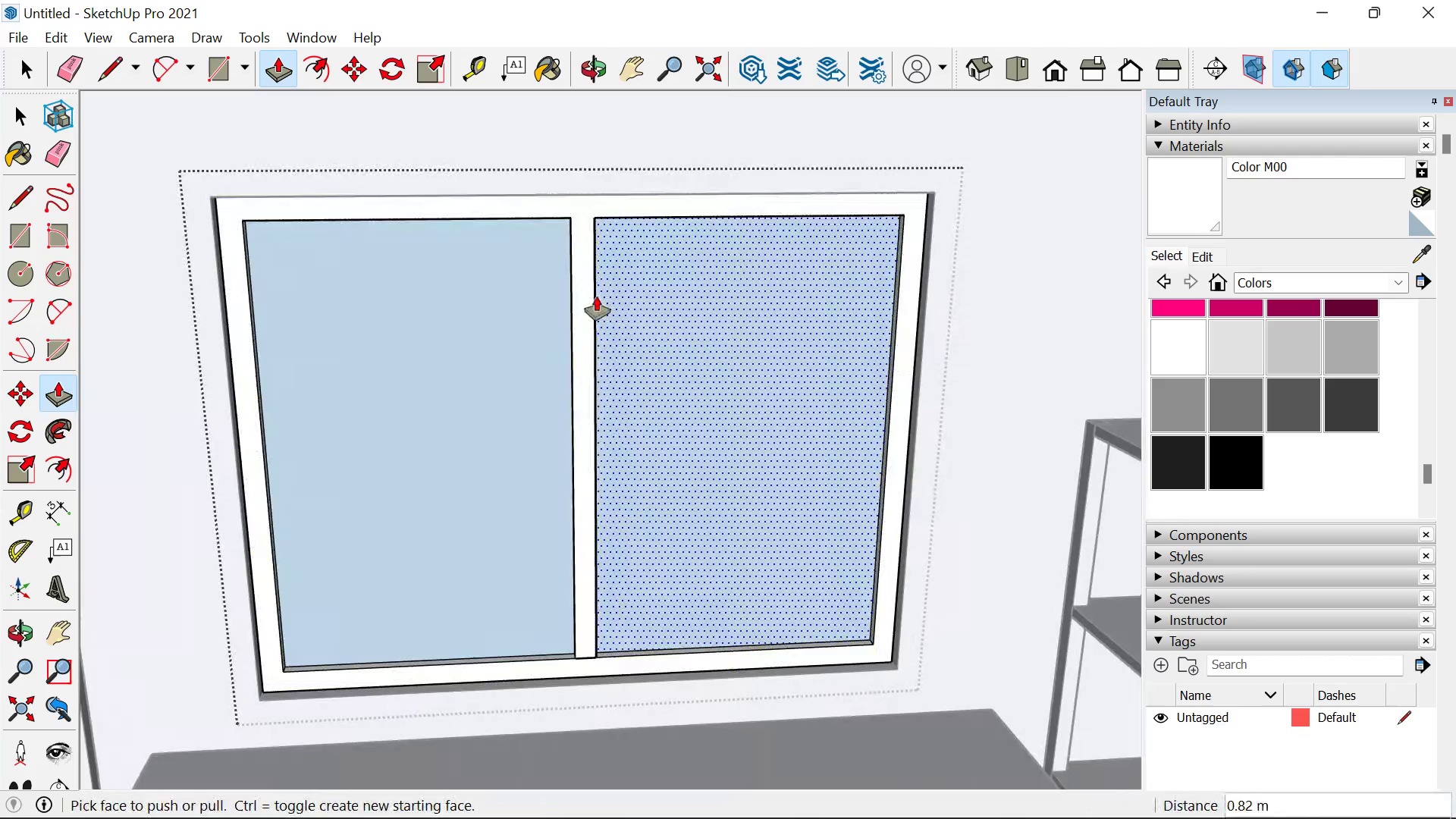 
key(Space)
 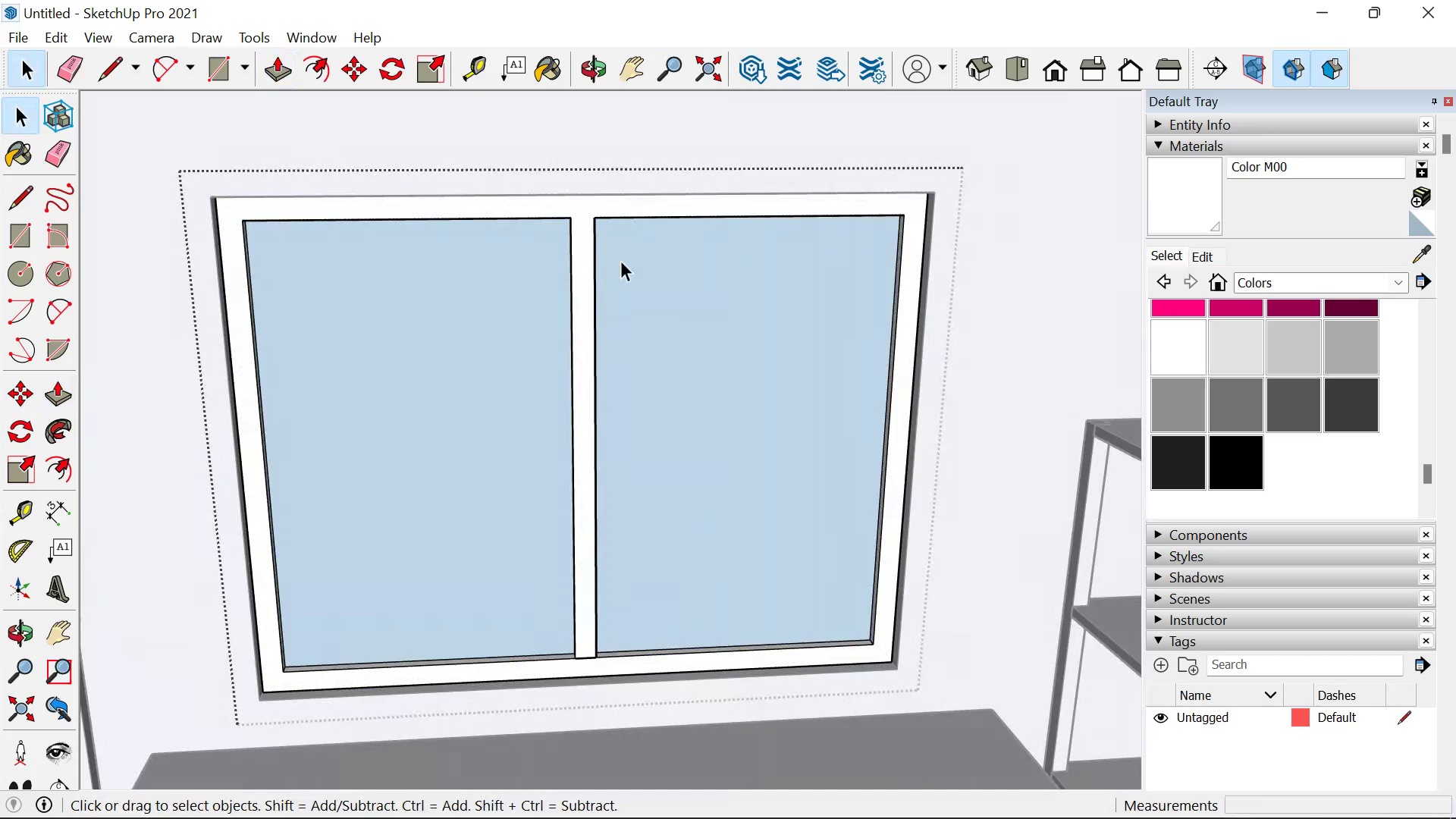 
key(L)
 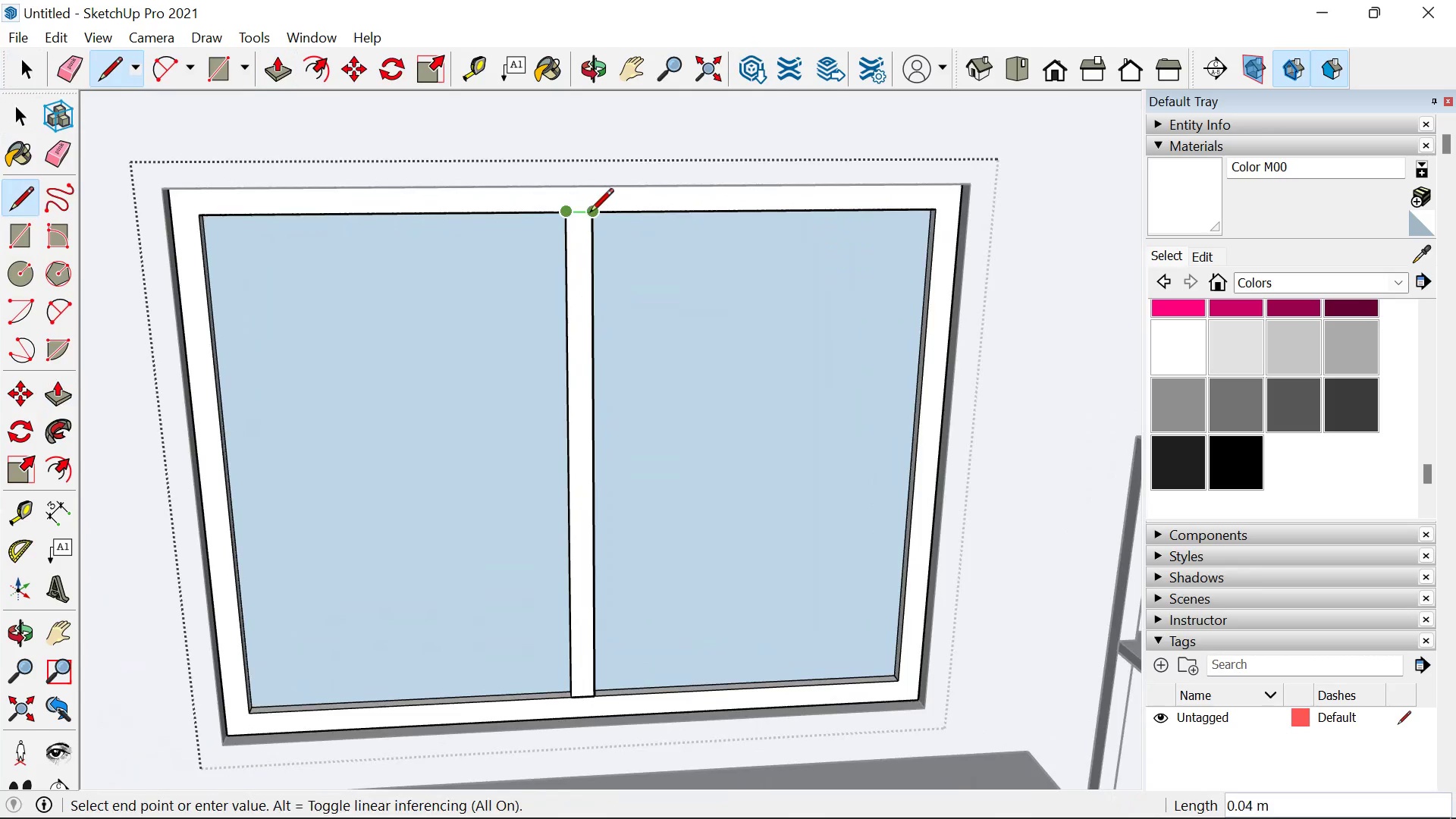 
scroll: coordinate [615, 268], scroll_direction: up, amount: 1.0
 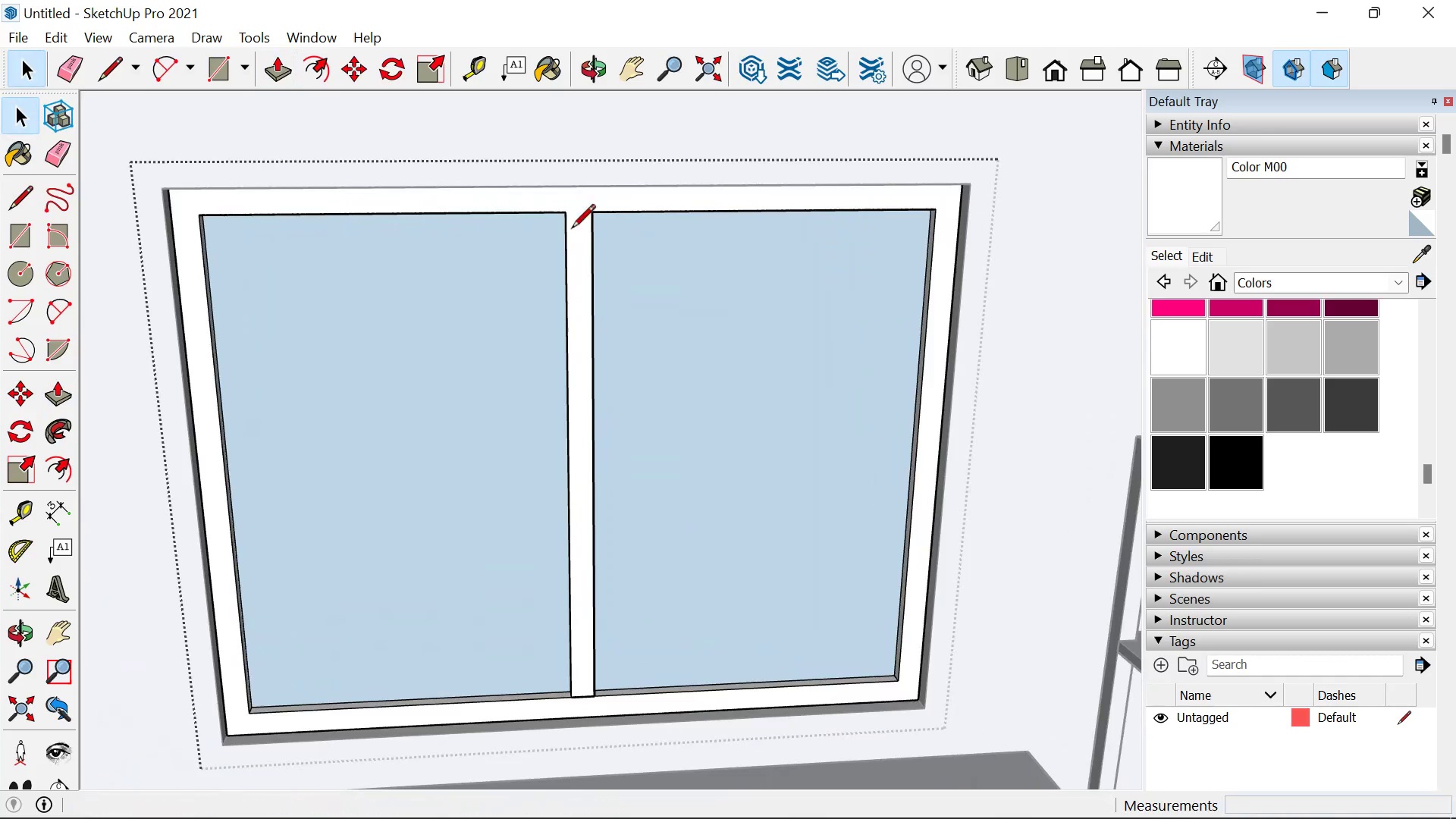 
double_click([590, 214])
 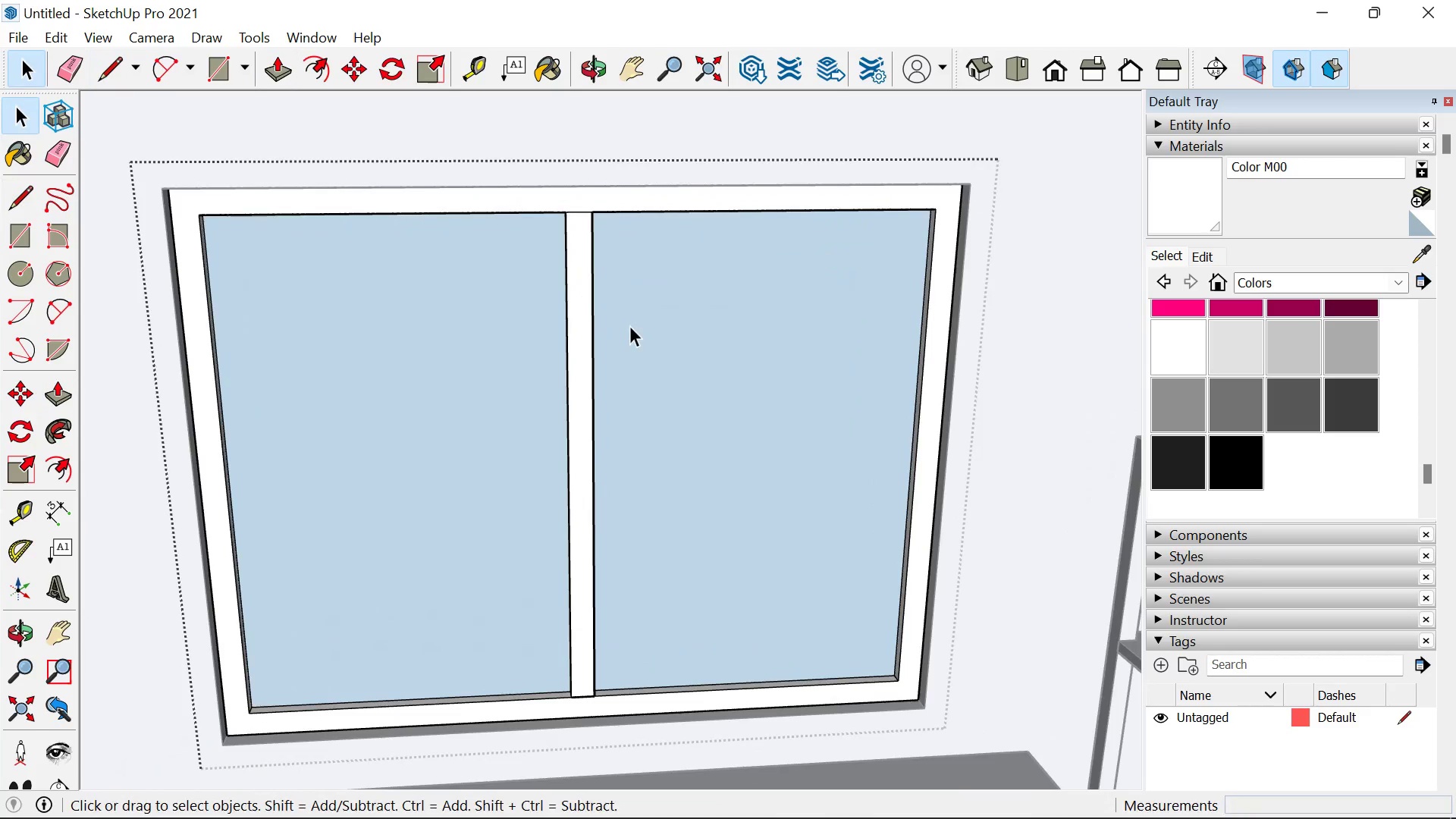 
key(Space)
 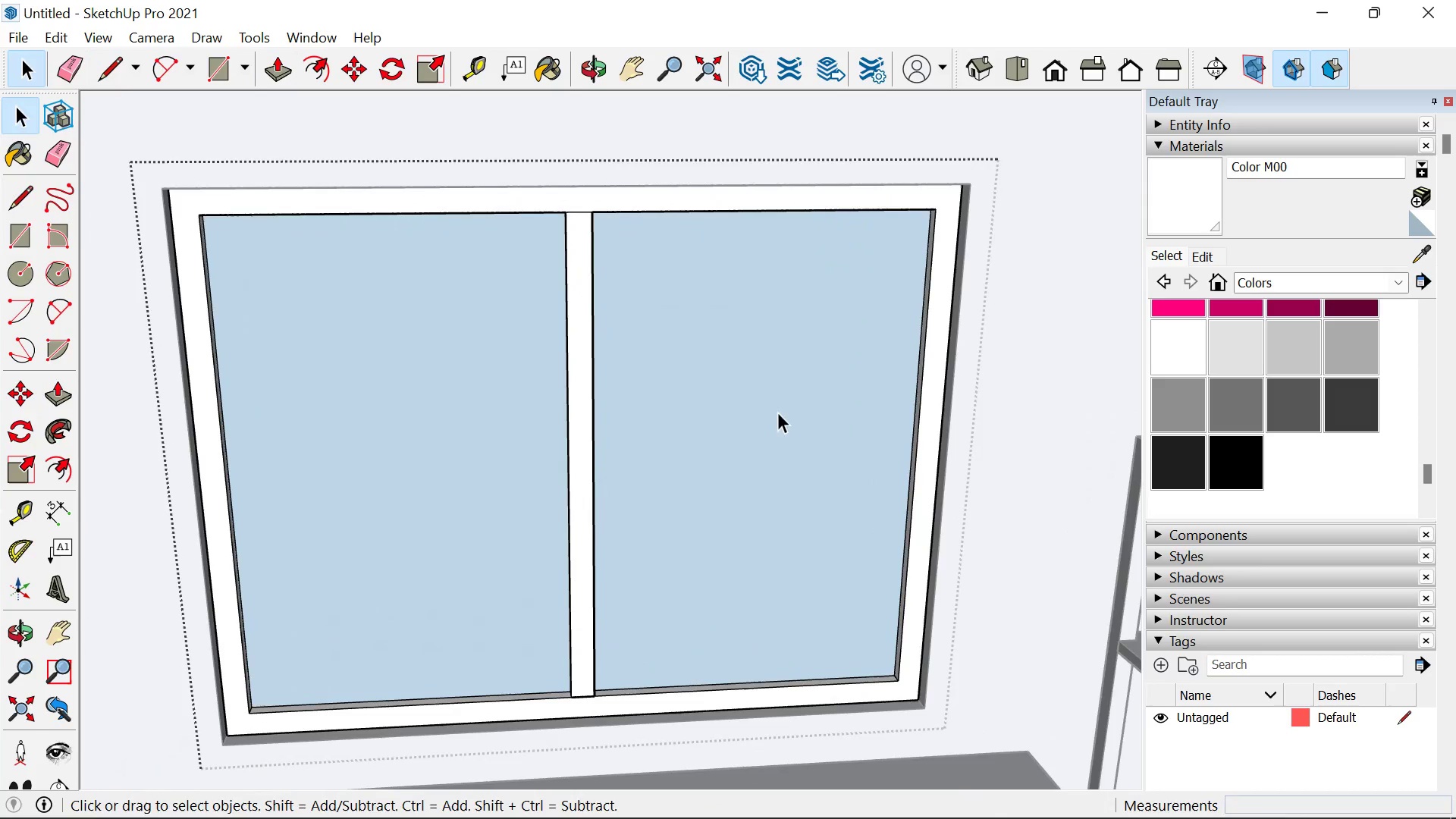 
left_click([777, 412])
 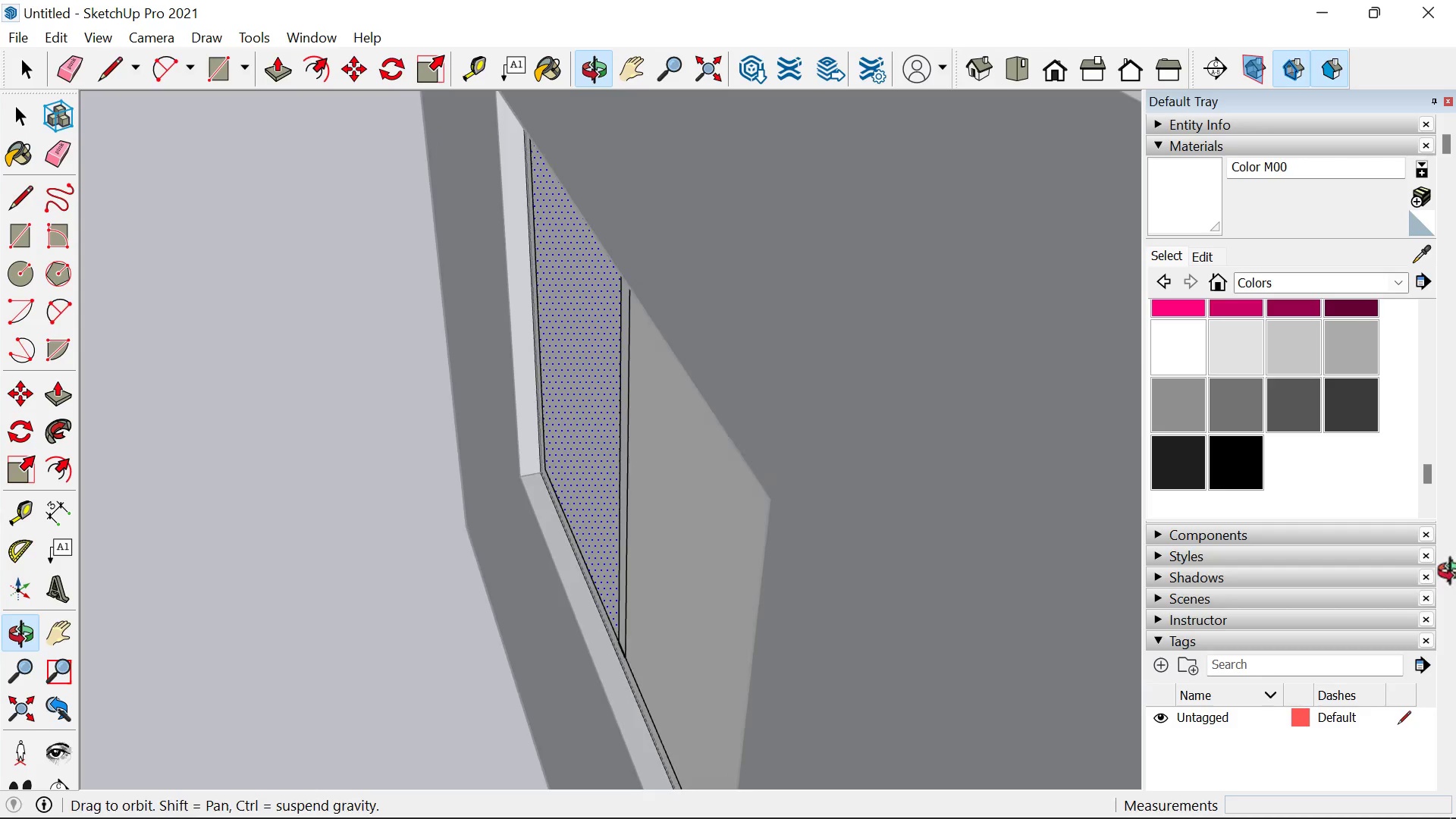 
wait(6.91)
 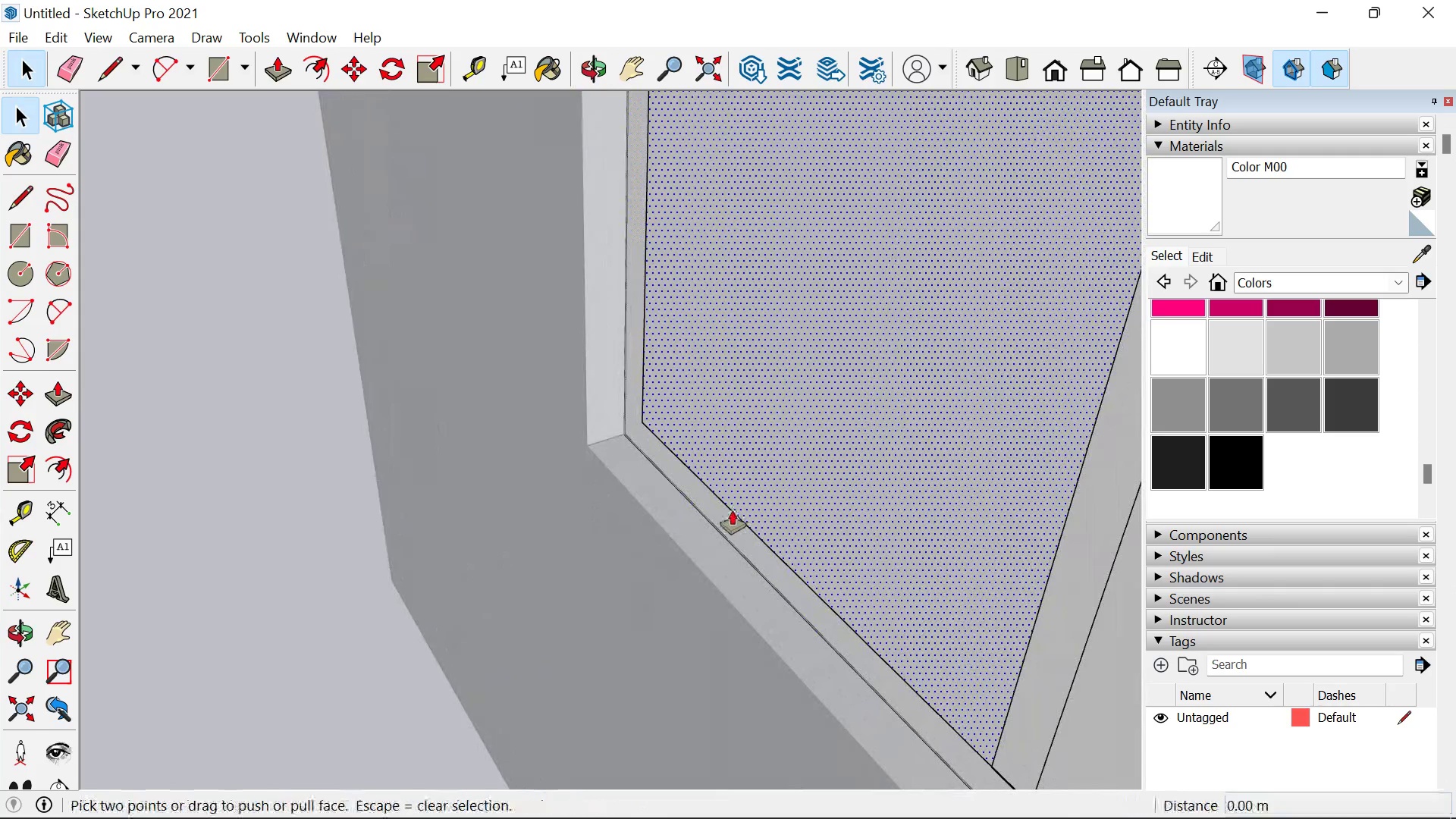 
key(P)
 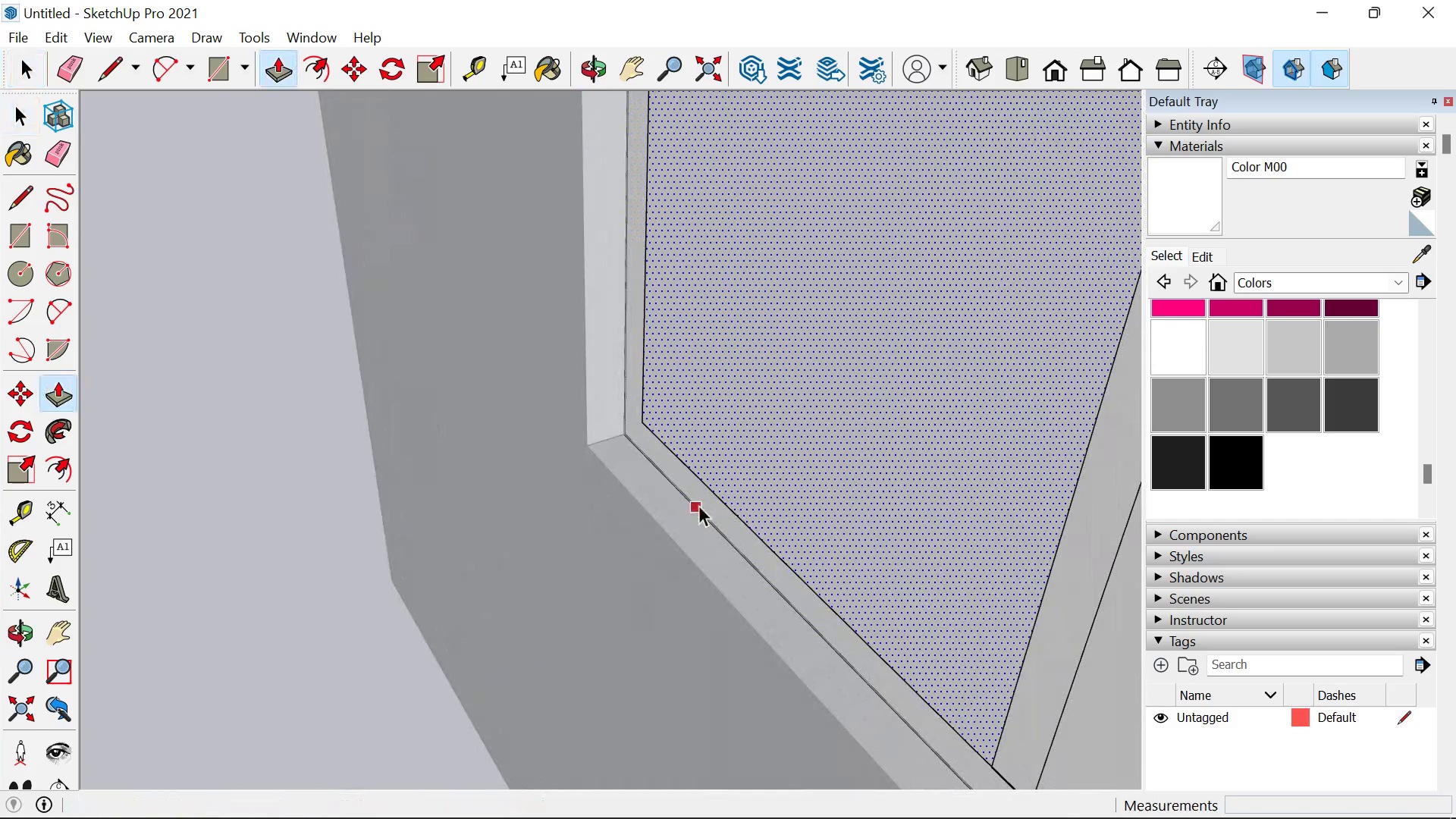 
scroll: coordinate [747, 503], scroll_direction: up, amount: 11.0
 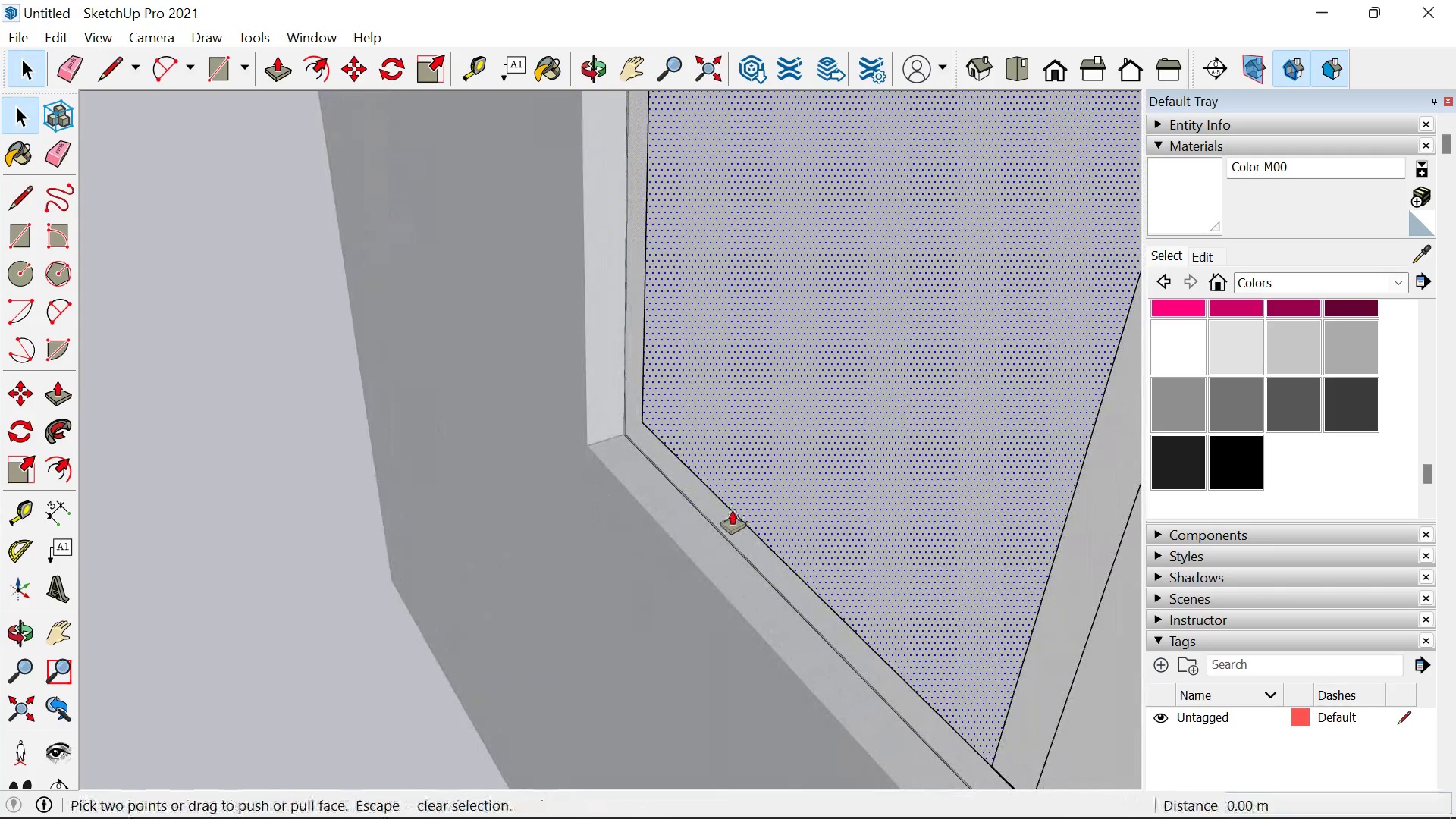 
key(Space)
 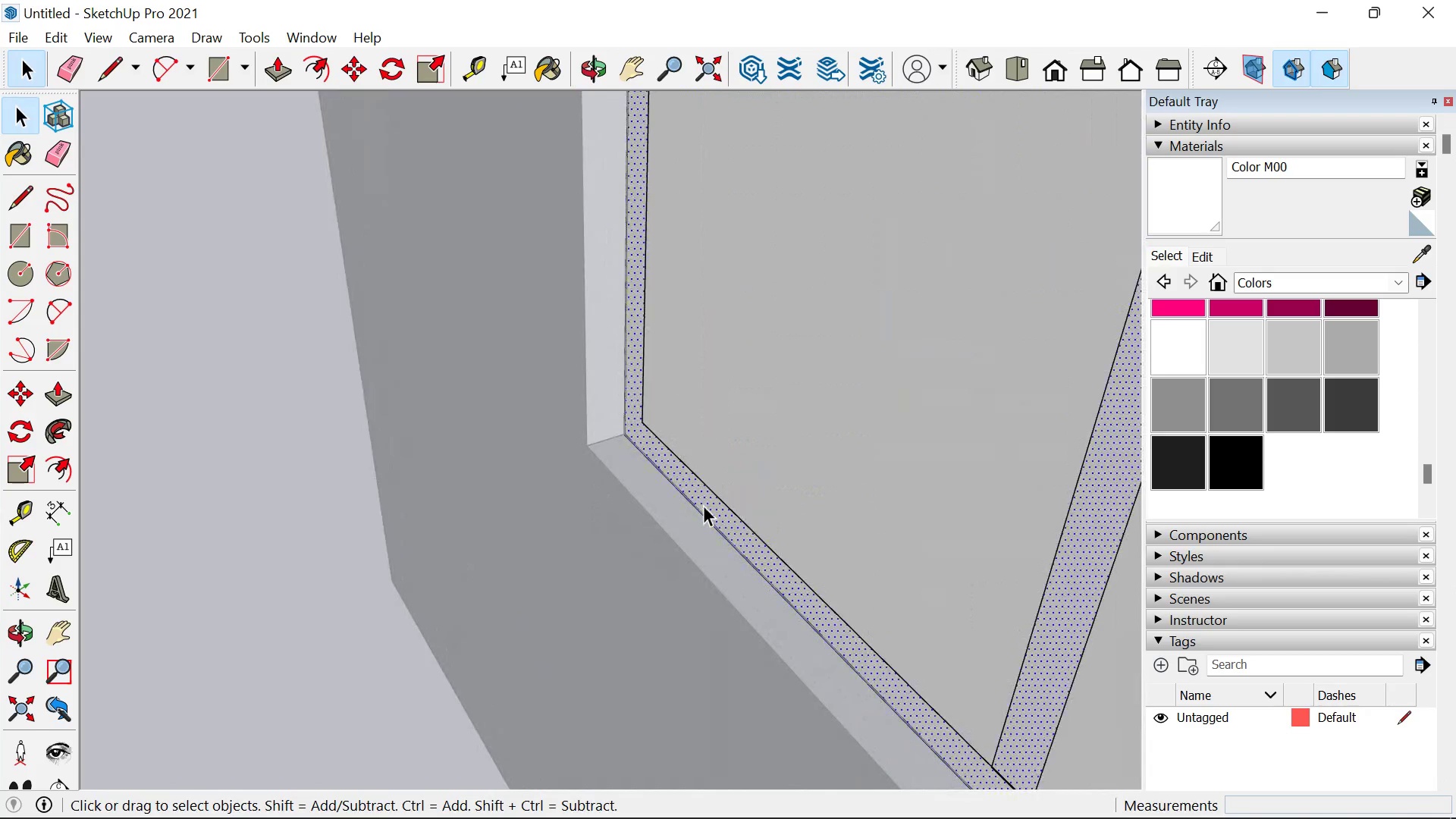 
double_click([703, 505])
 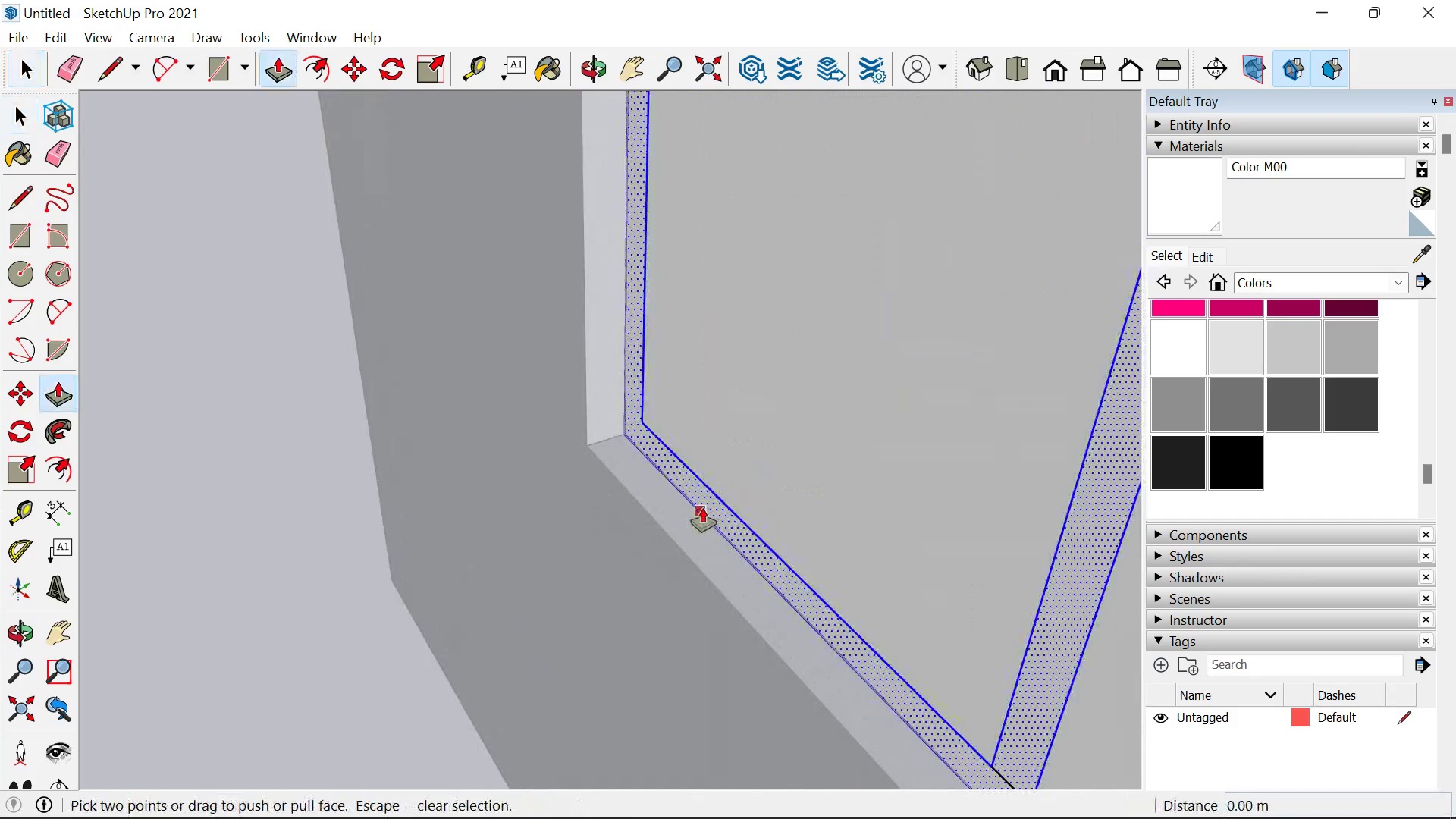 
key(P)
 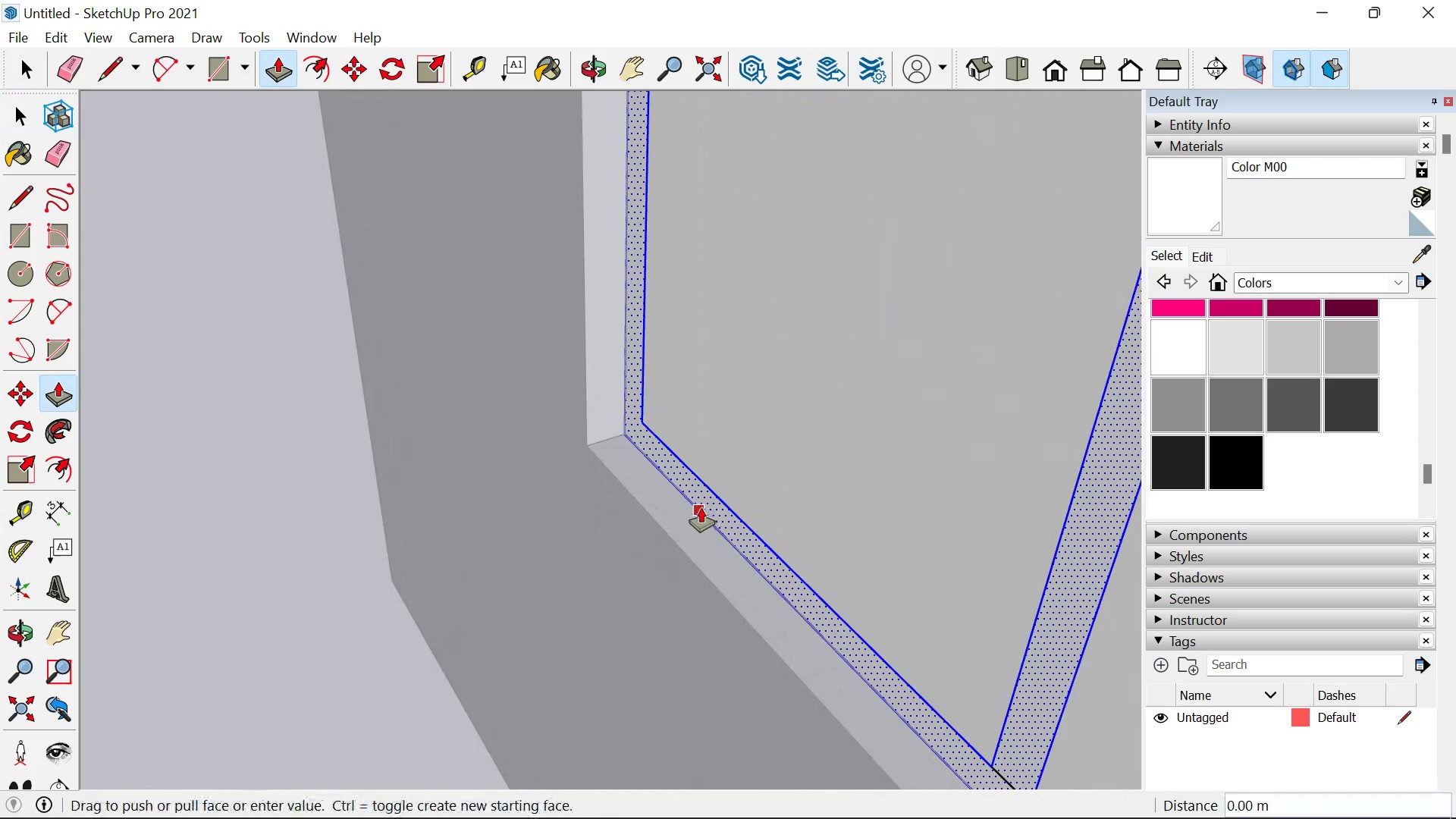 
left_click([702, 507])
 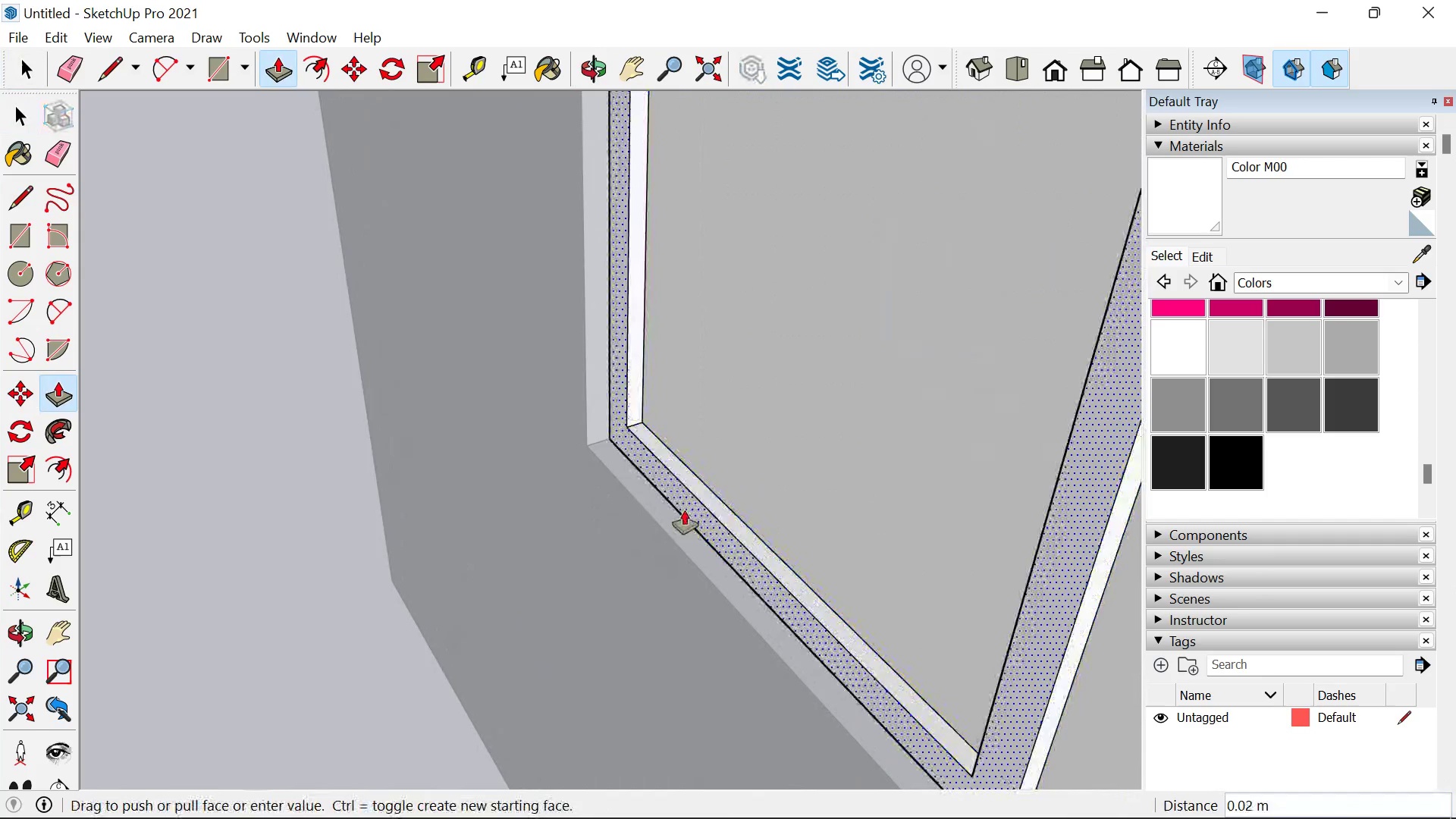 
type(.02)
 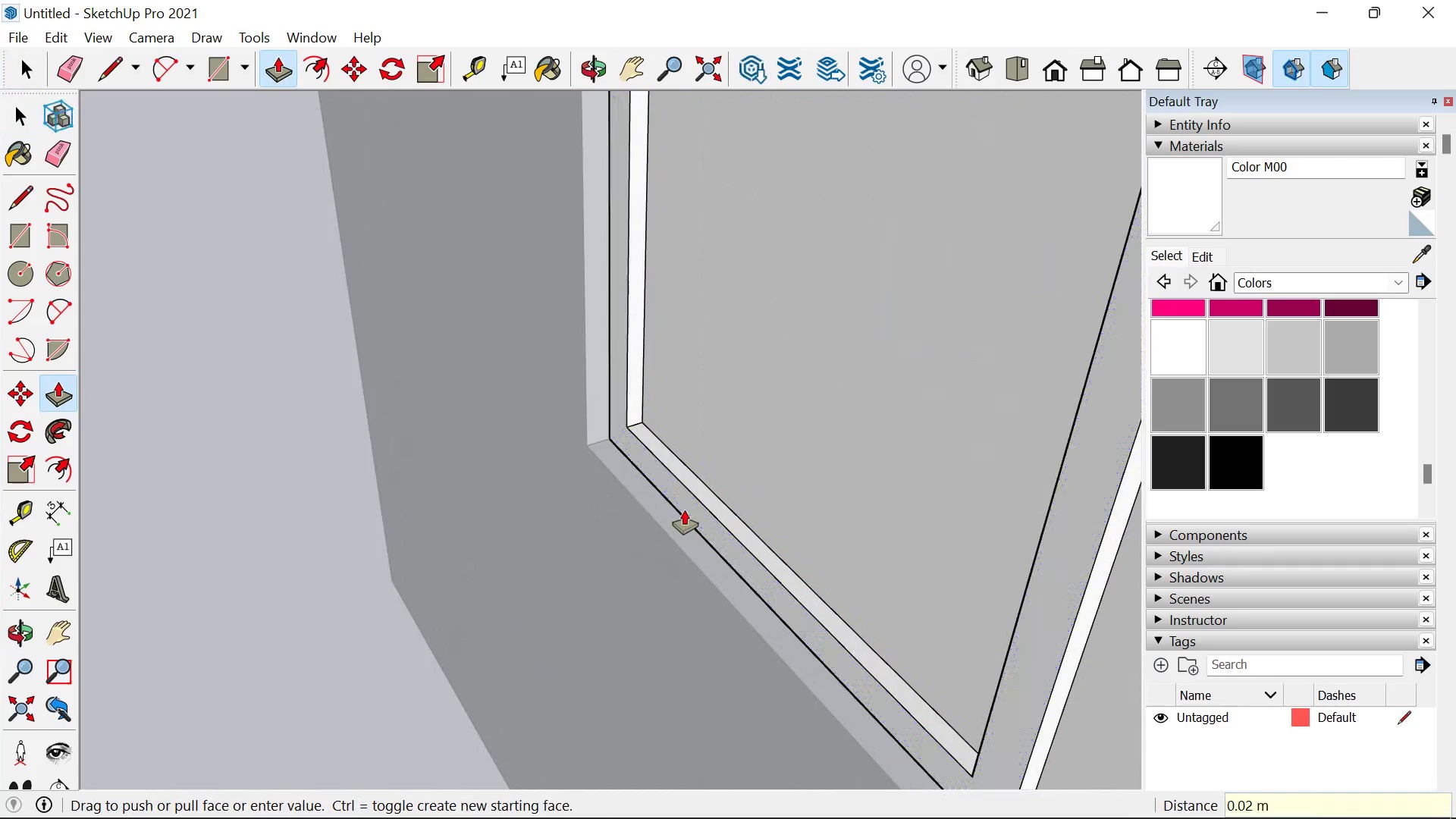 
key(Enter)
 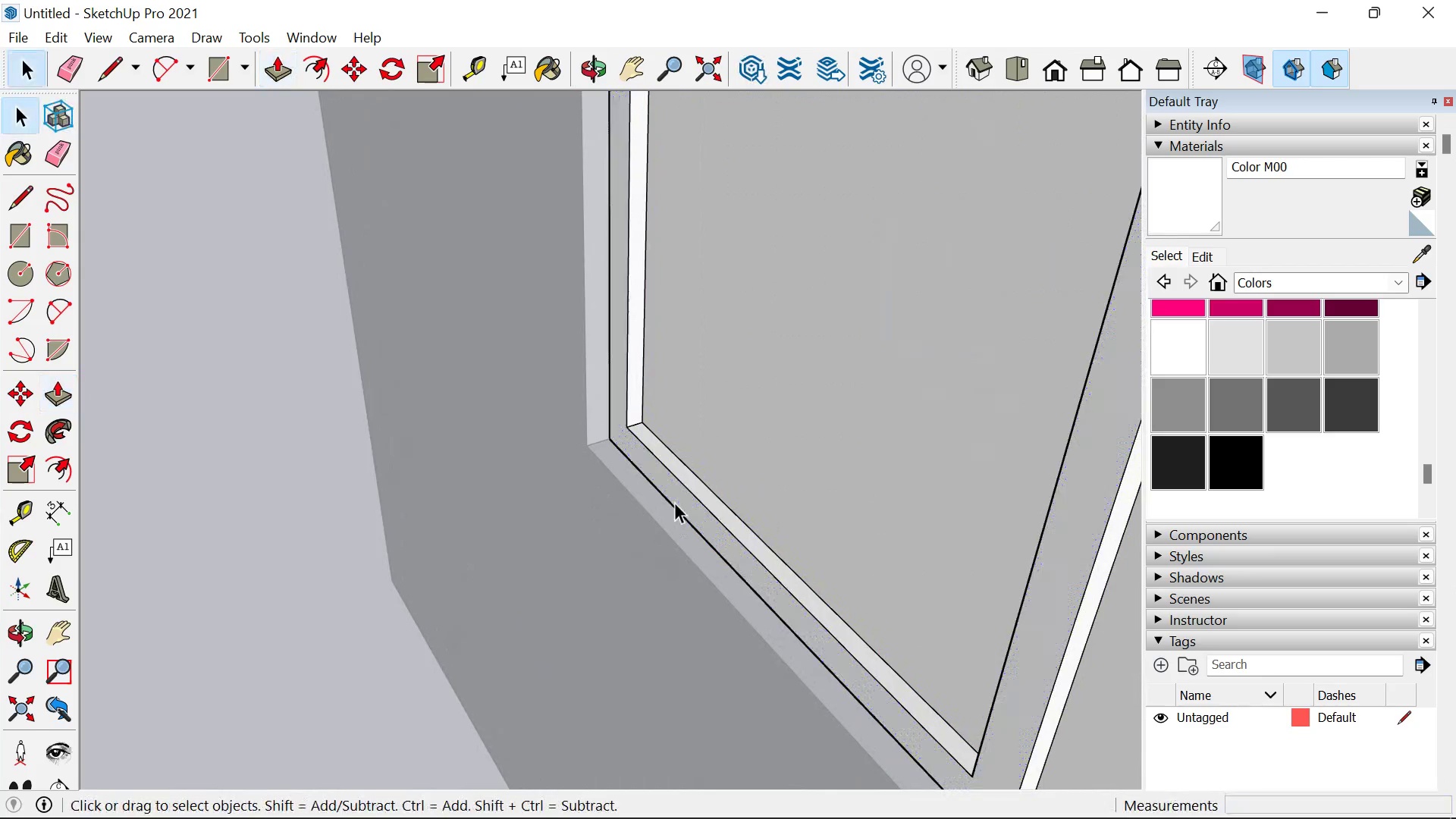 
key(Space)
 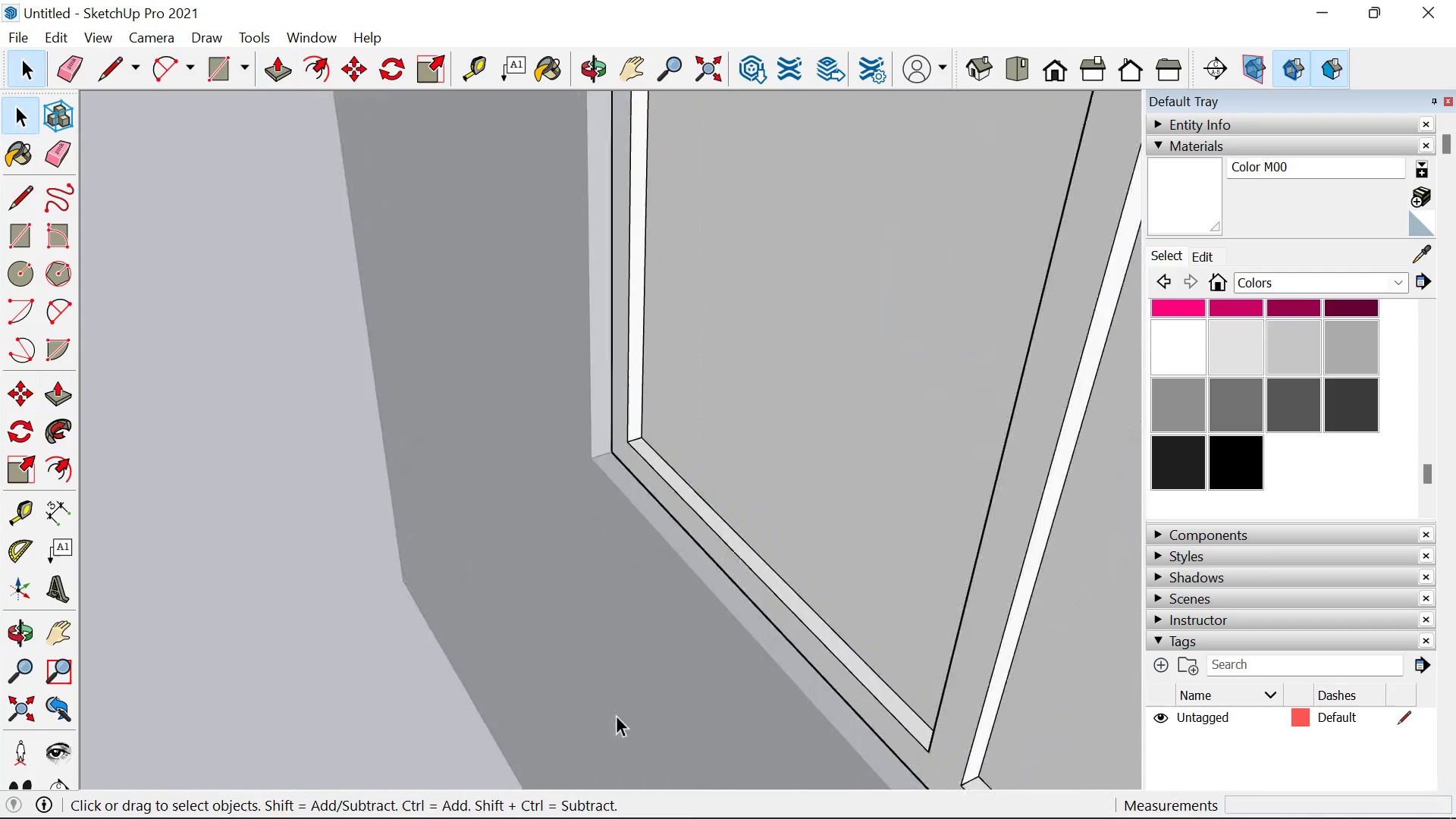 
scroll: coordinate [674, 690], scroll_direction: down, amount: 10.0
 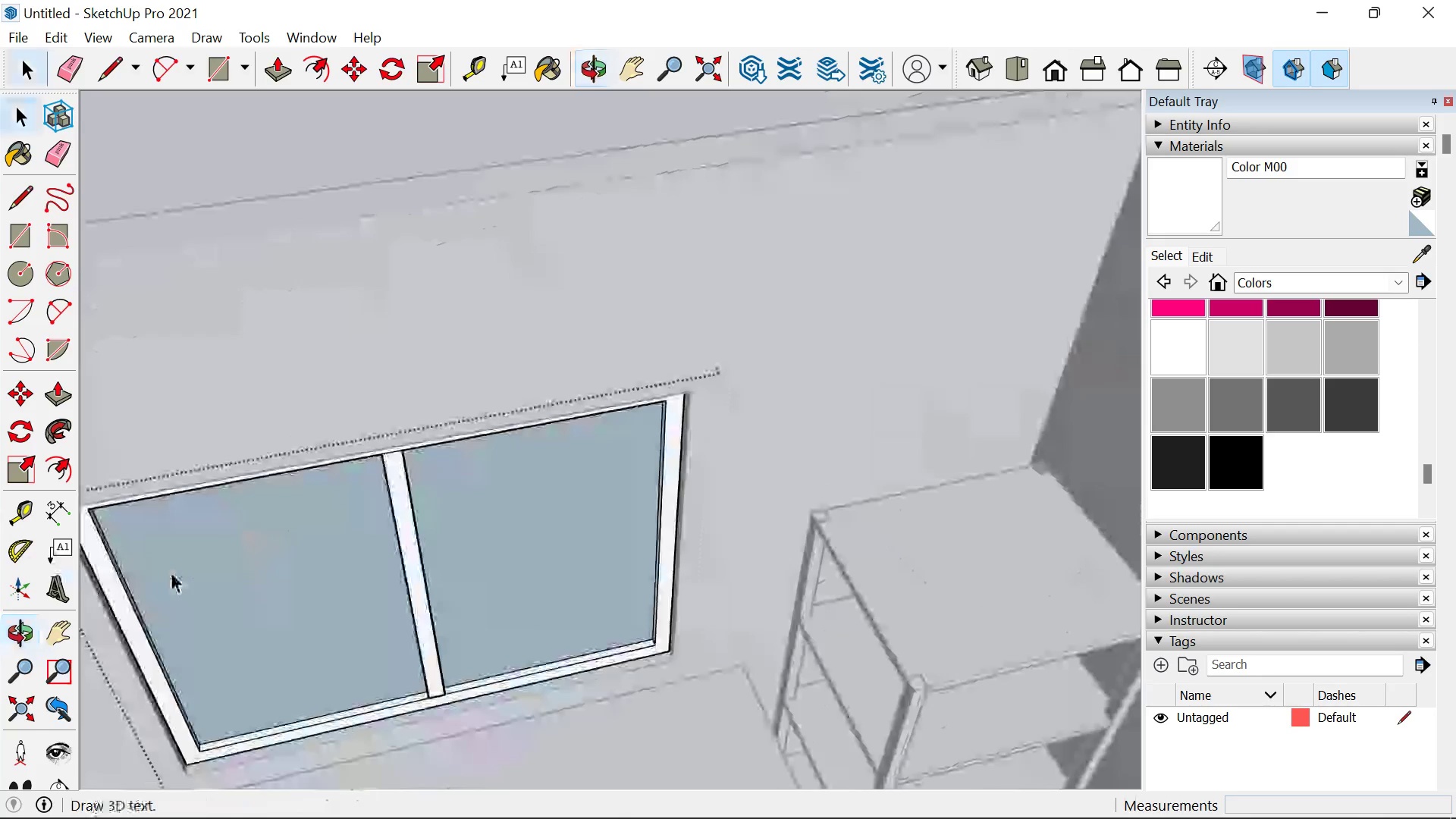 
left_click([299, 181])
 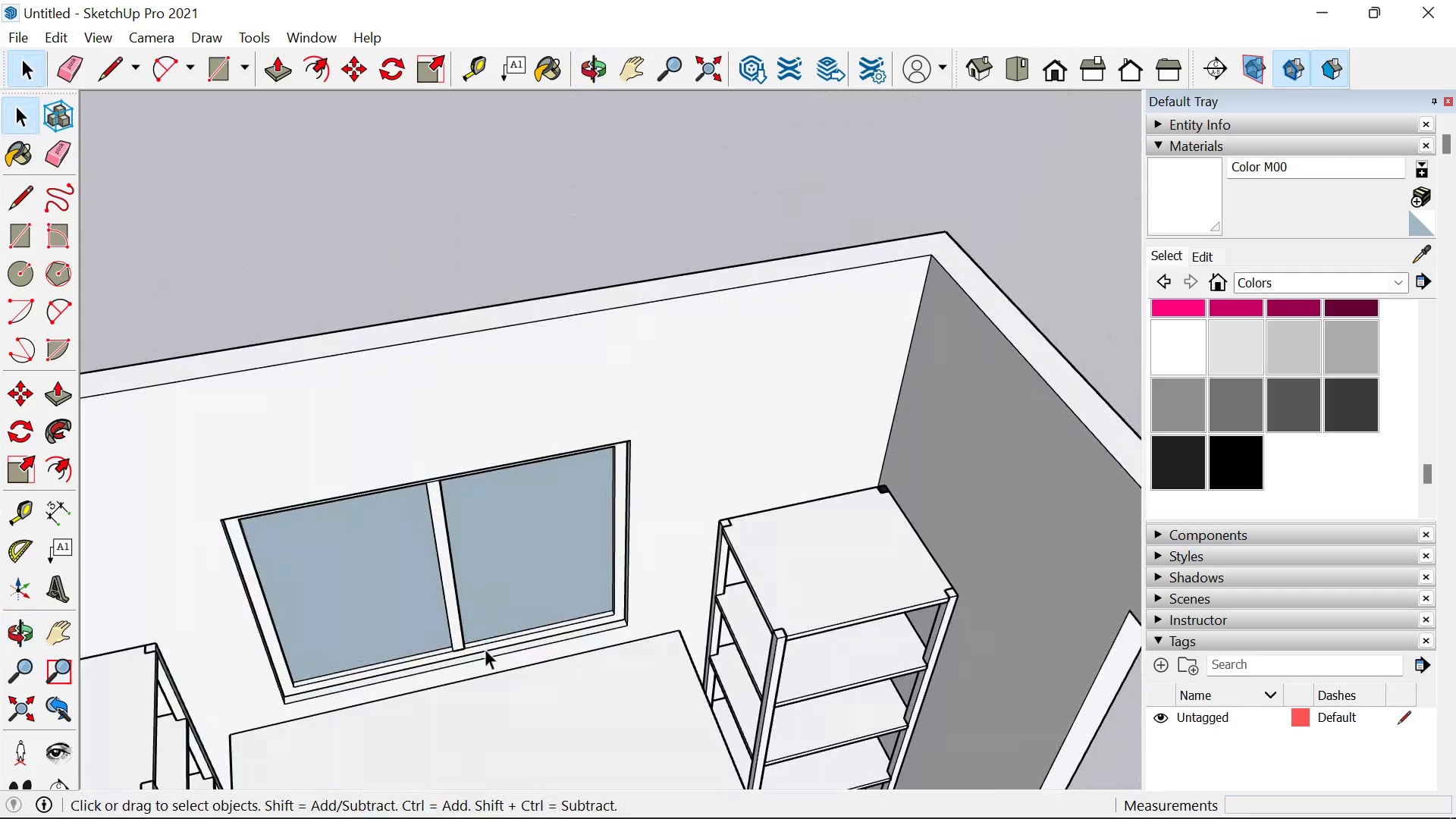 
scroll: coordinate [516, 533], scroll_direction: down, amount: 4.0
 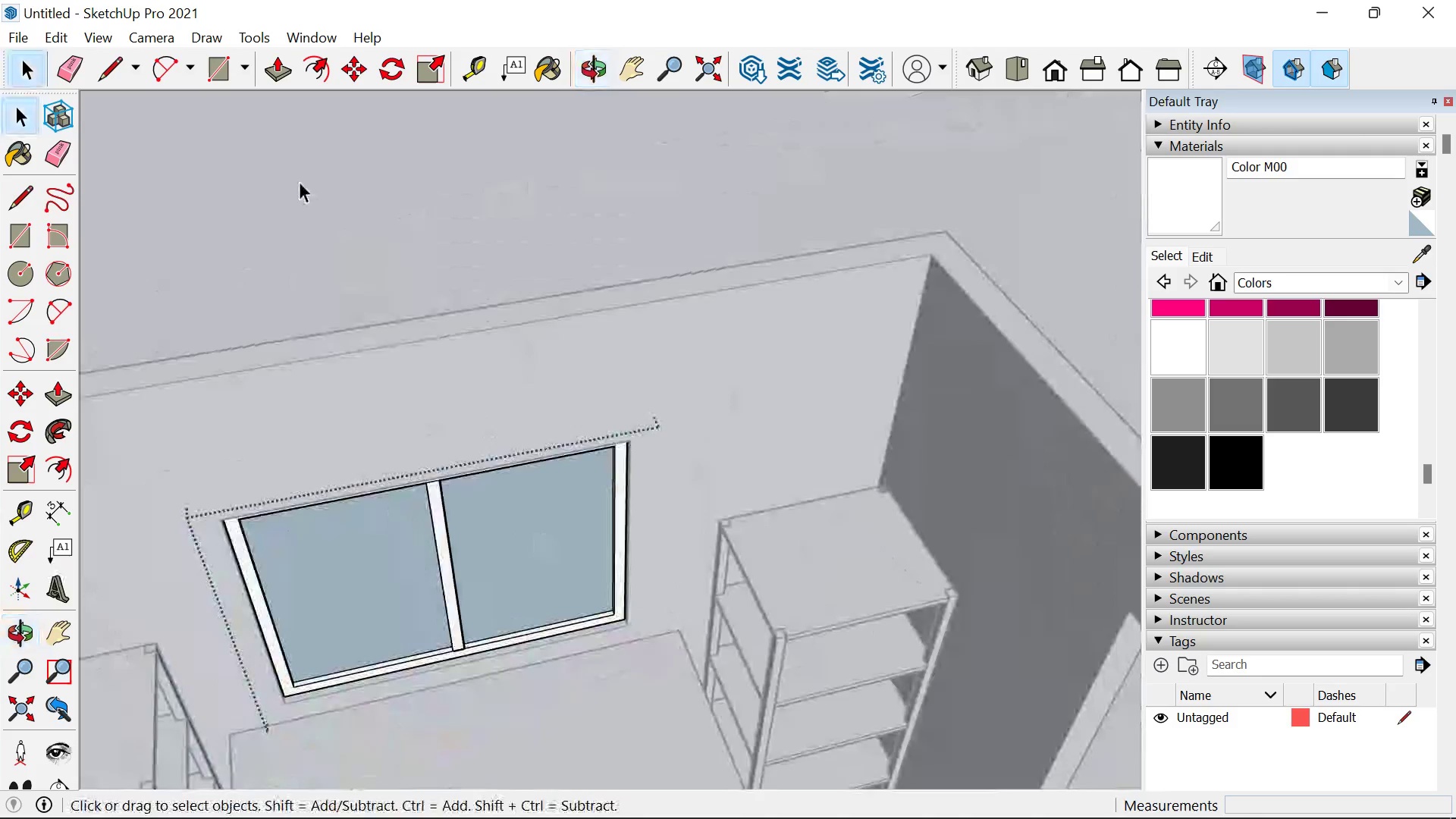 
hold_key(key=CapsLock, duration=0.48)
 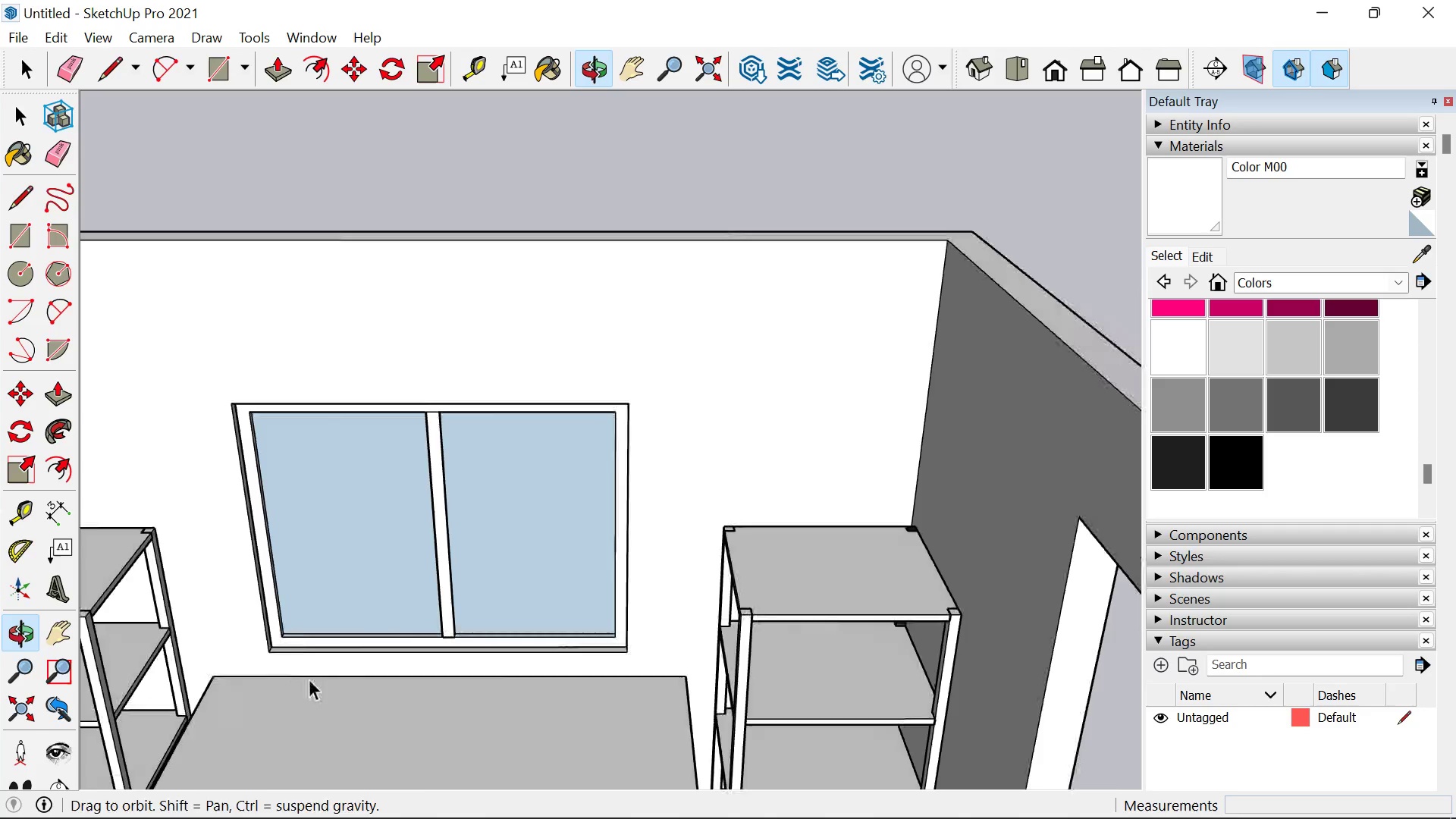 
key(Shift+ShiftLeft)
 